 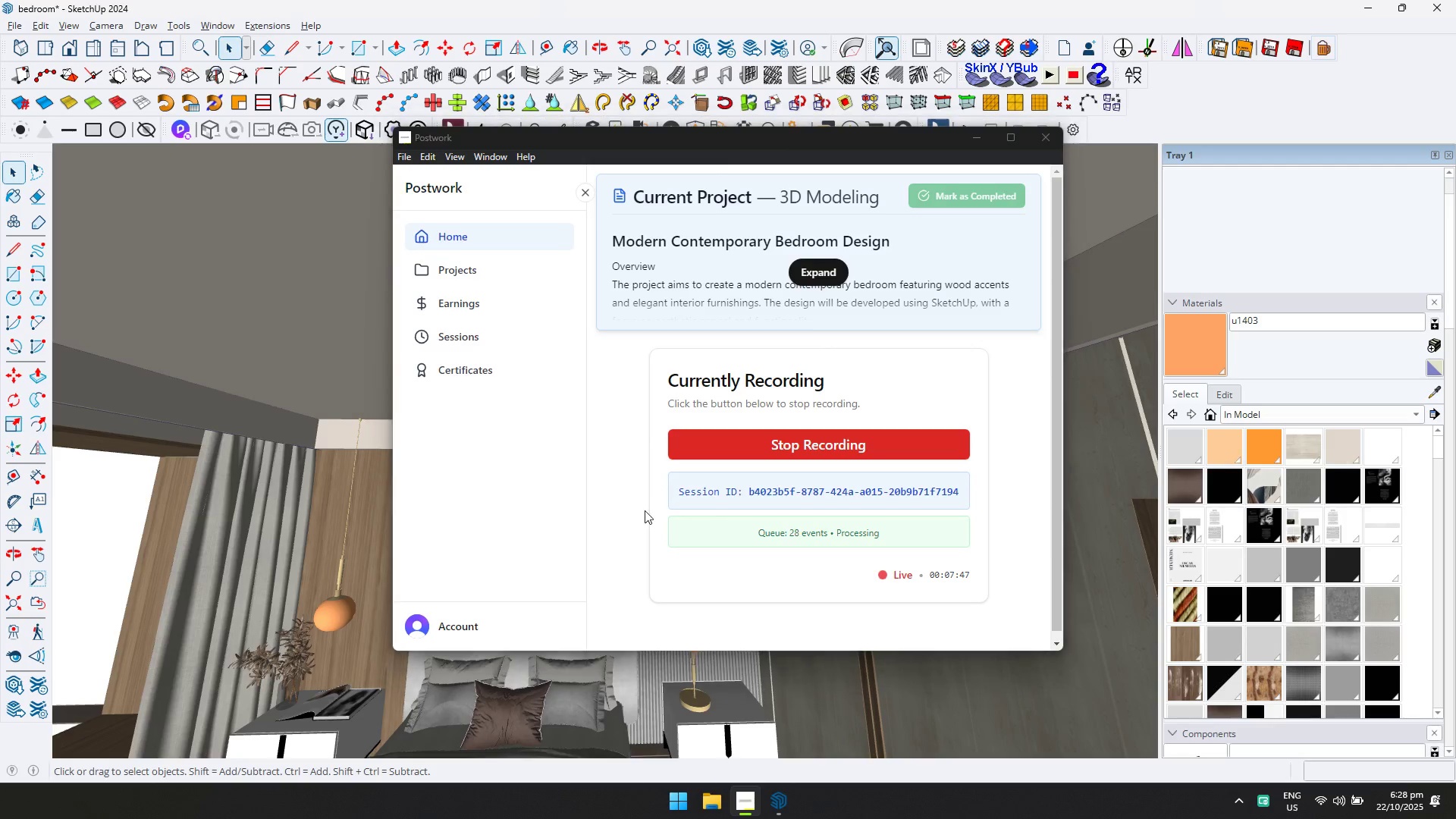 
key(Alt+Tab)
 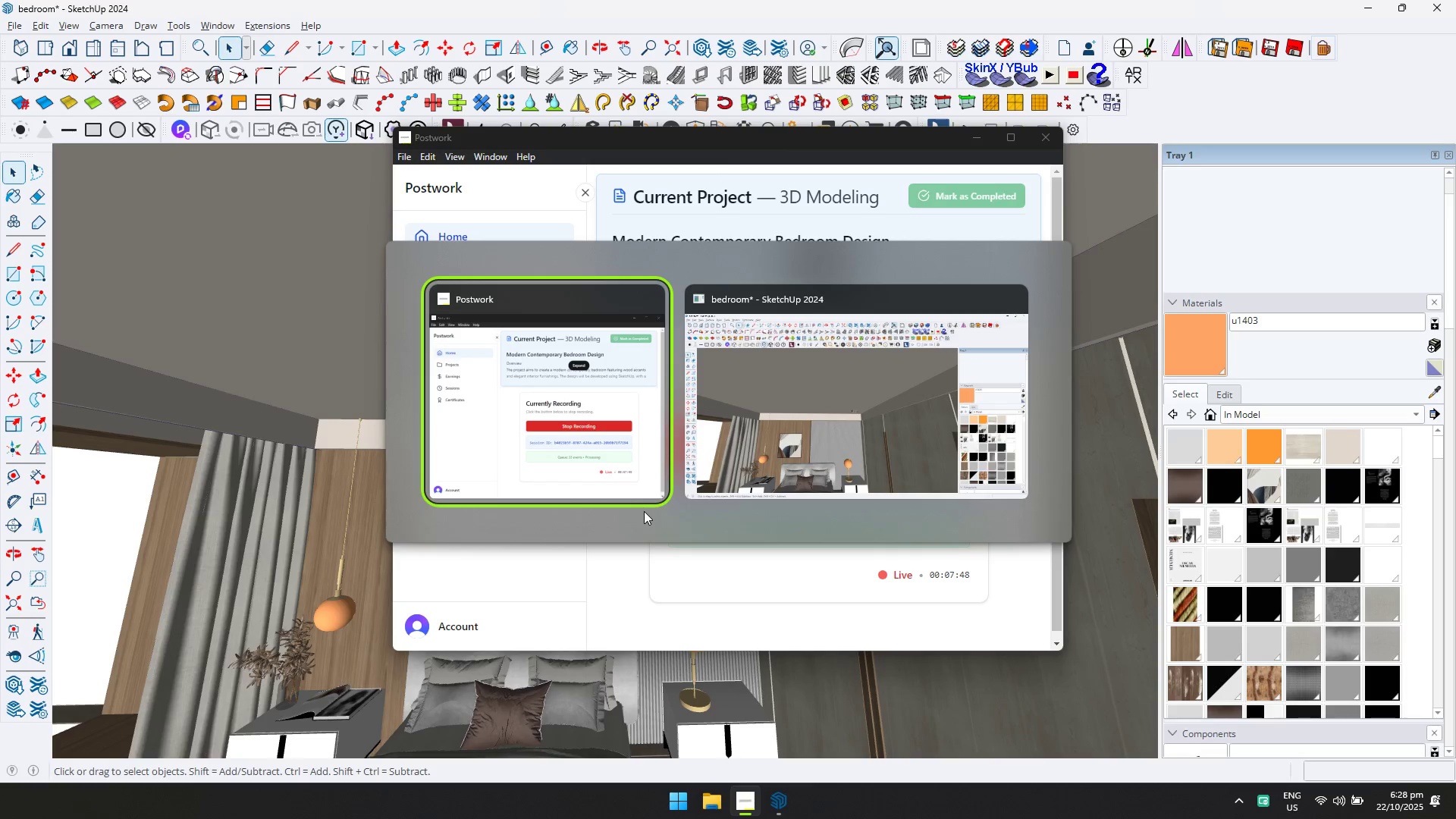 
key(Alt+Tab)
 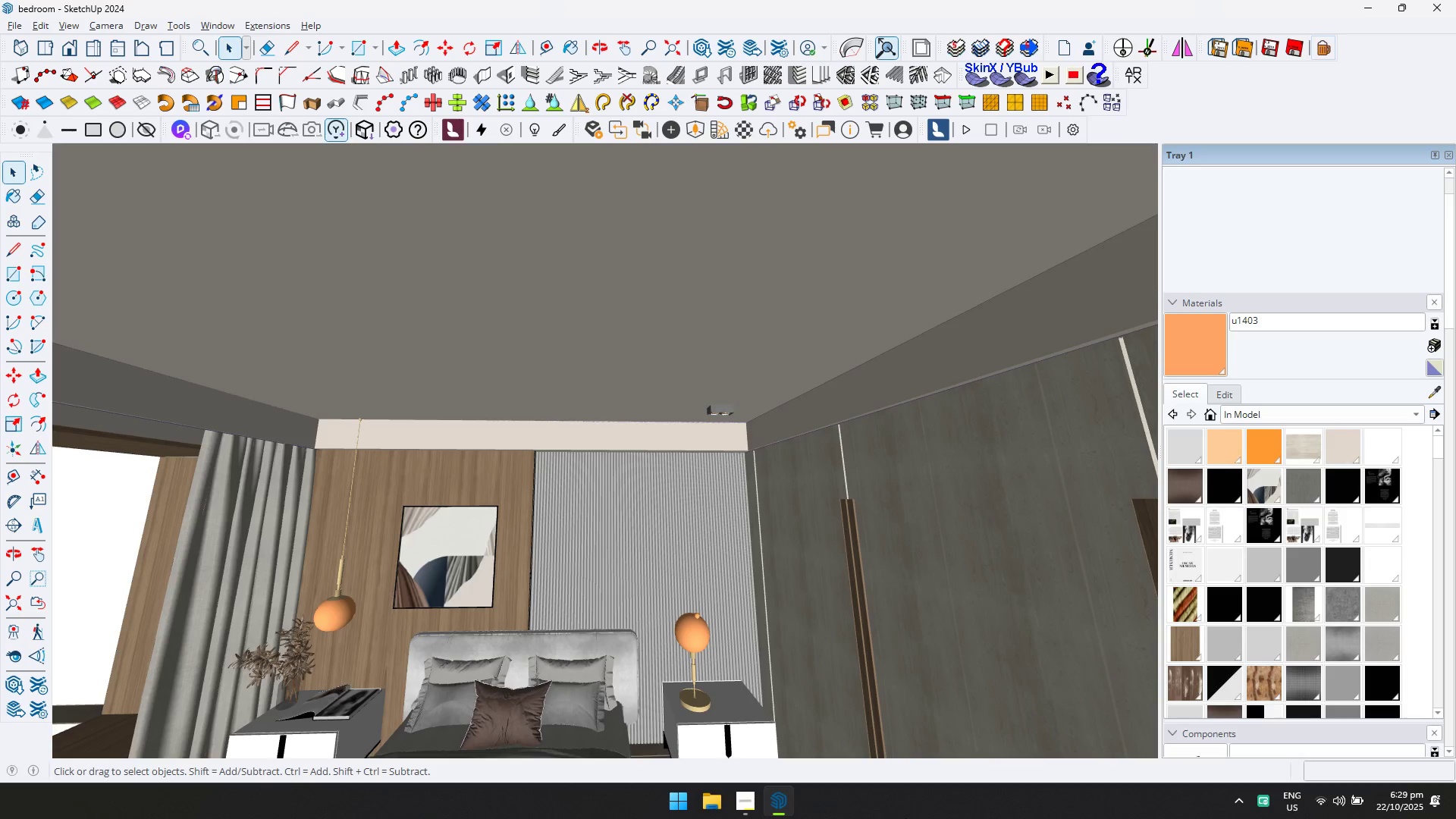 
wait(98.34)
 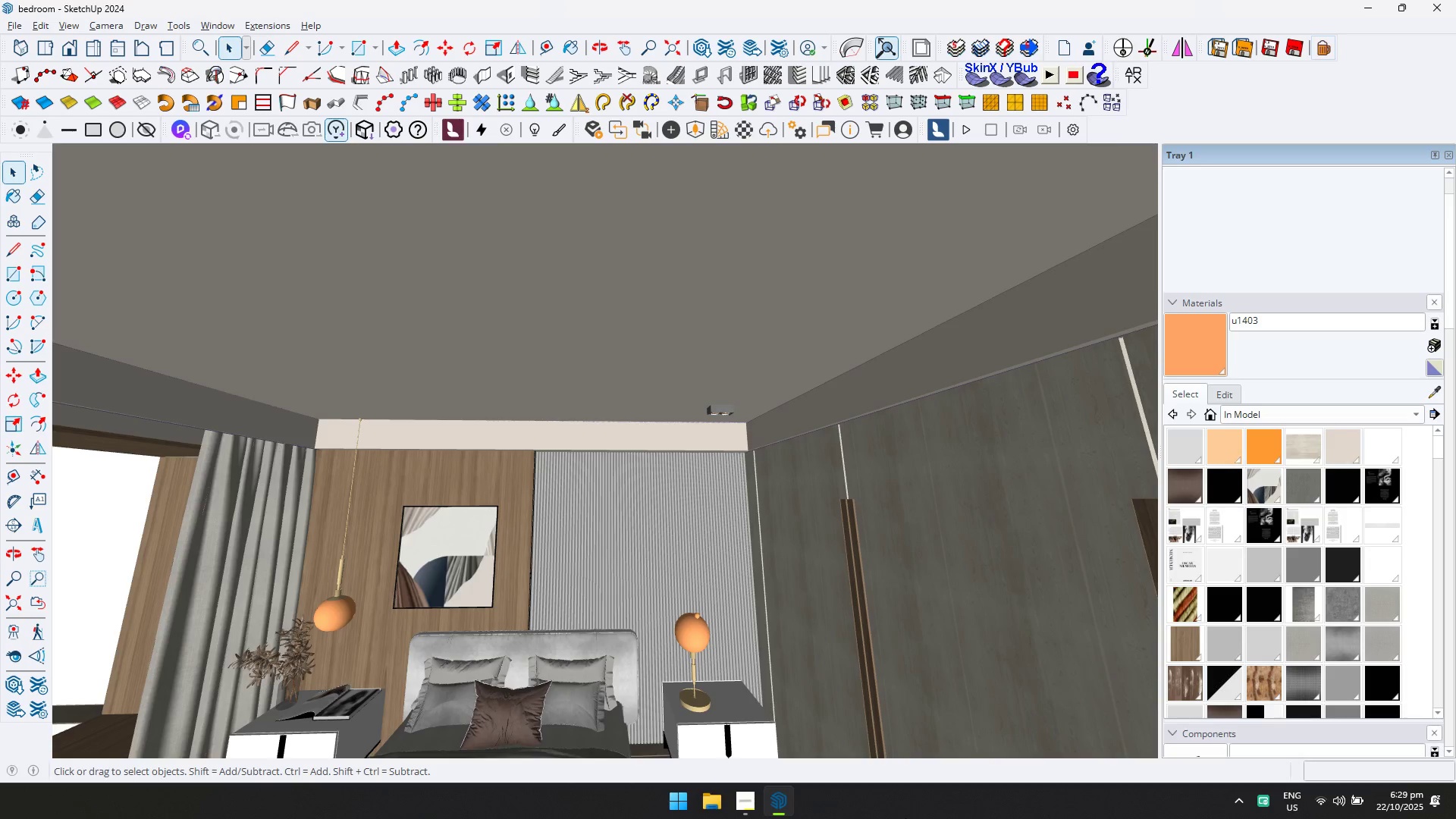 
double_click([721, 413])
 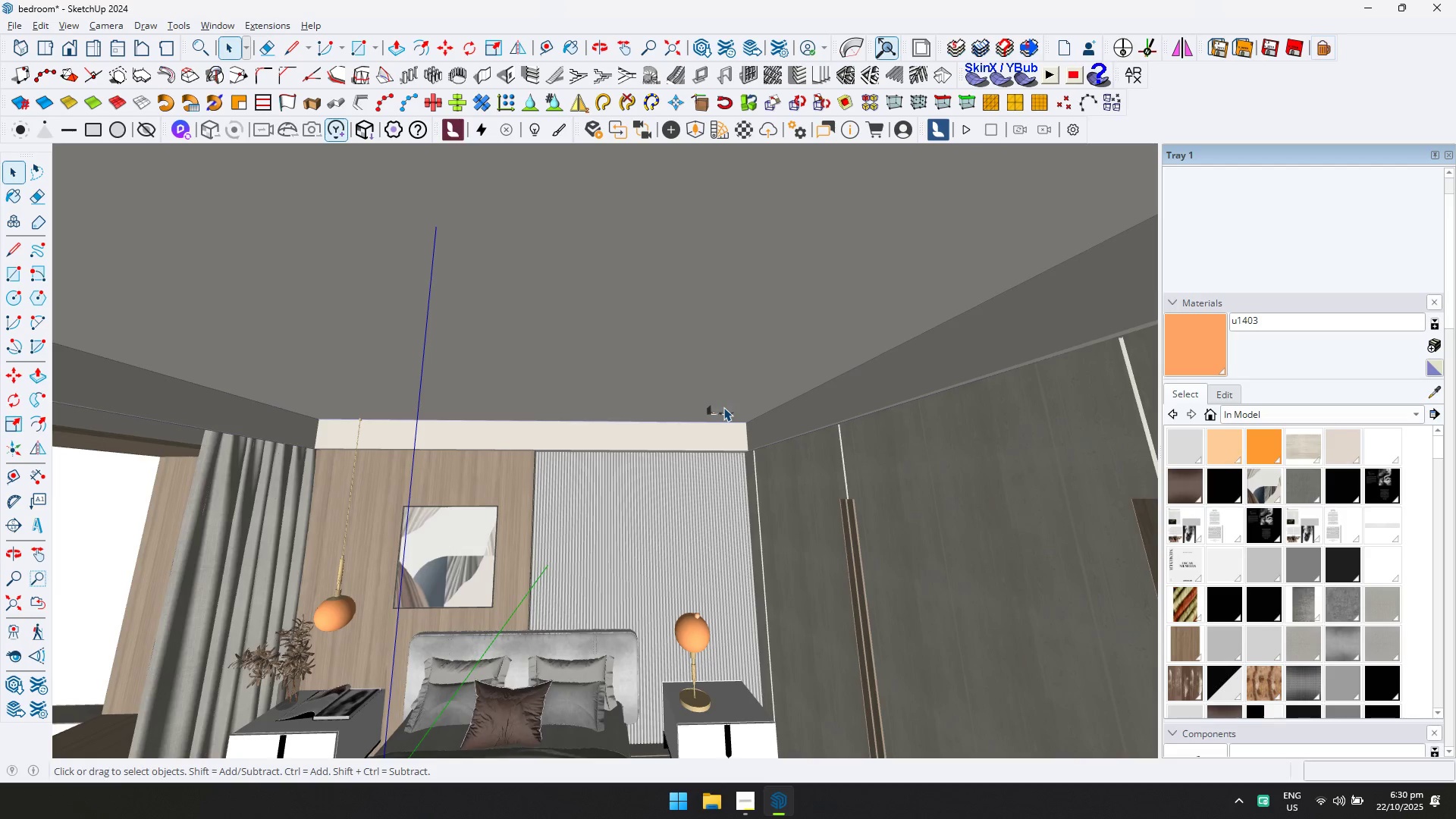 
double_click([723, 407])
 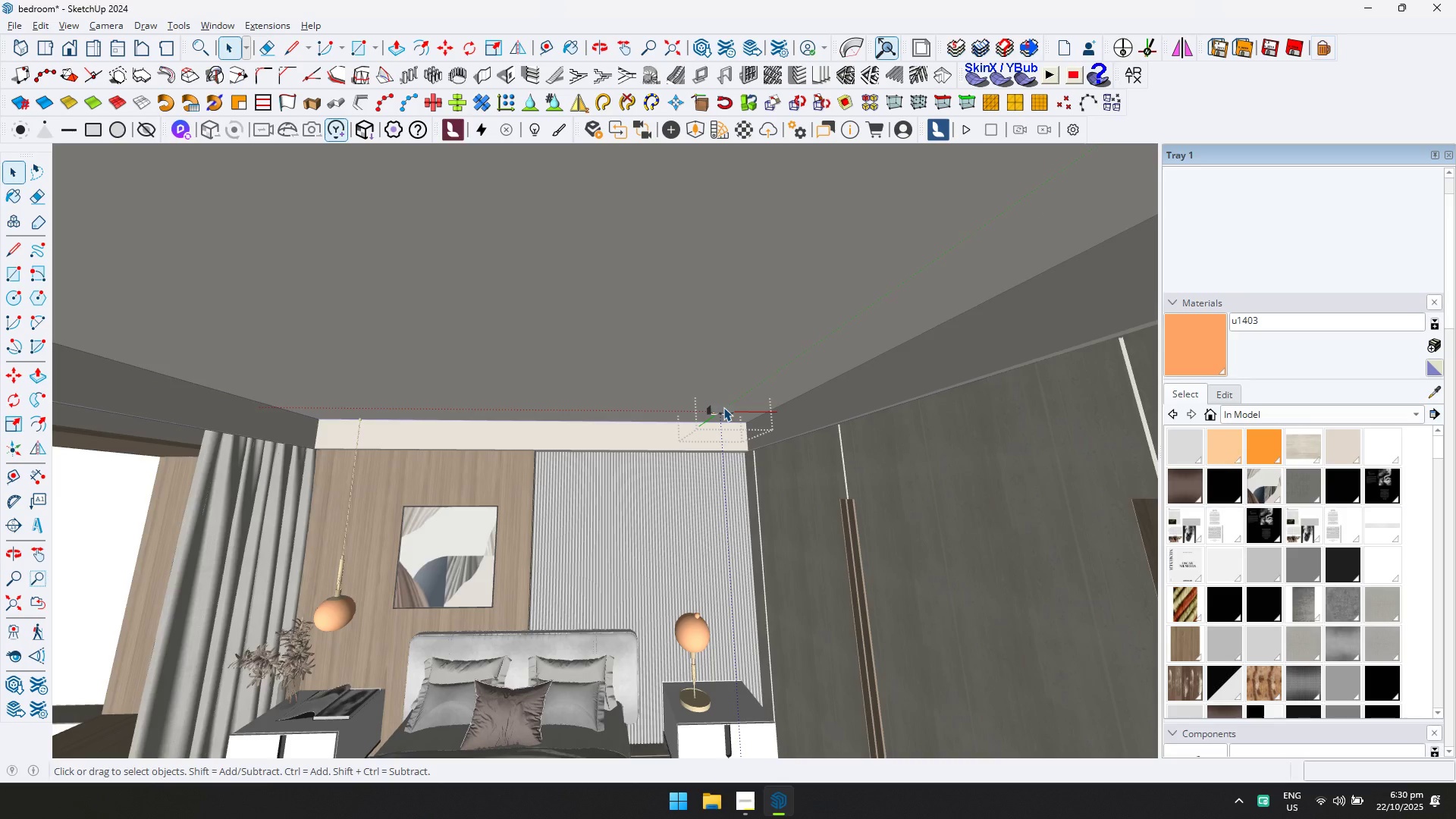 
left_click([723, 407])
 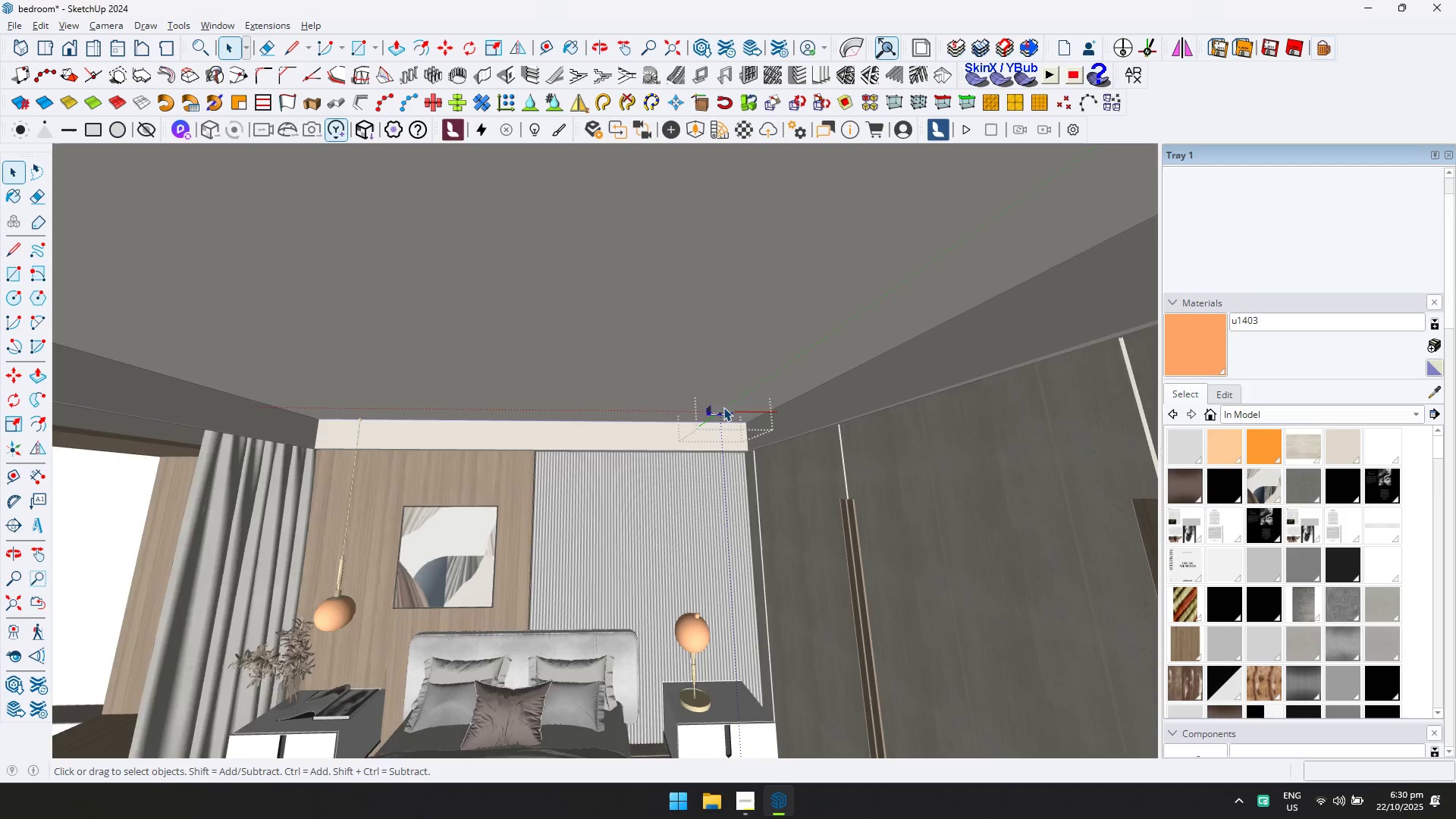 
scroll: coordinate [724, 411], scroll_direction: up, amount: 7.0
 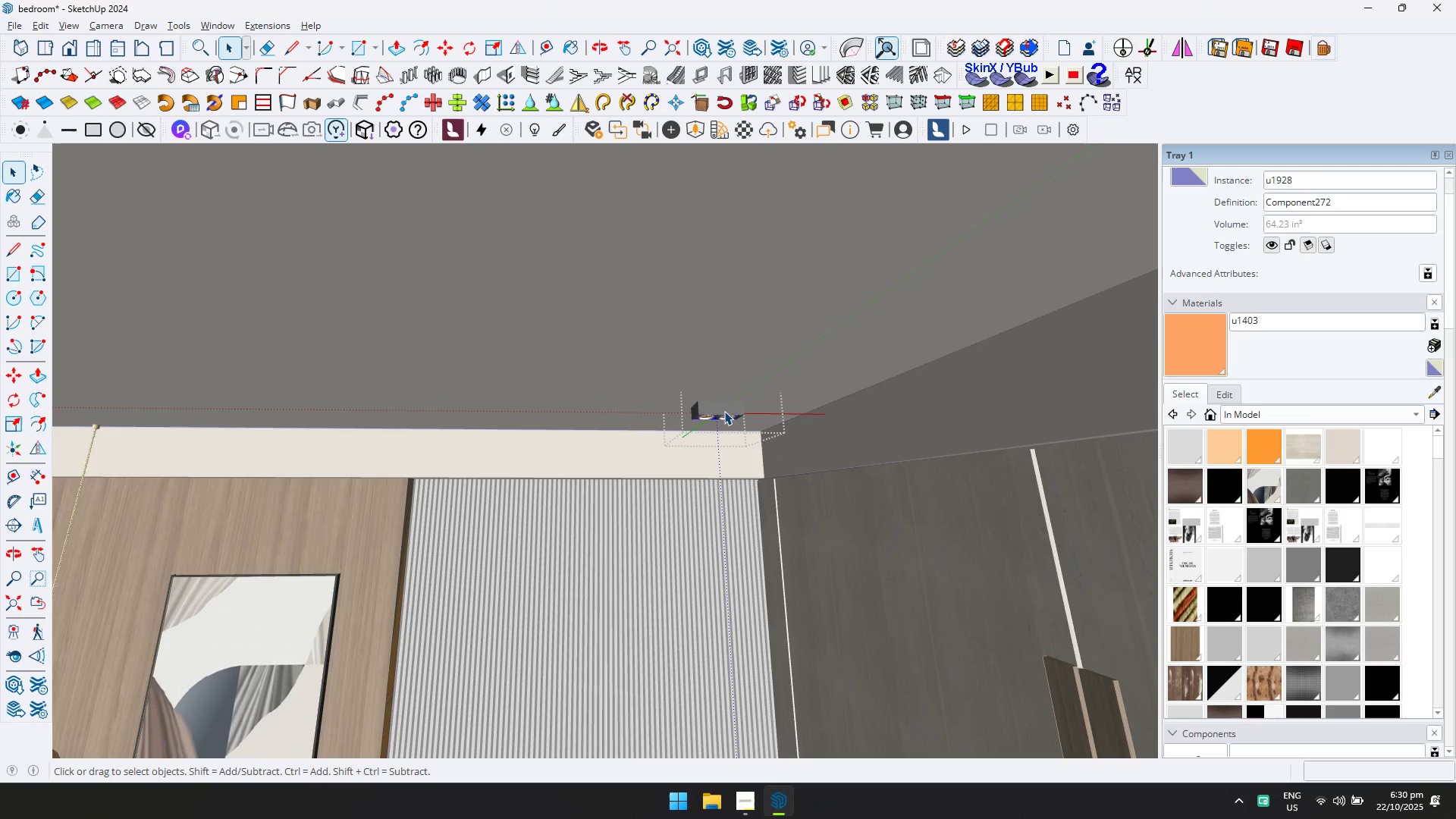 
key(Escape)
 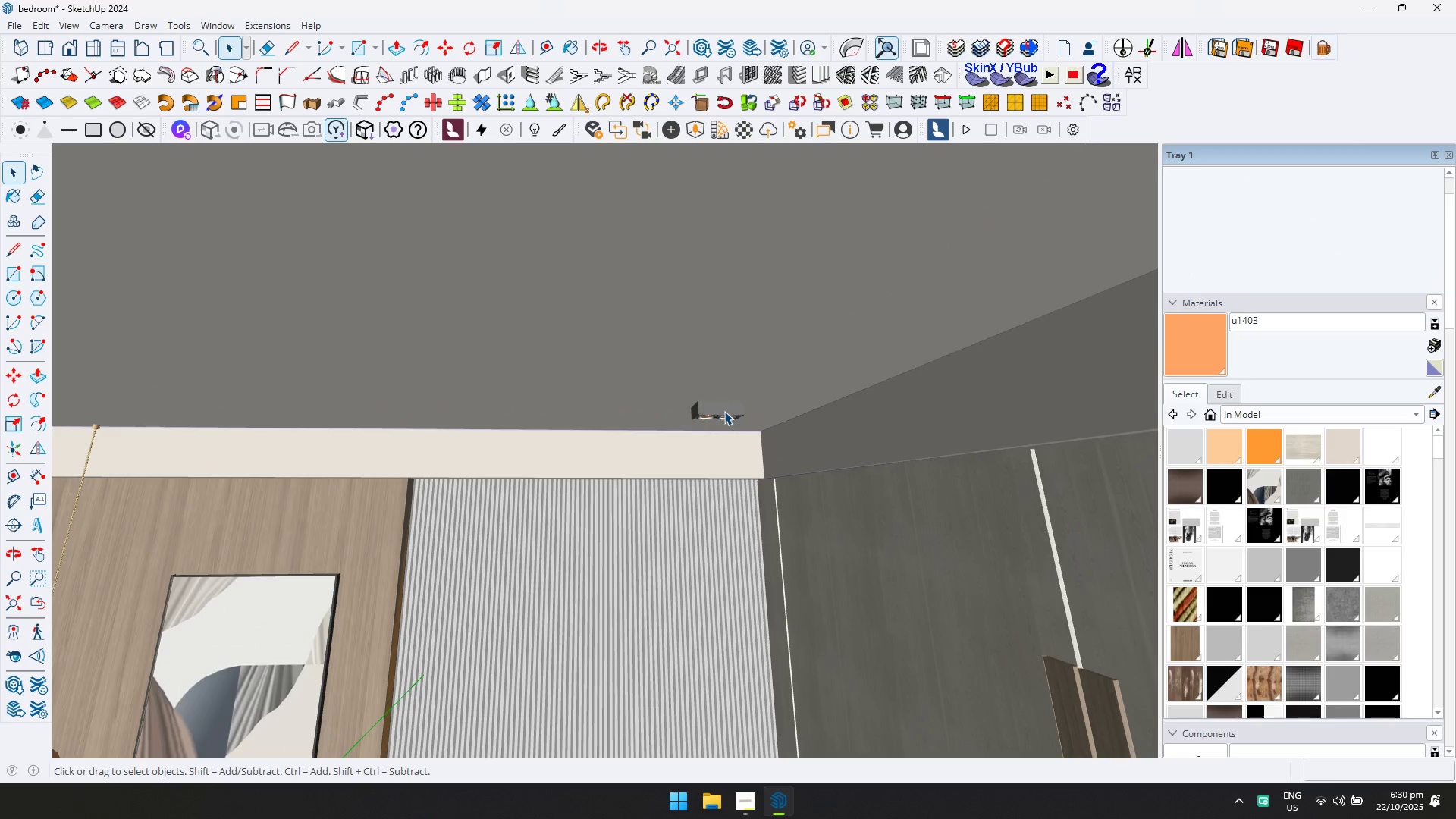 
left_click([724, 411])
 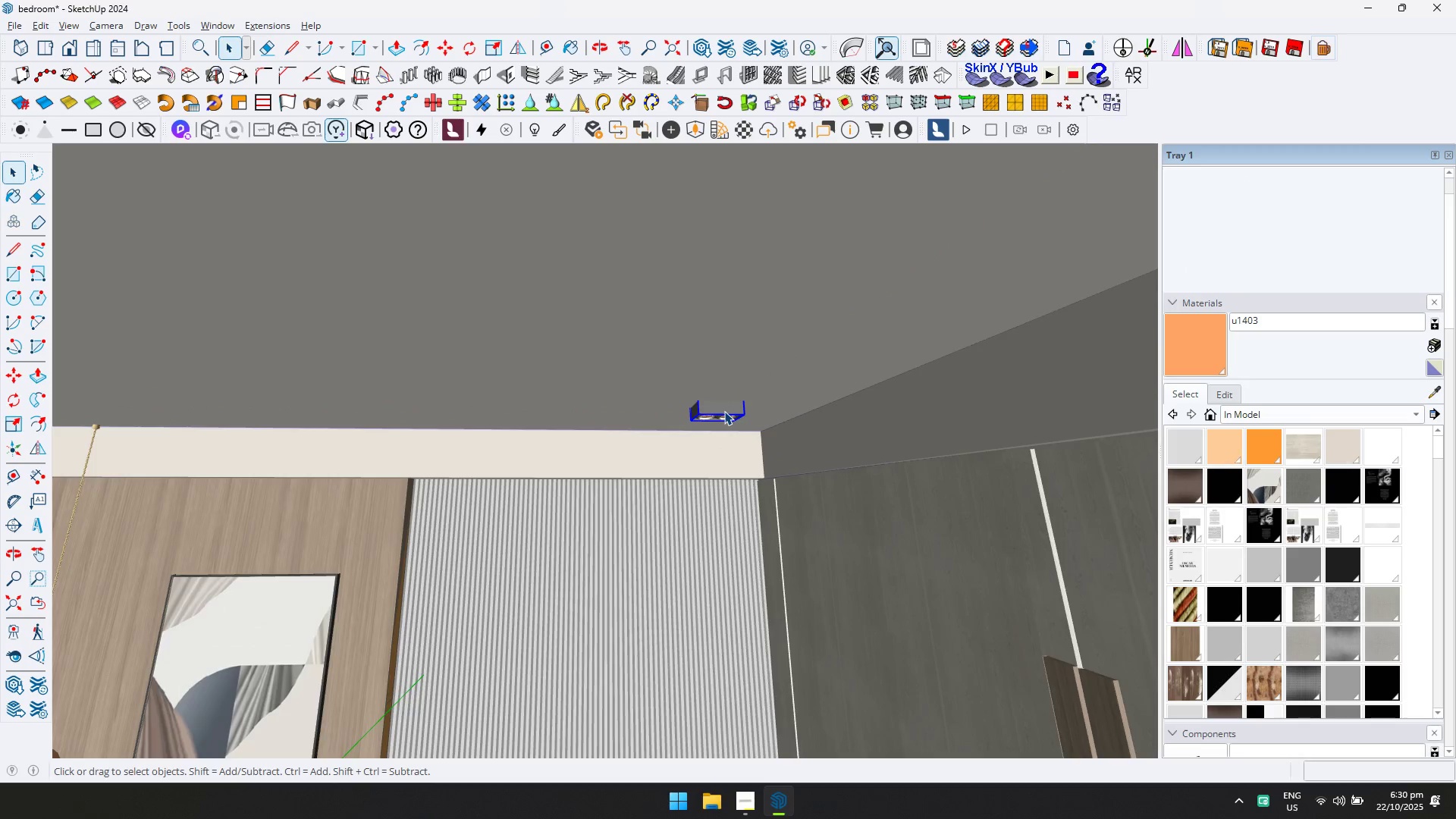 
scroll: coordinate [724, 411], scroll_direction: down, amount: 7.0
 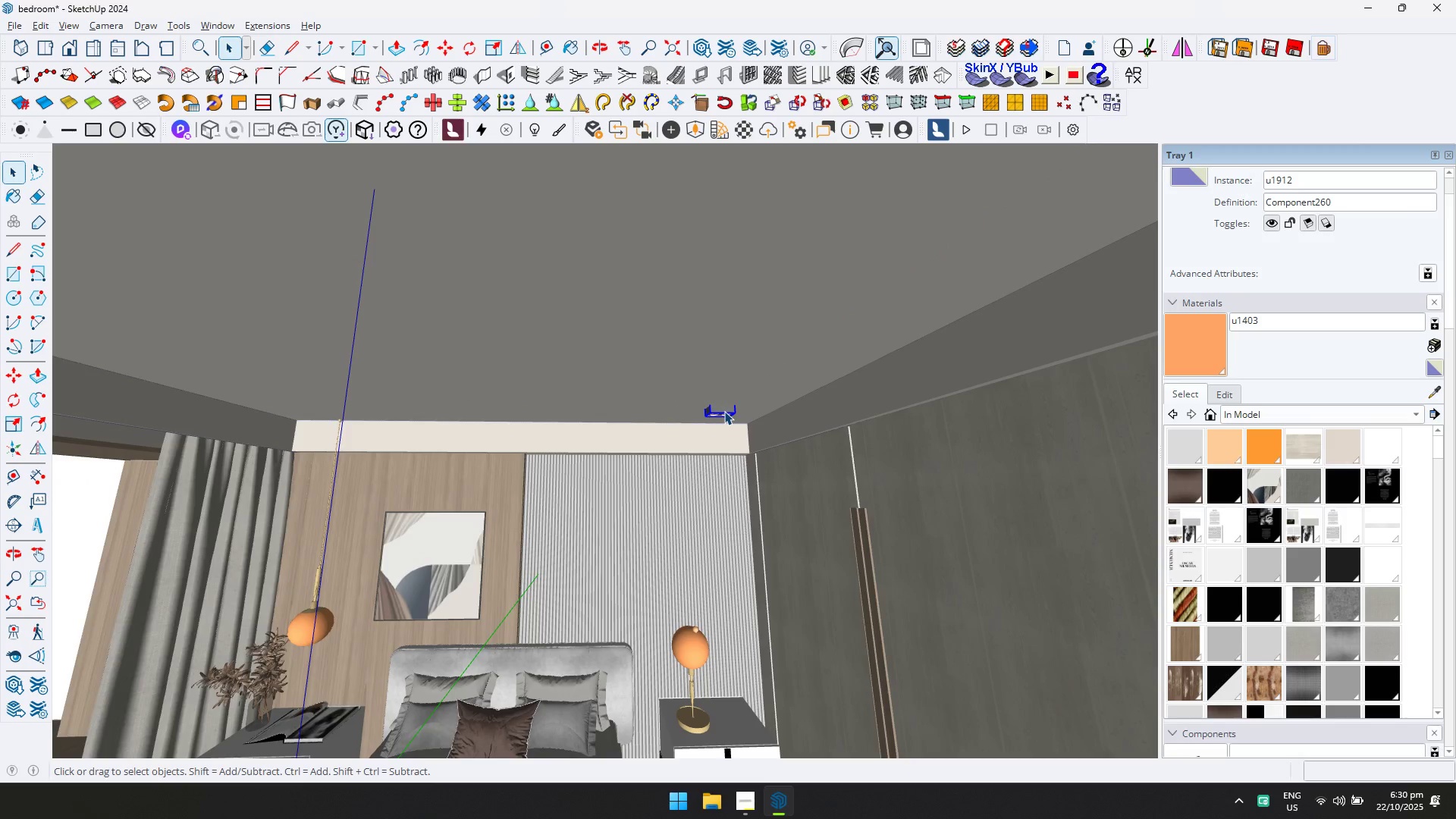 
key(M)
 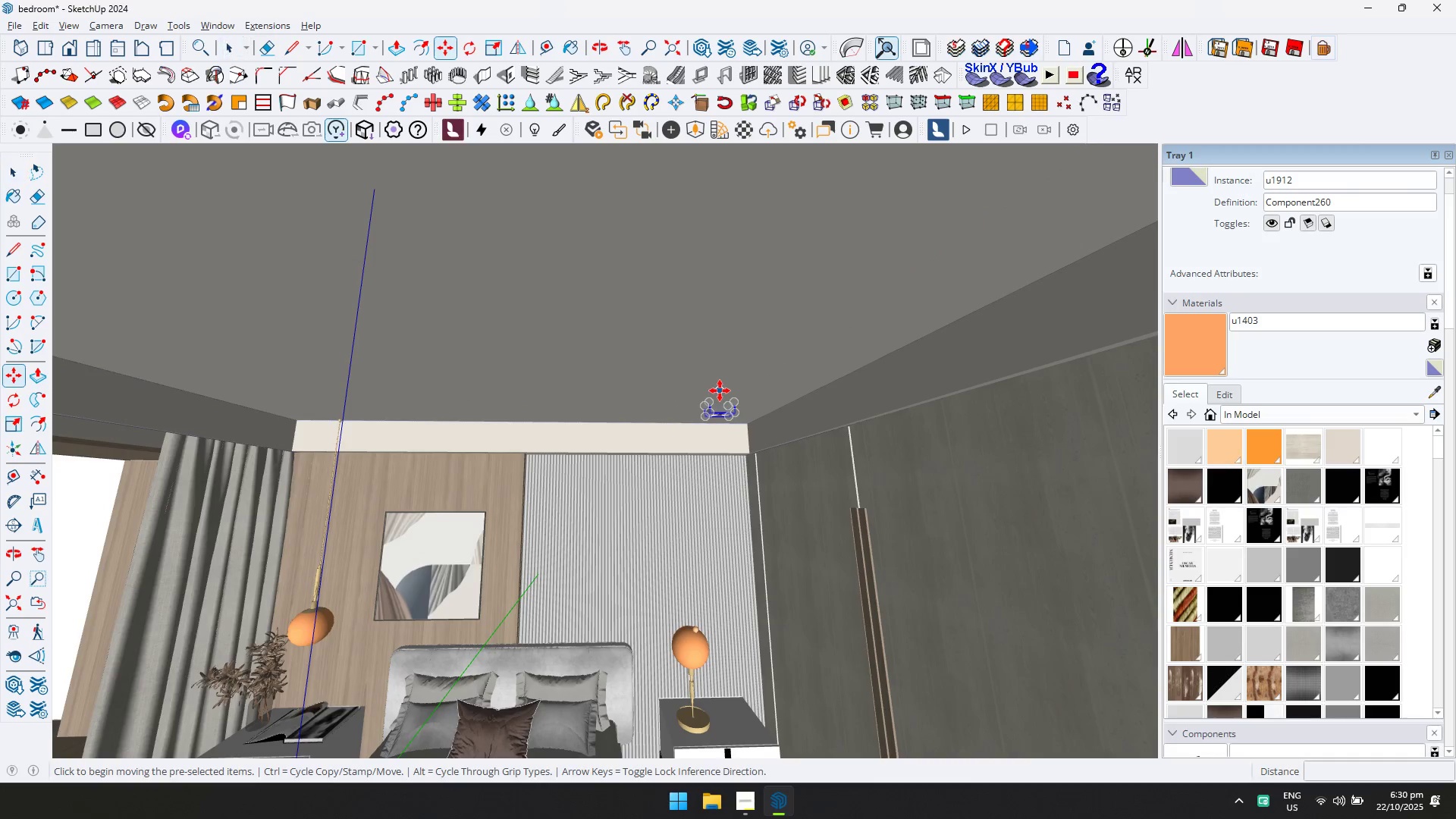 
key(Control+ControlLeft)
 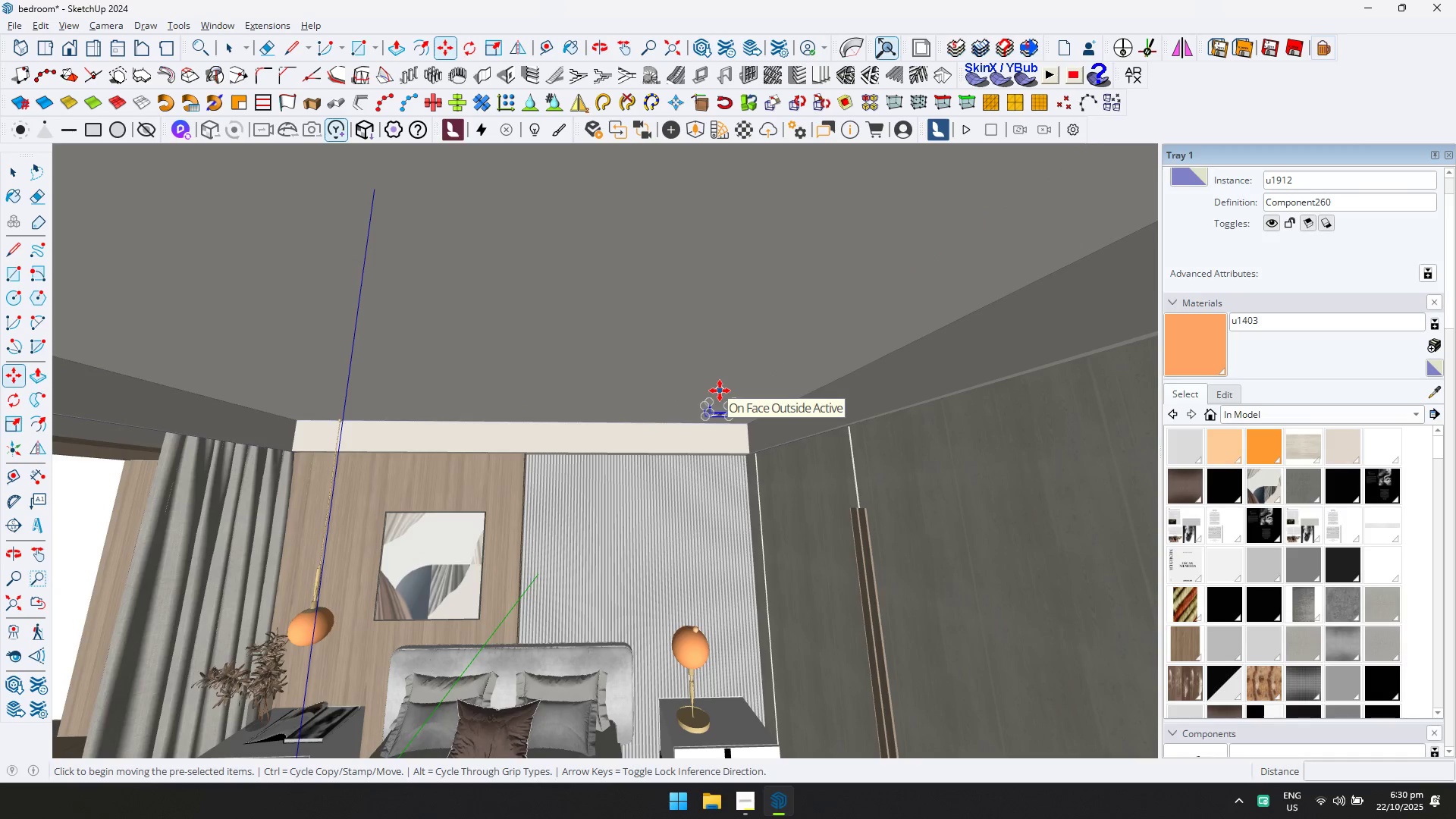 
left_click([720, 391])
 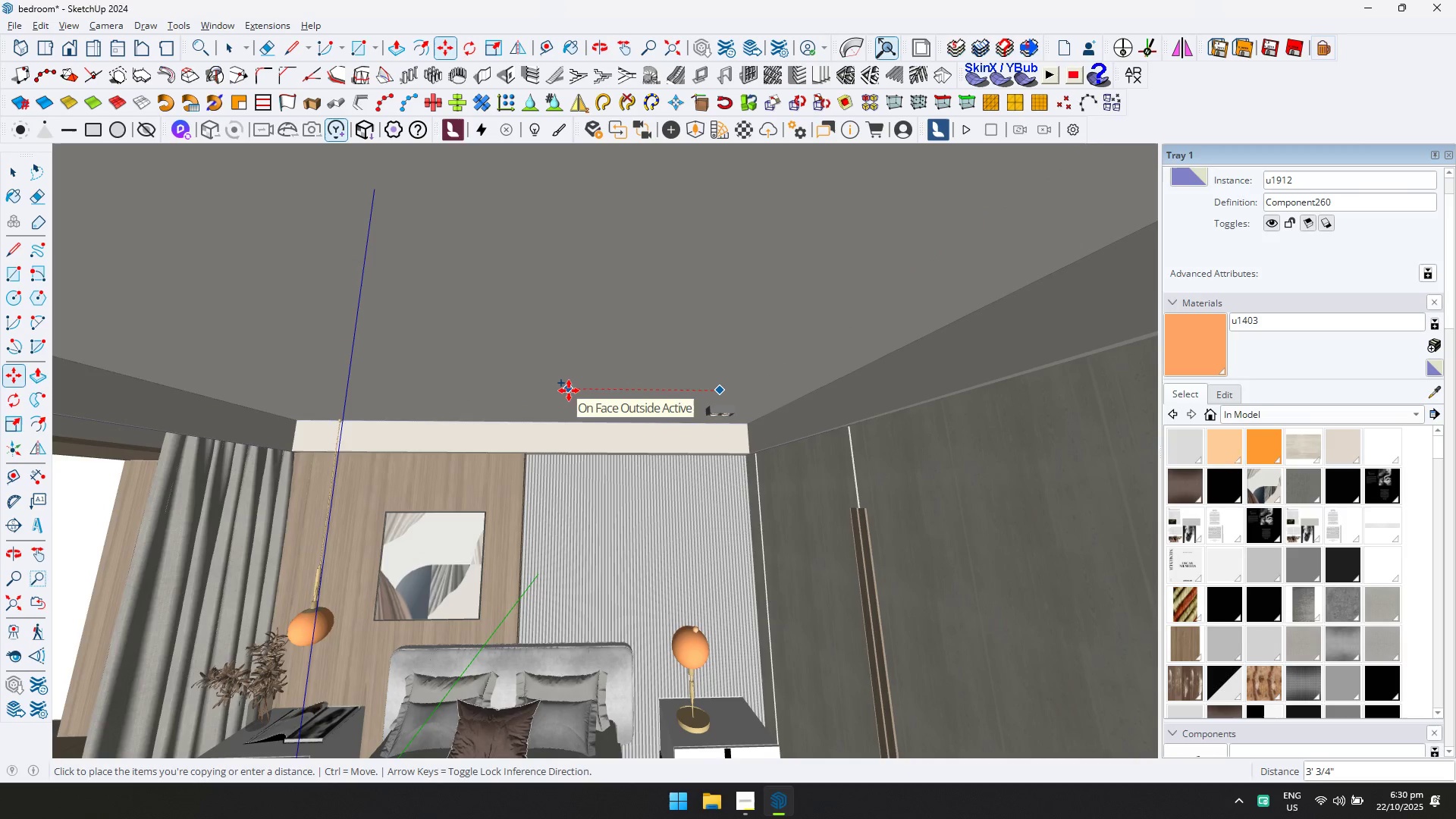 
key(ArrowLeft)
 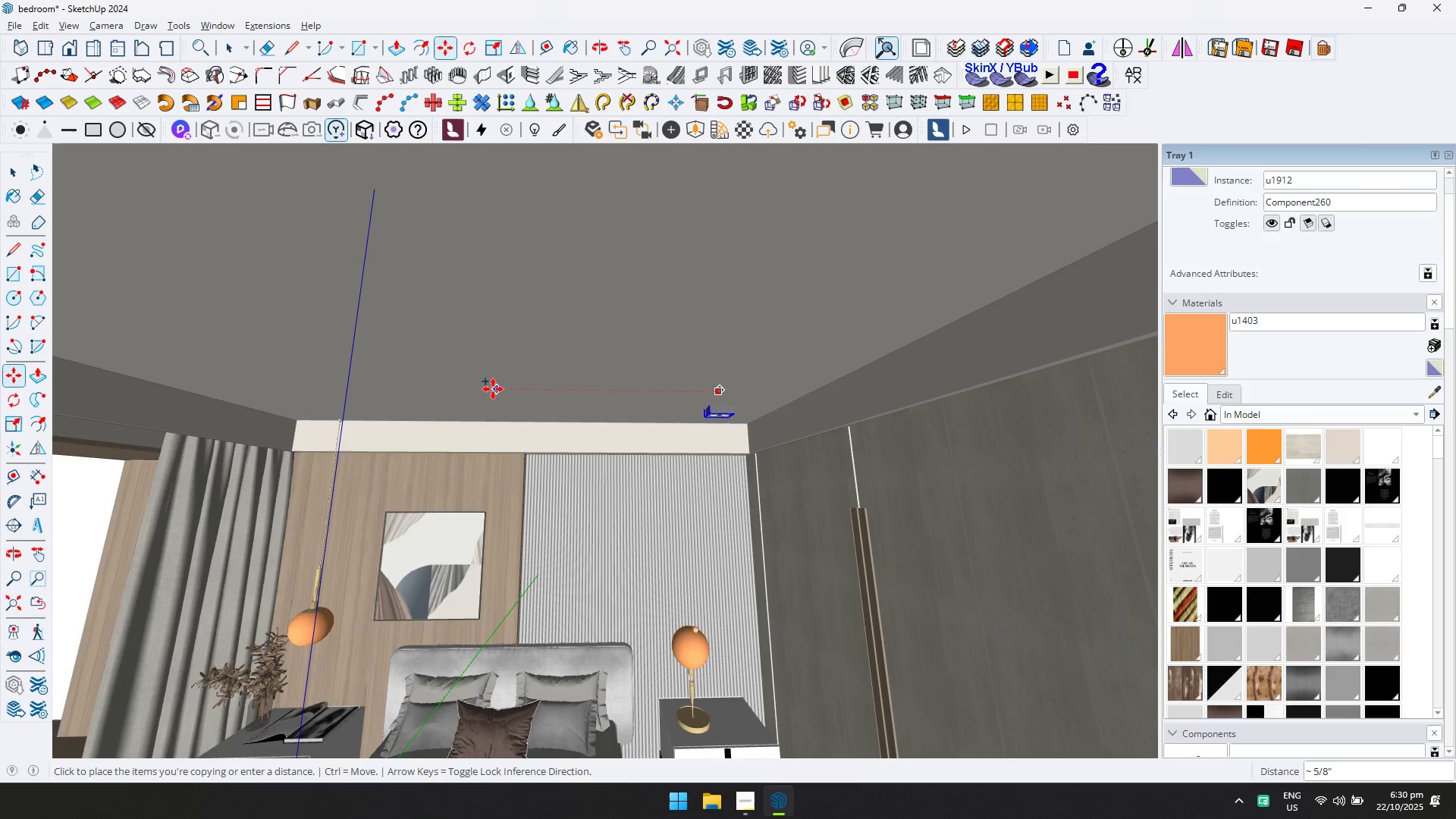 
key(ArrowRight)
 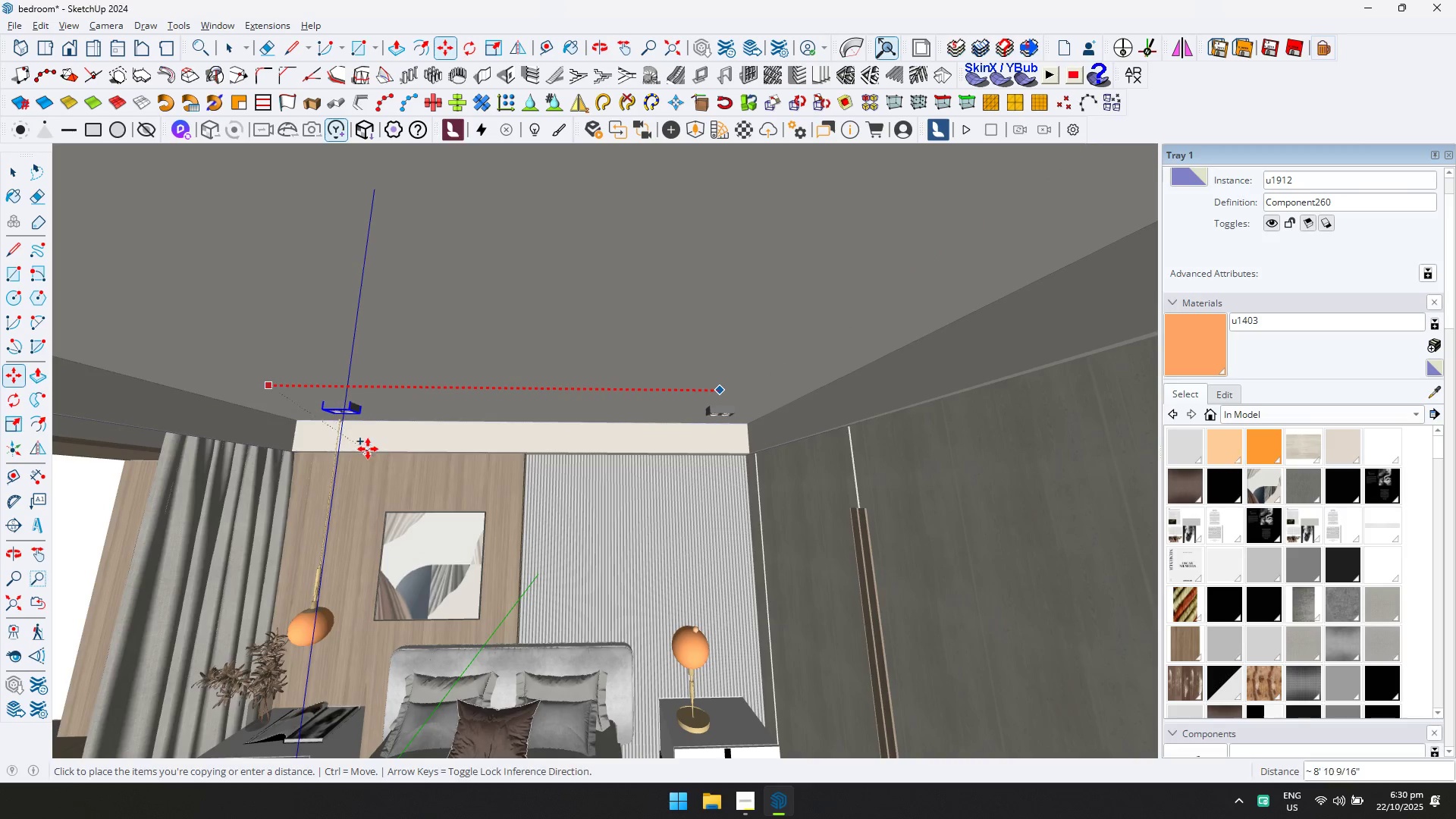 
hold_key(key=ShiftLeft, duration=0.53)
 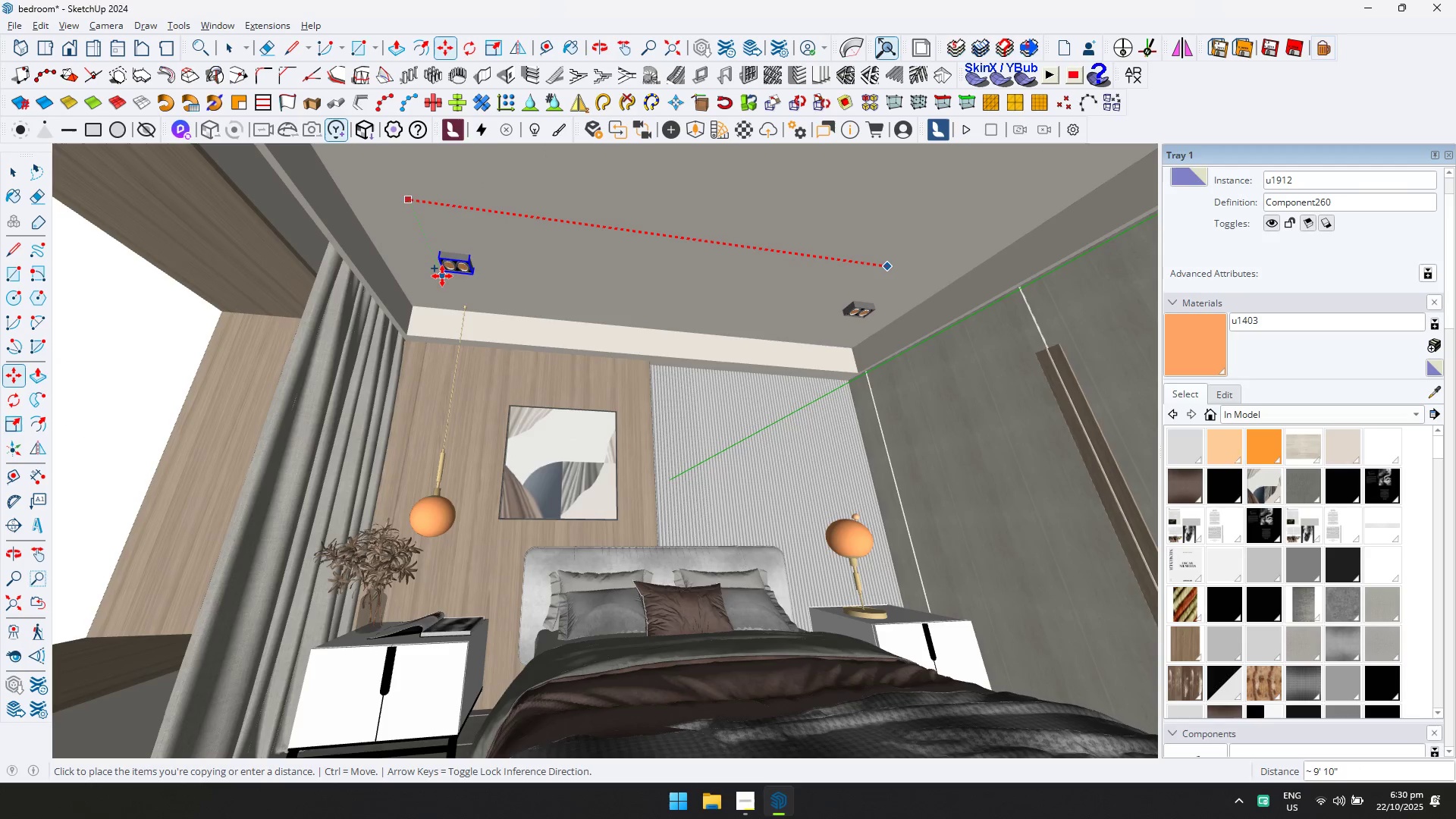 
left_click([443, 276])
 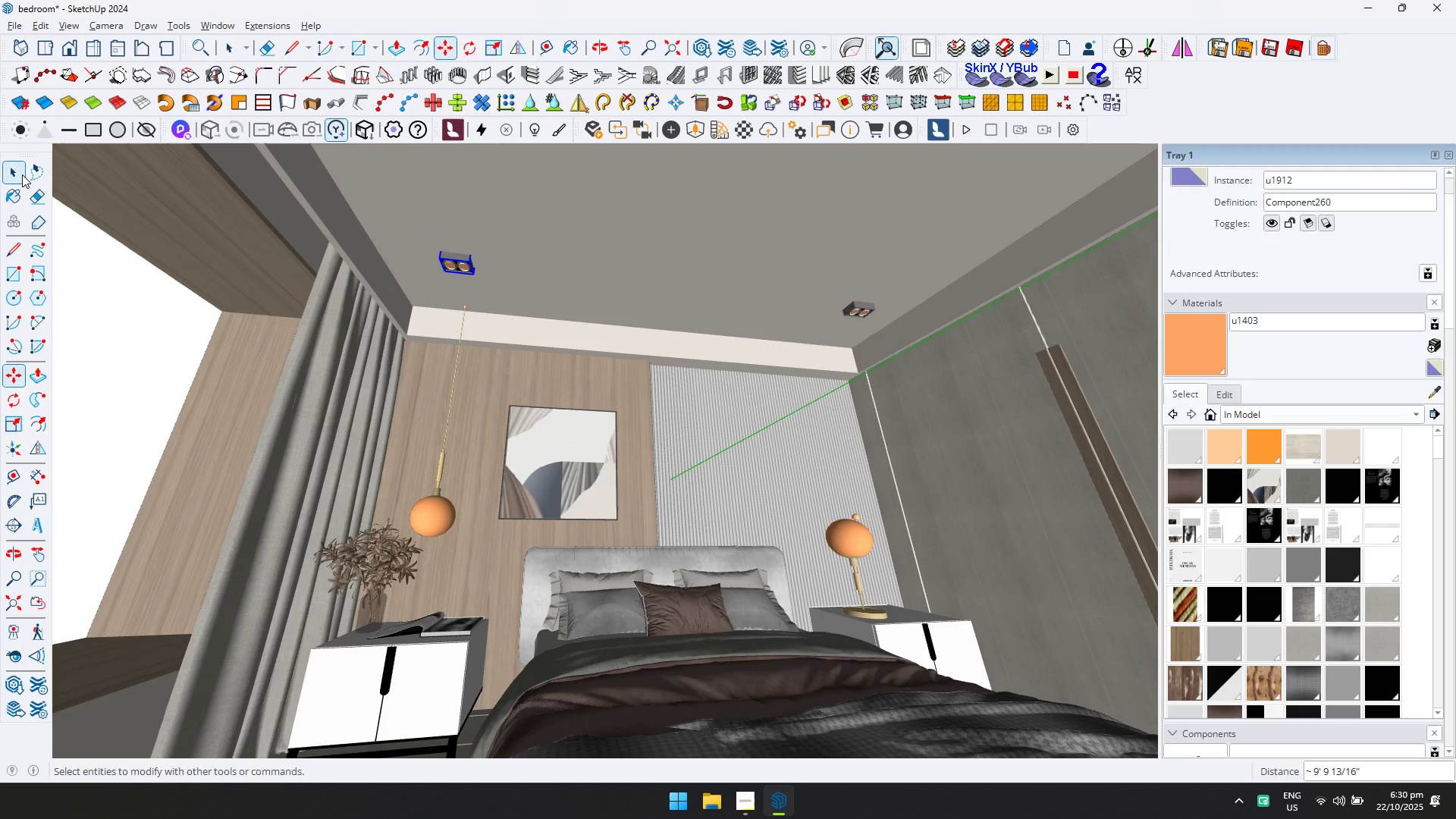 
hold_key(key=ControlLeft, duration=1.16)
left_click([861, 308])
 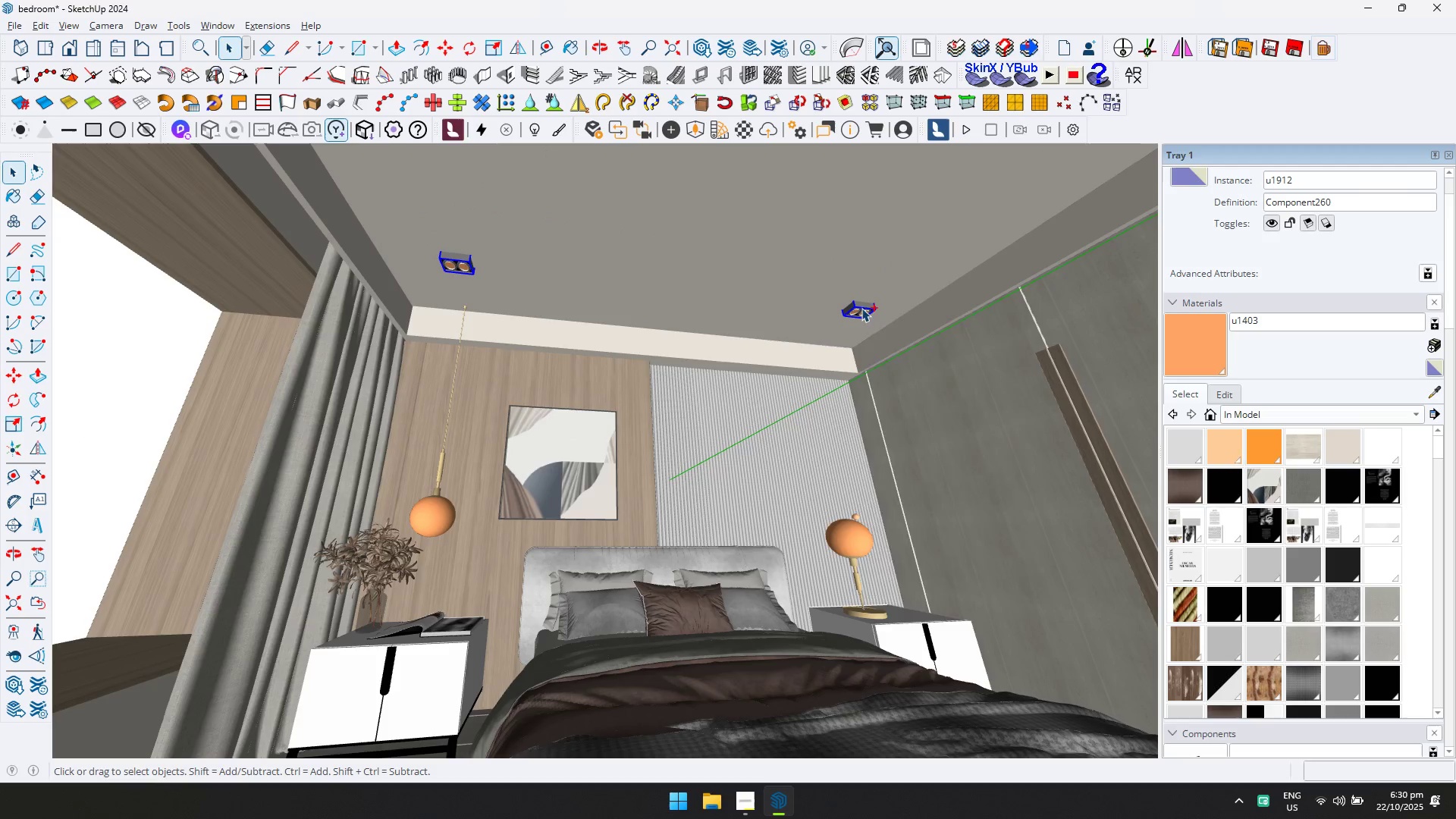 
right_click([861, 307])
 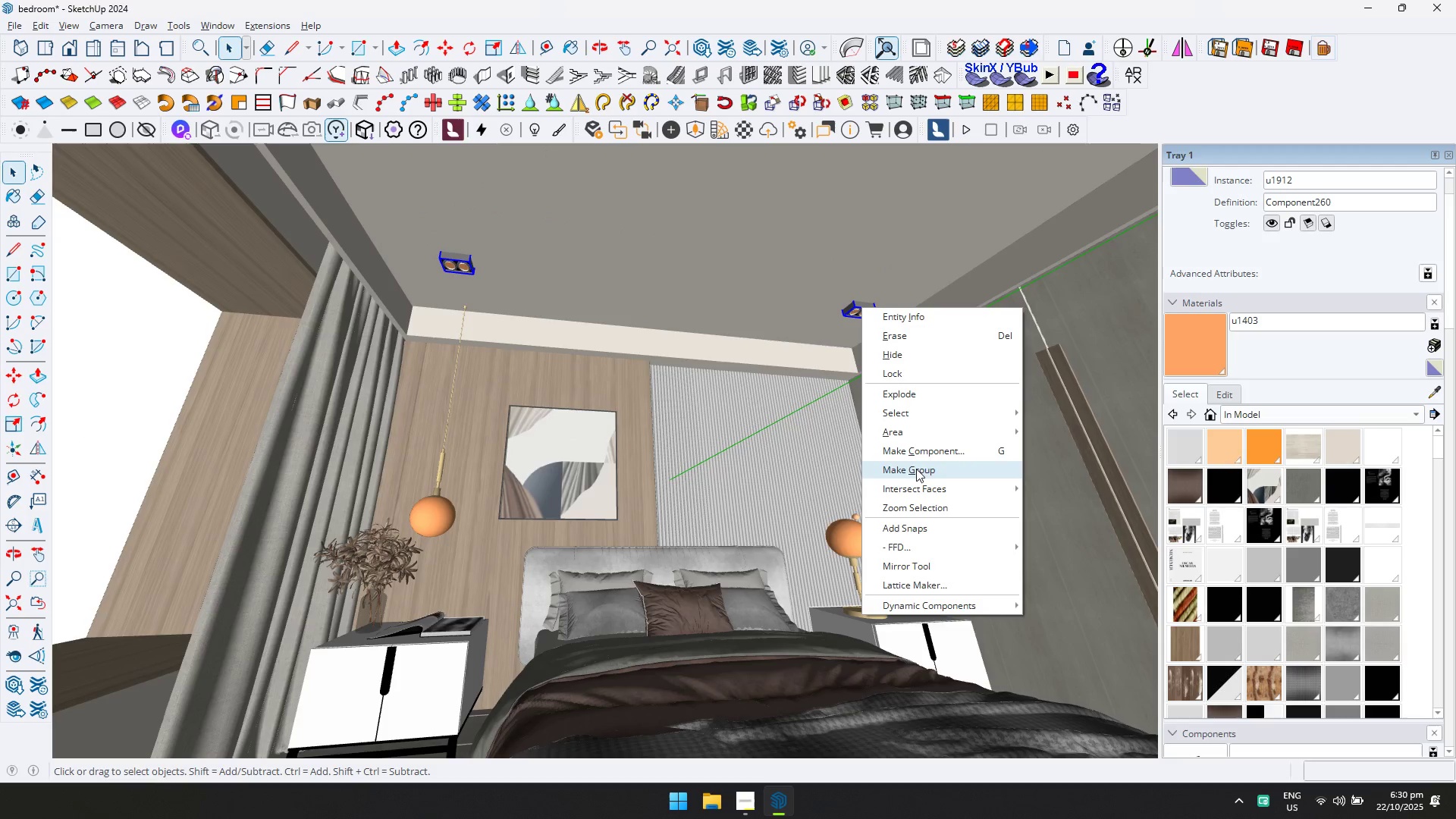 
left_click([917, 469])
 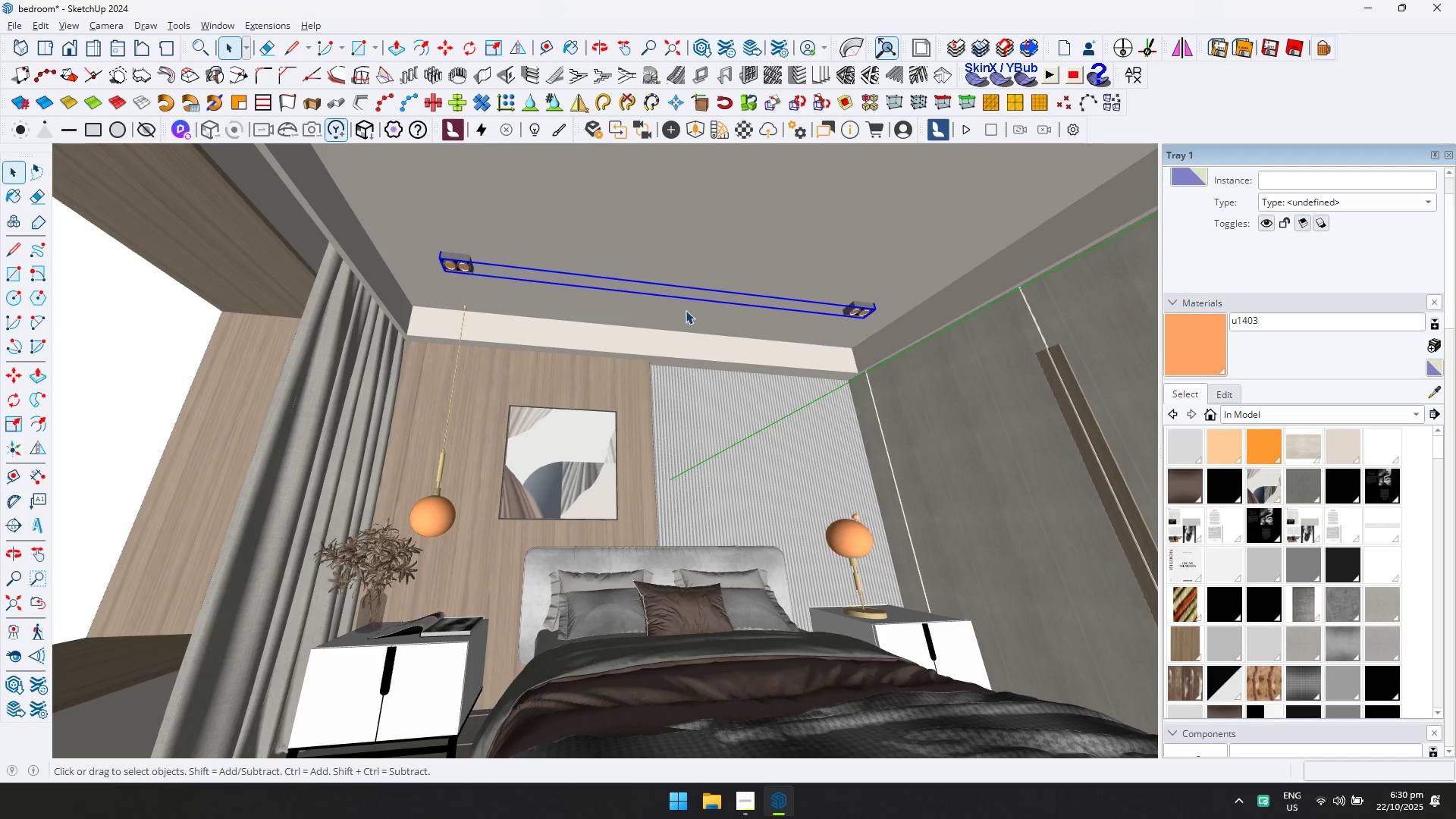 
key(M)
 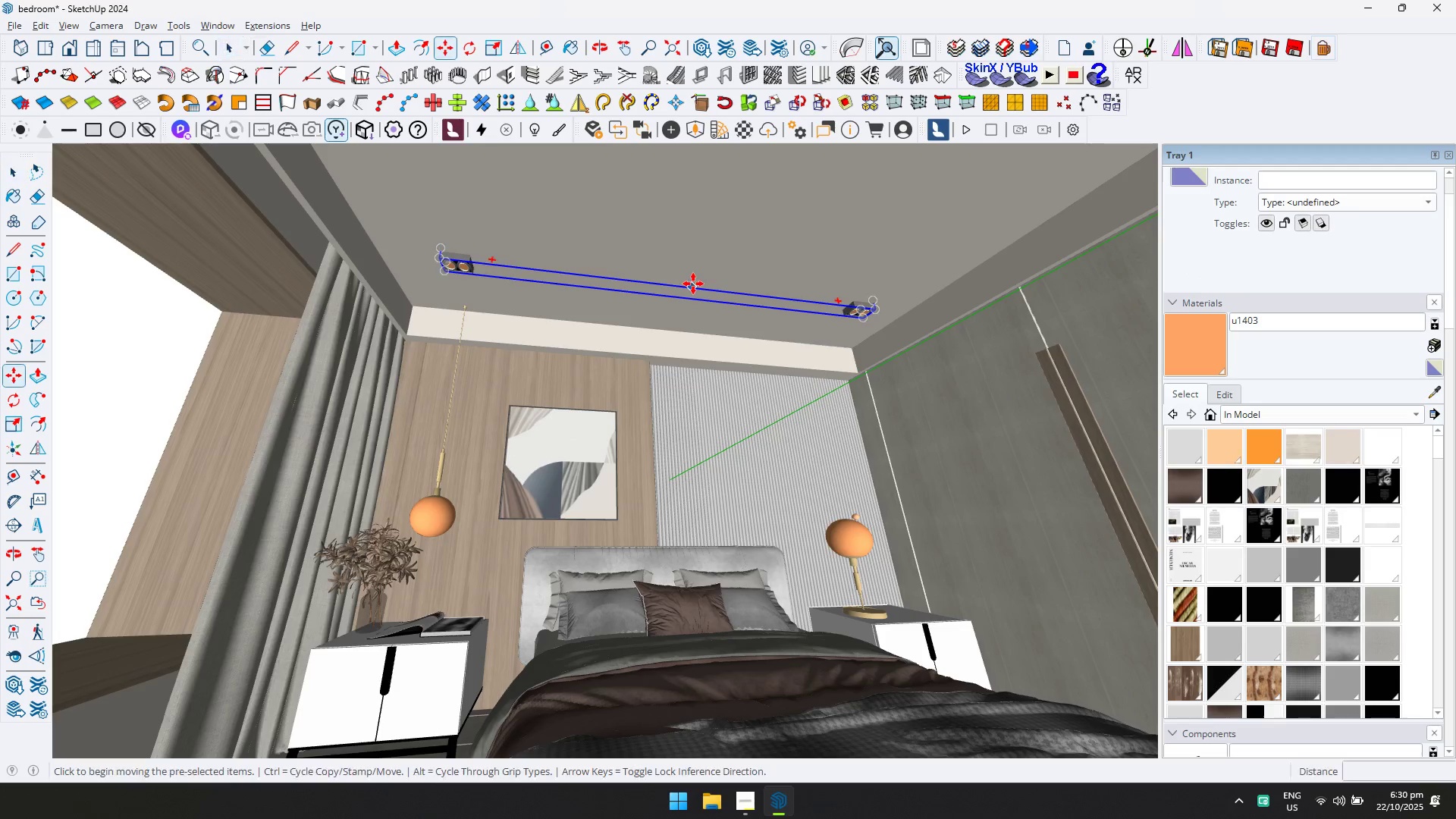 
key(Control+ControlLeft)
 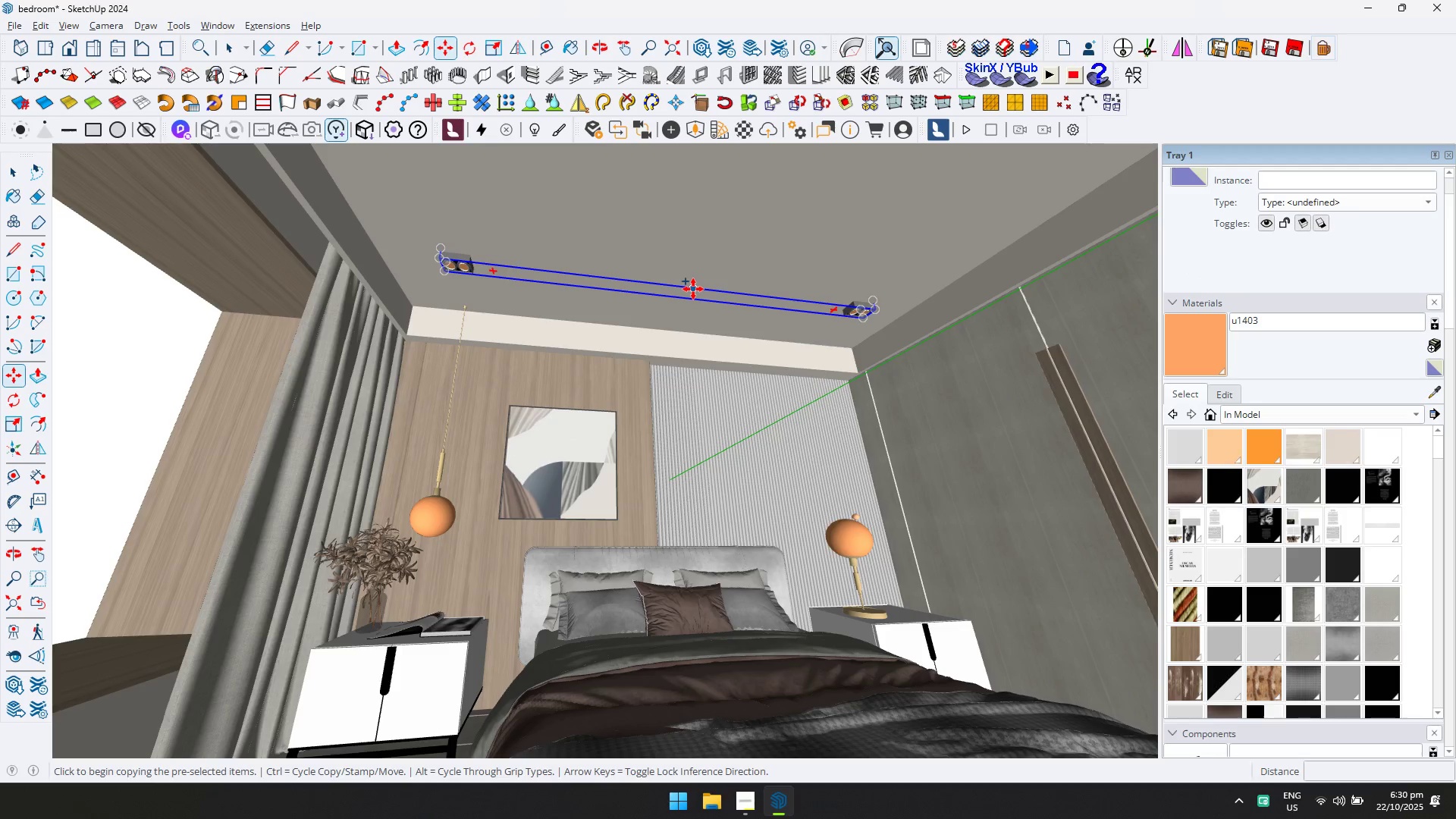 
left_click([693, 289])
 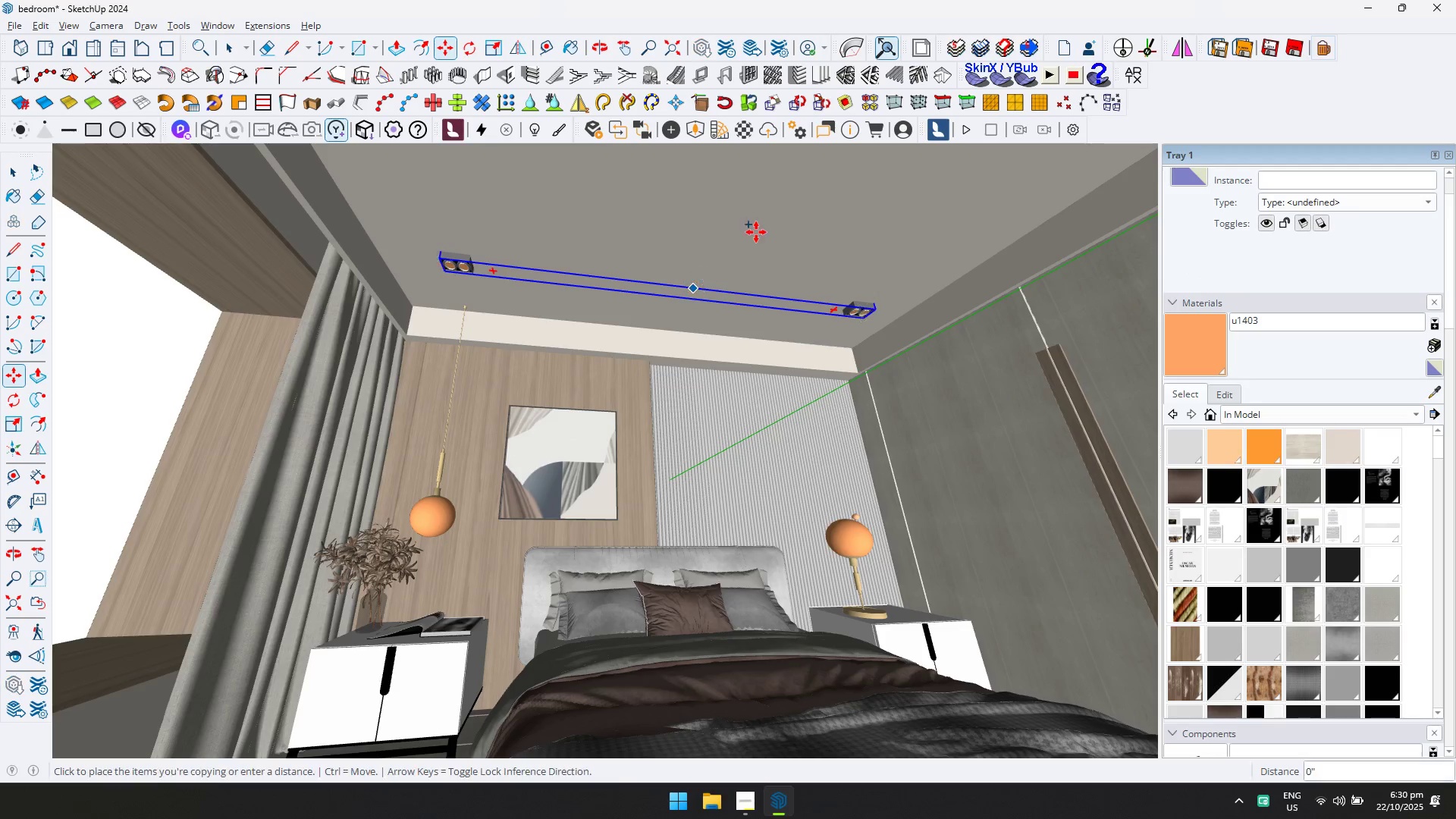 
key(ArrowLeft)
 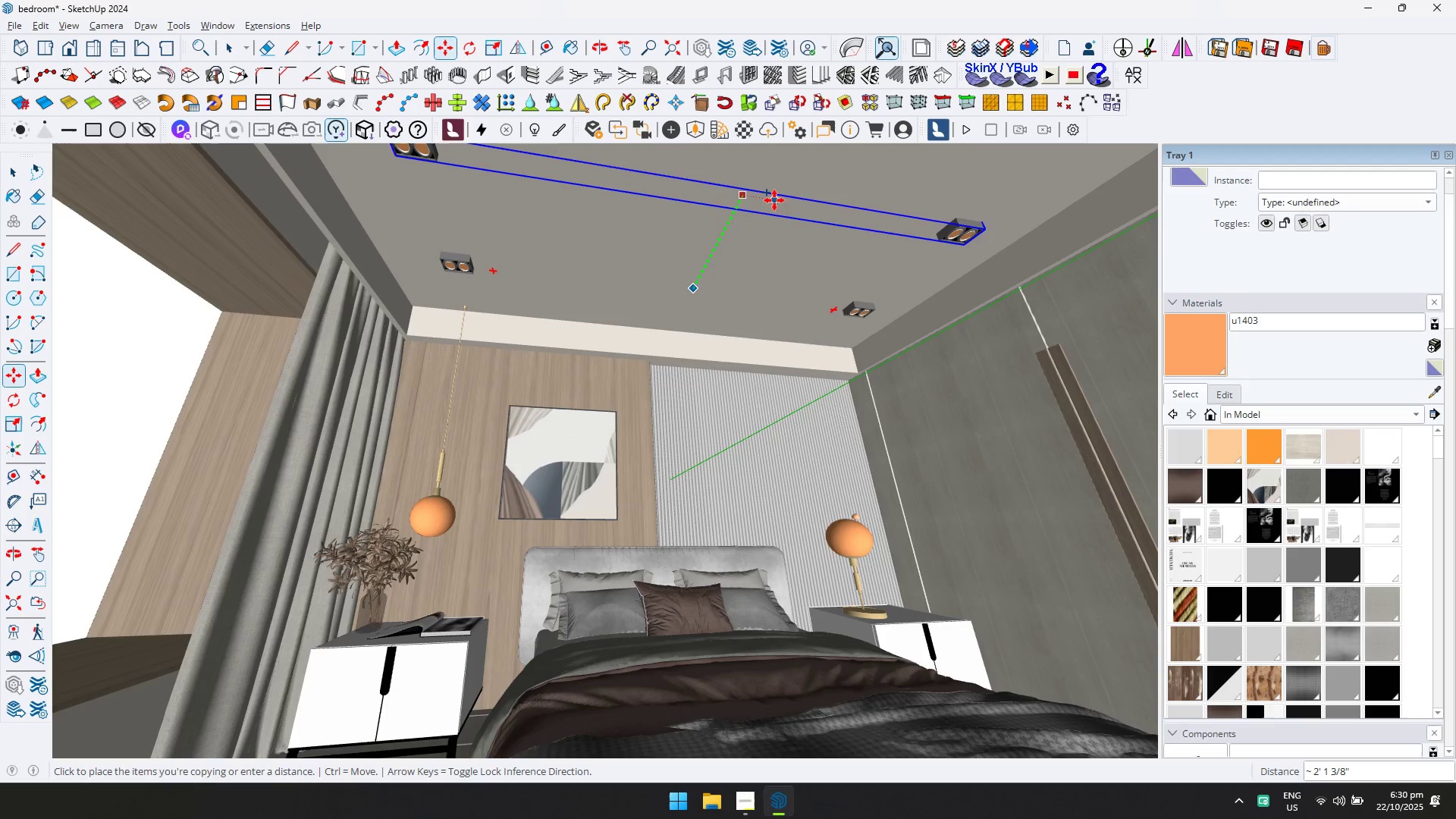 
scroll: coordinate [774, 200], scroll_direction: down, amount: 2.0
 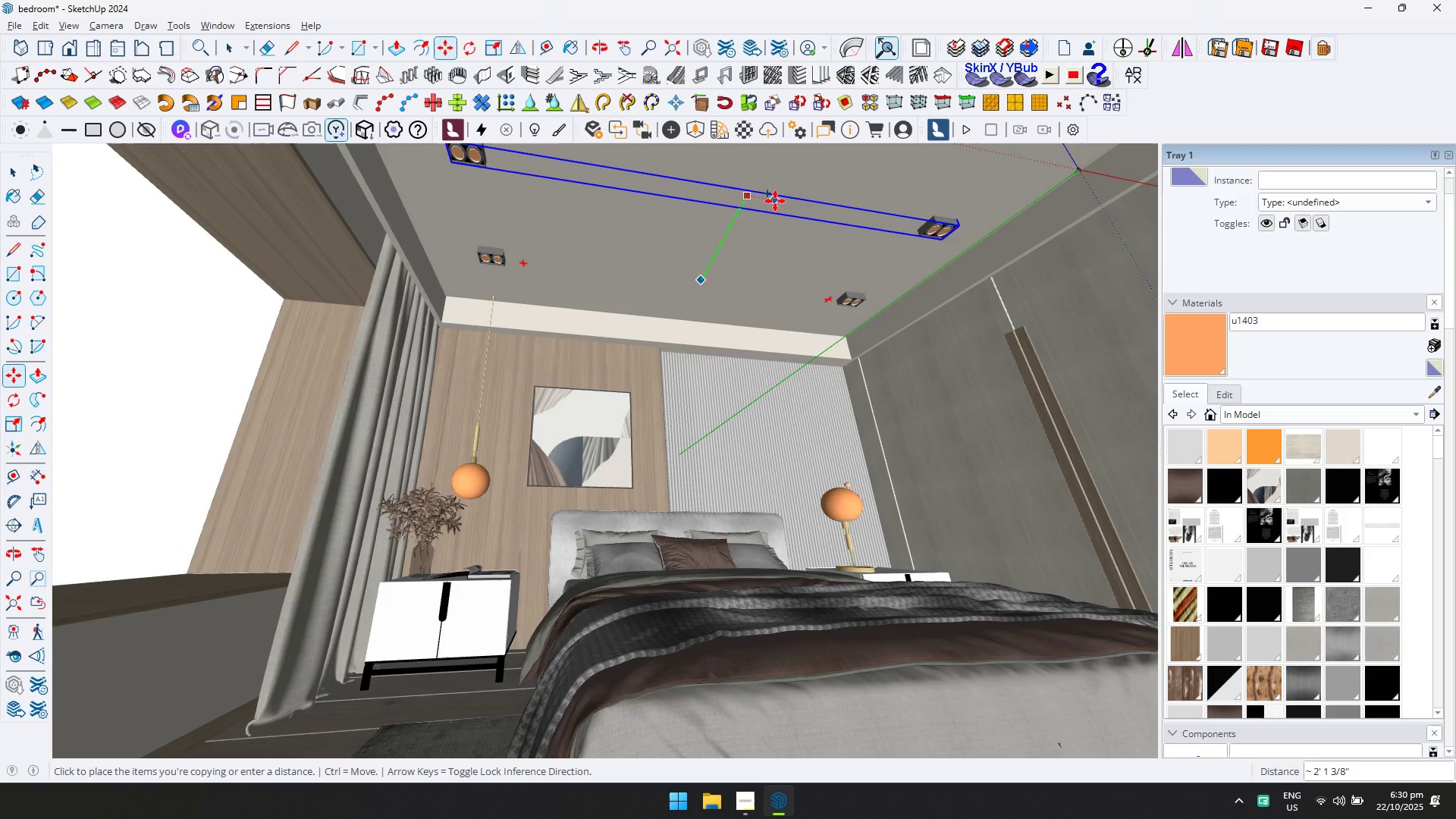 
hold_key(key=ShiftLeft, duration=0.46)
 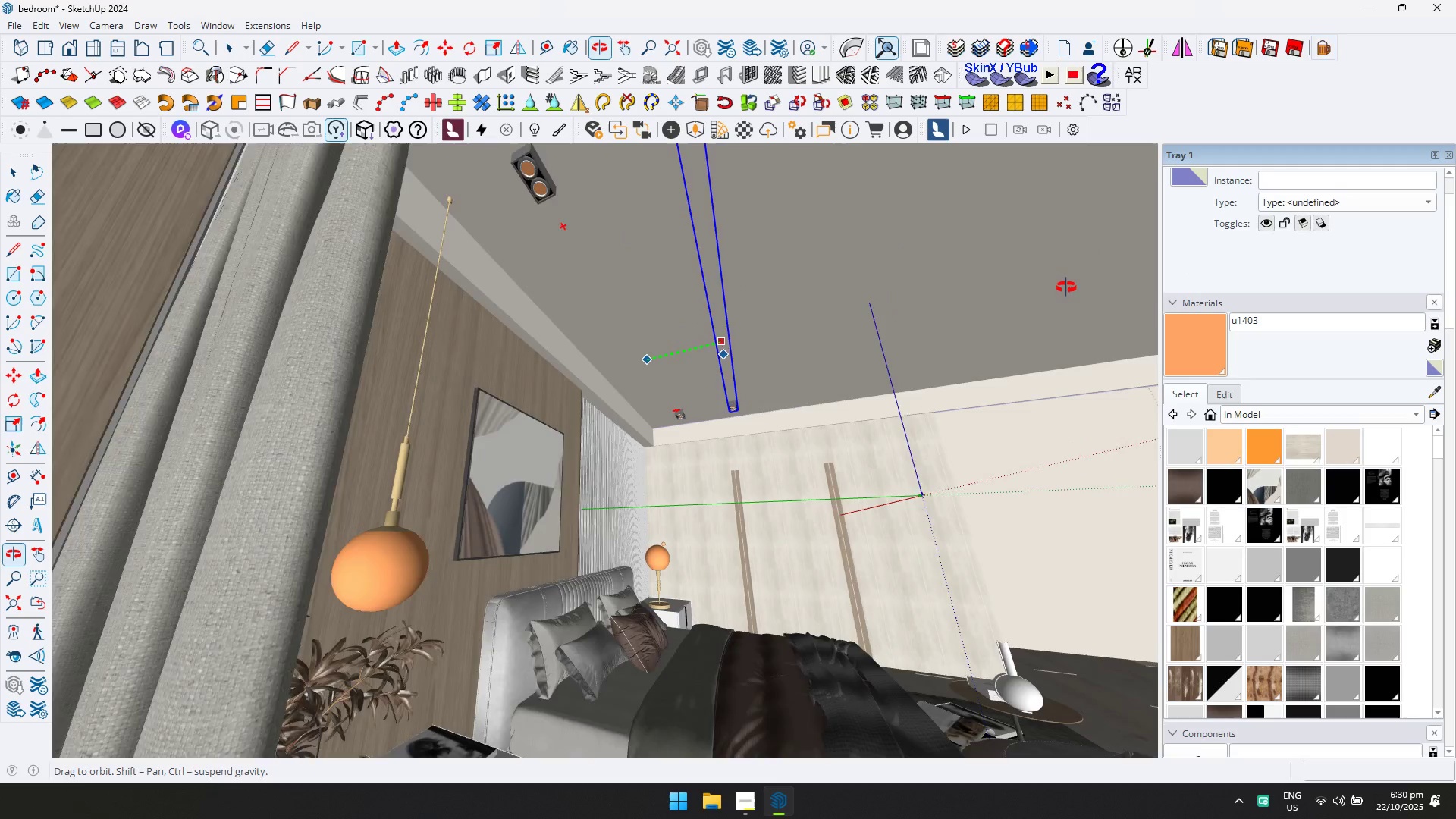 
hold_key(key=ShiftLeft, duration=0.32)
 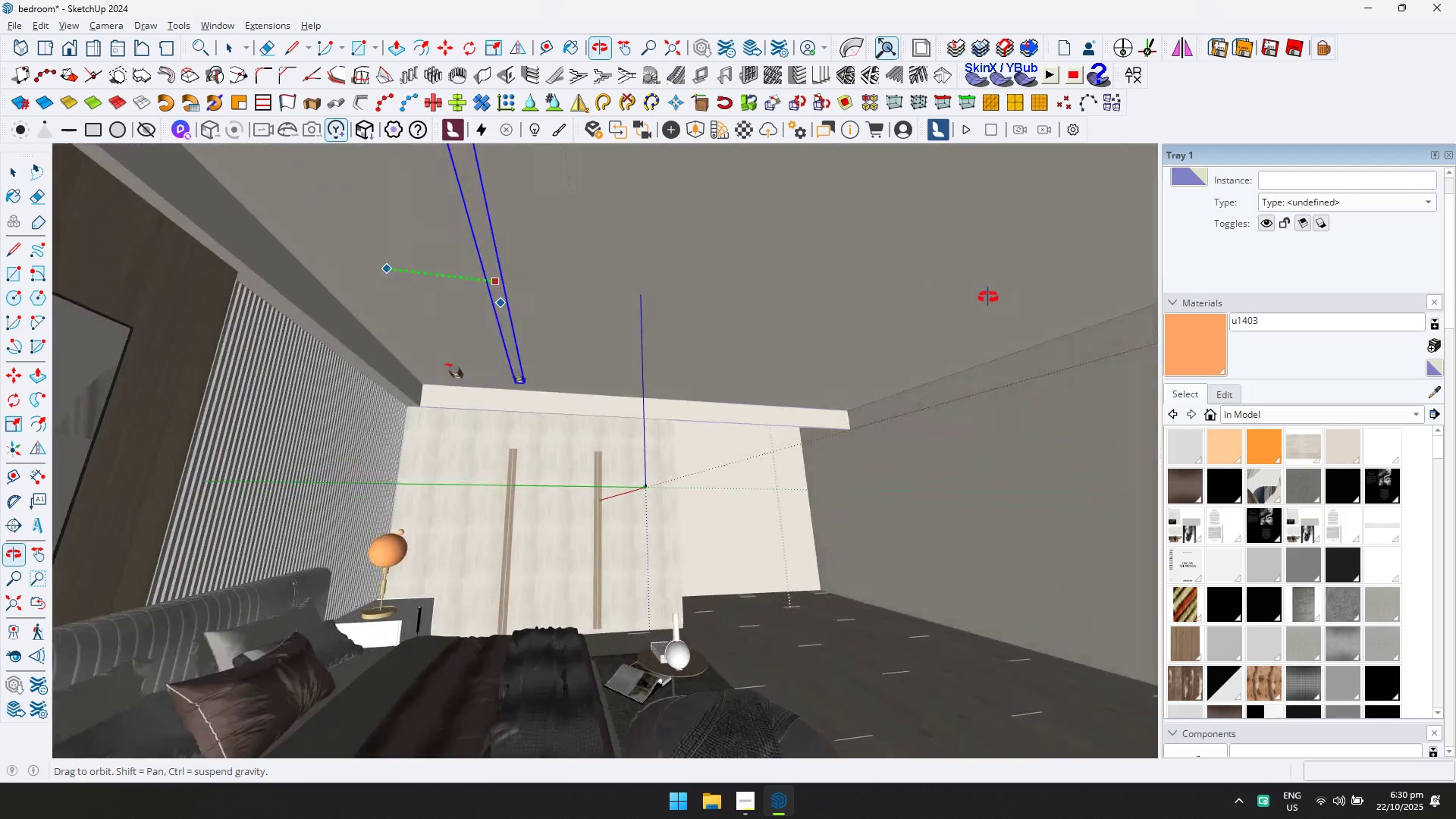 
hold_key(key=ShiftLeft, duration=0.32)
 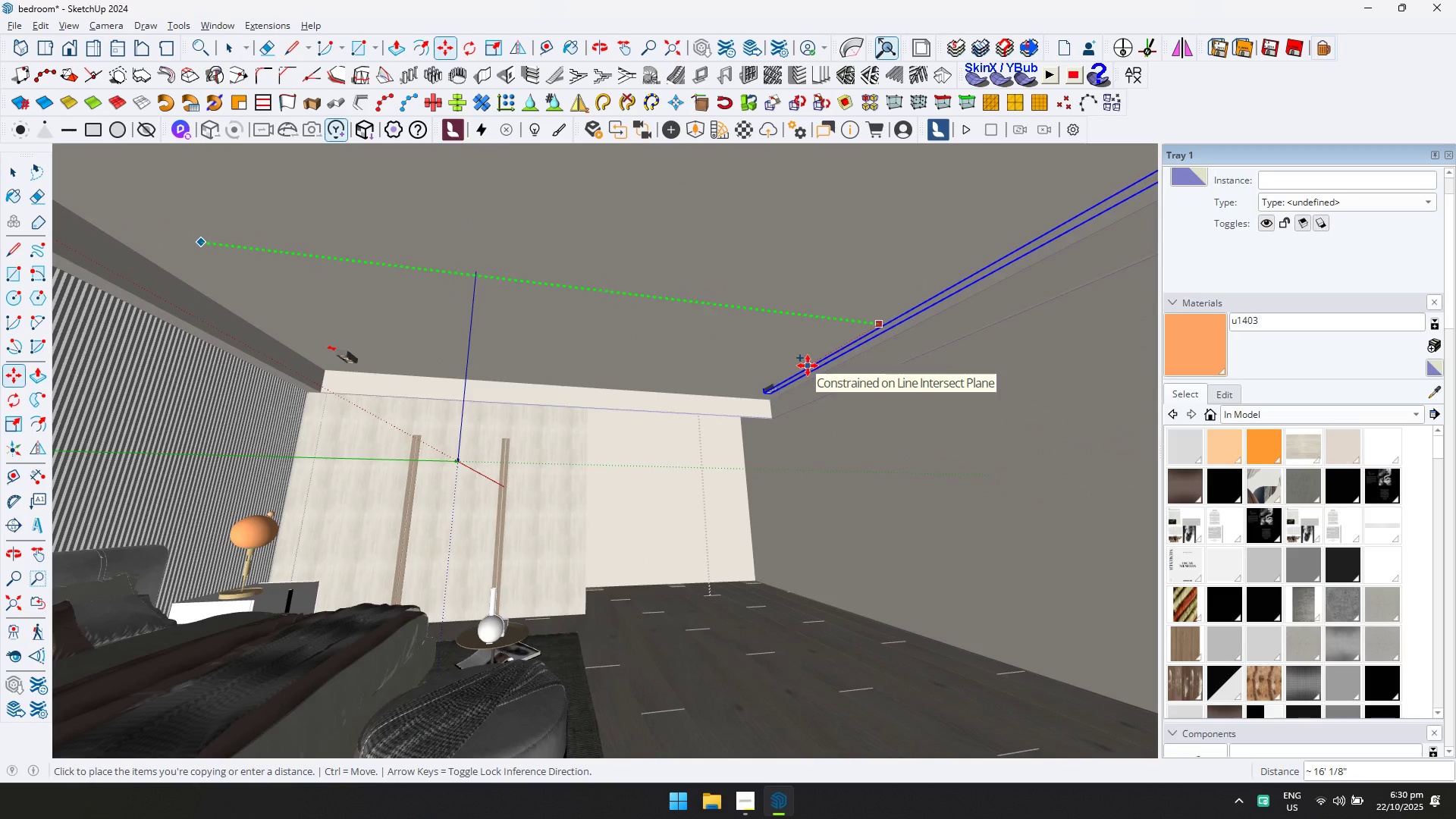 
left_click([808, 366])
 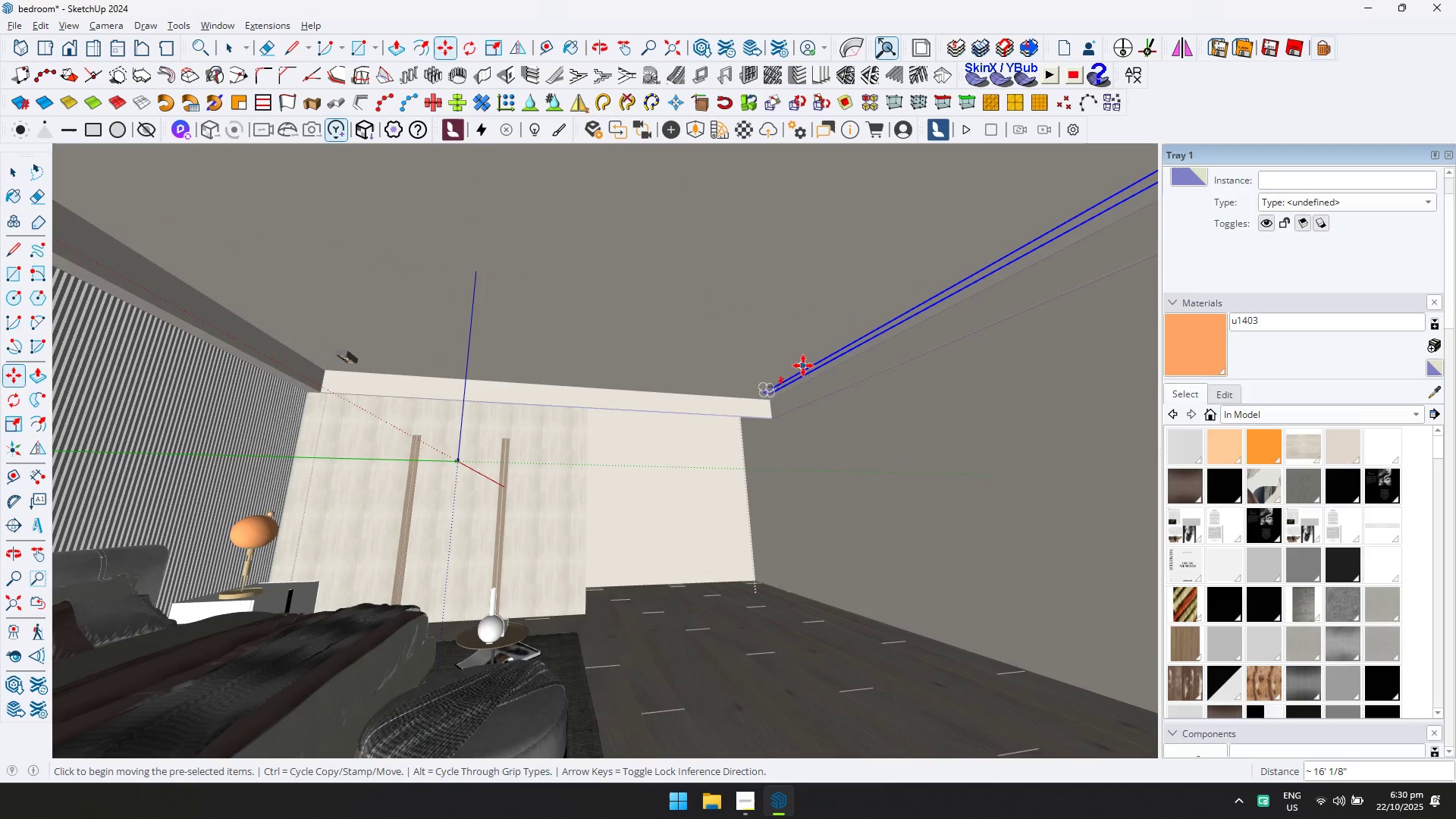 
key(Slash)
 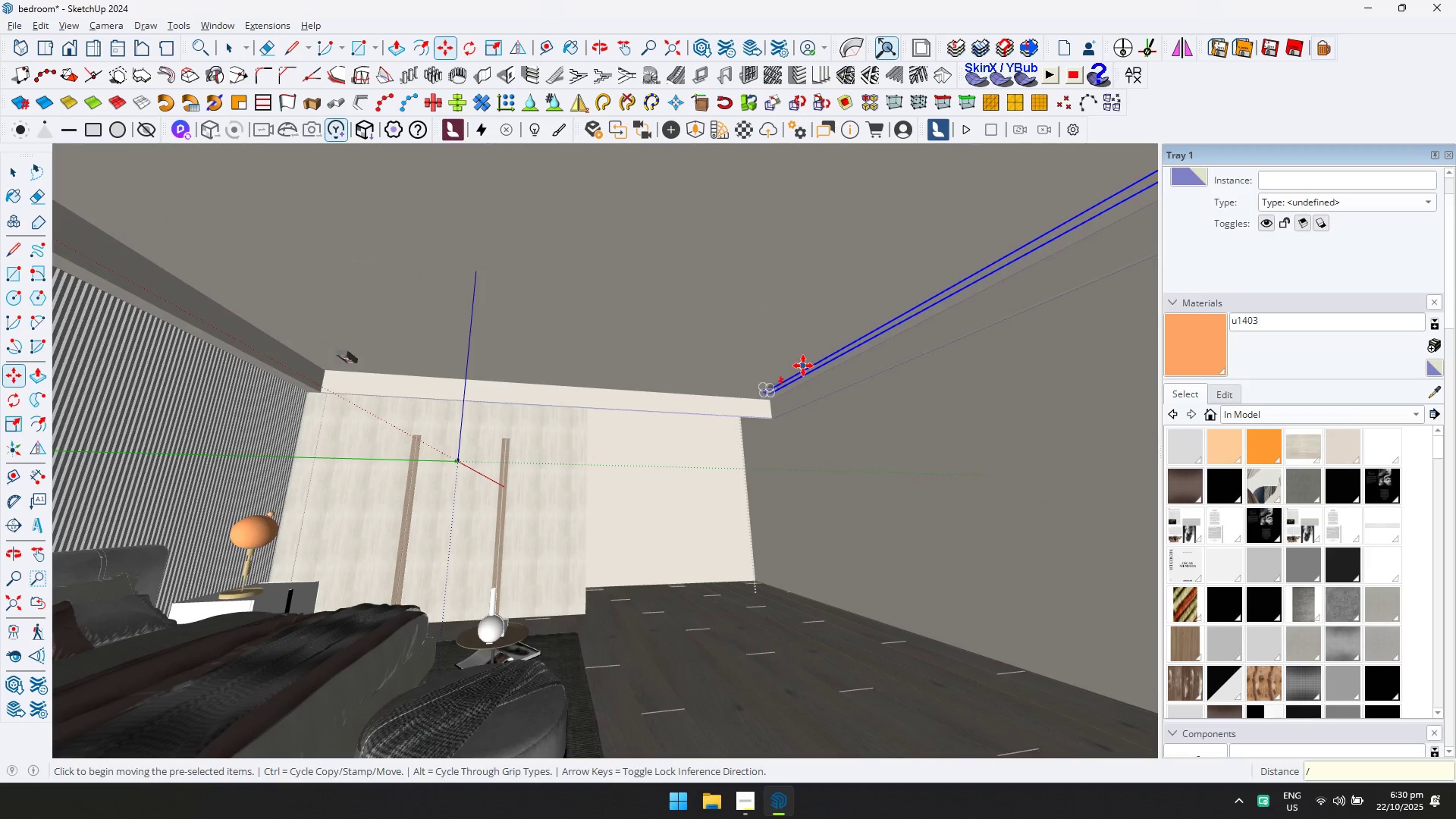 
key(5)
 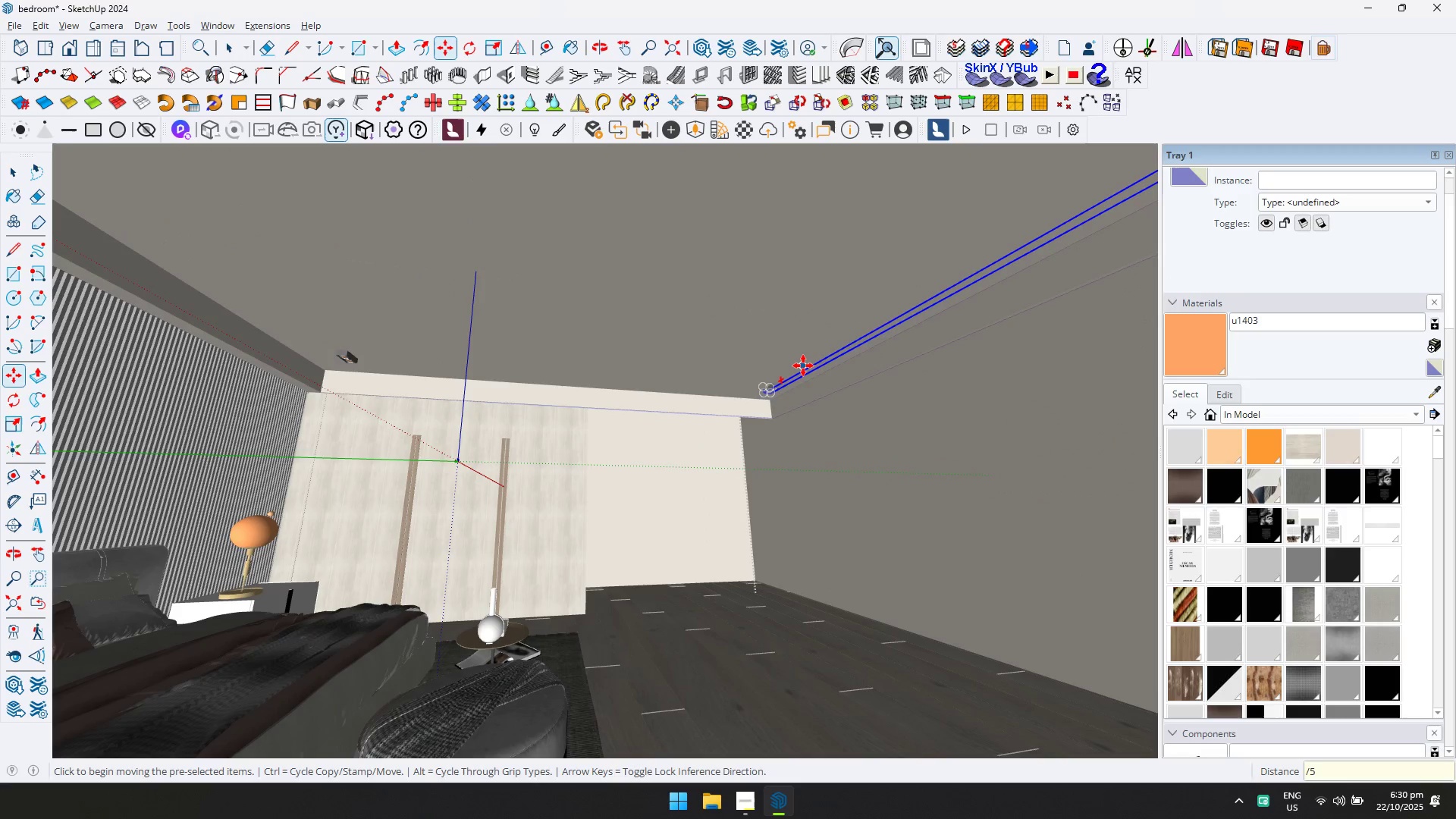 
key(Backspace)
 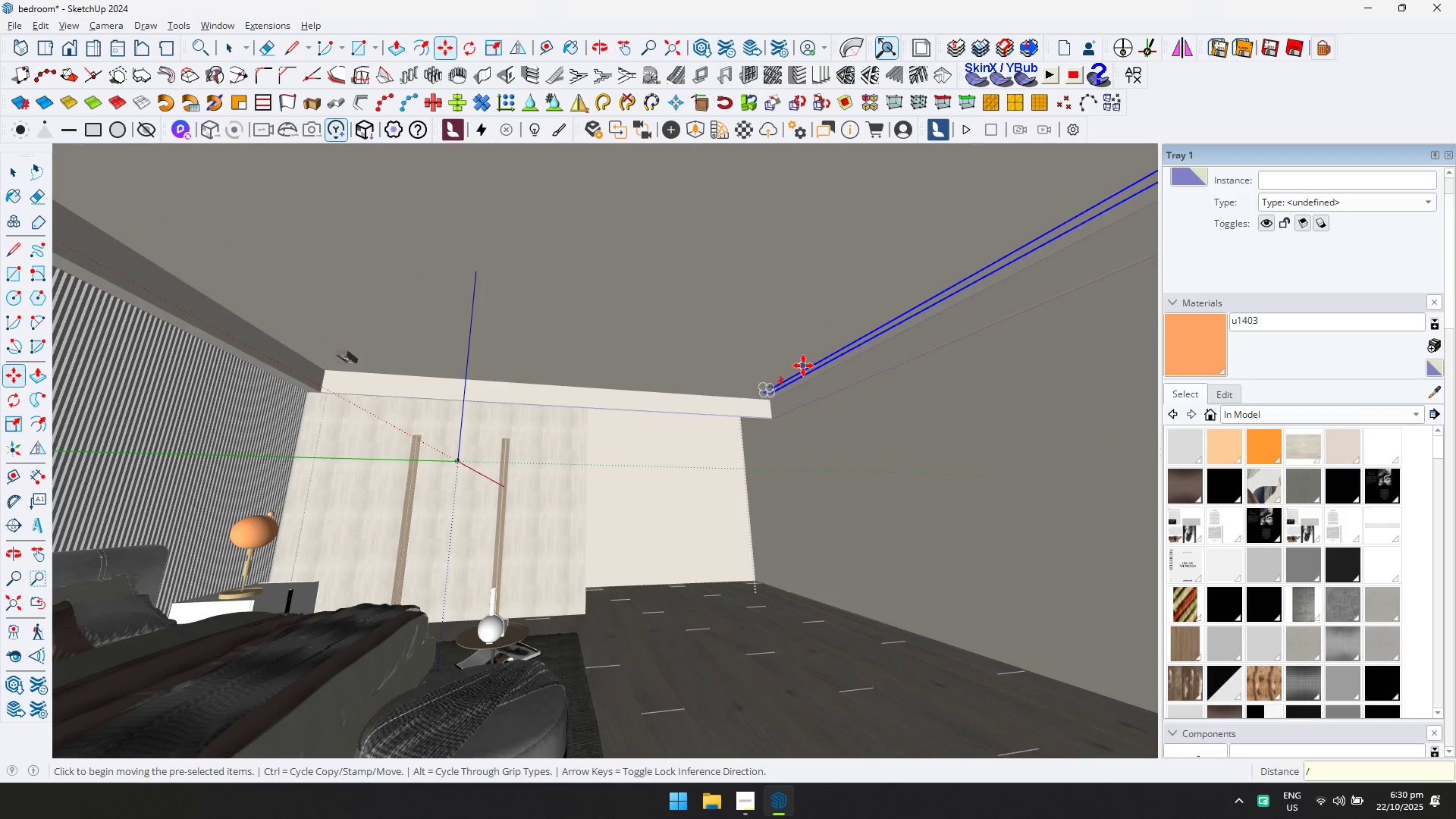 
key(2)
 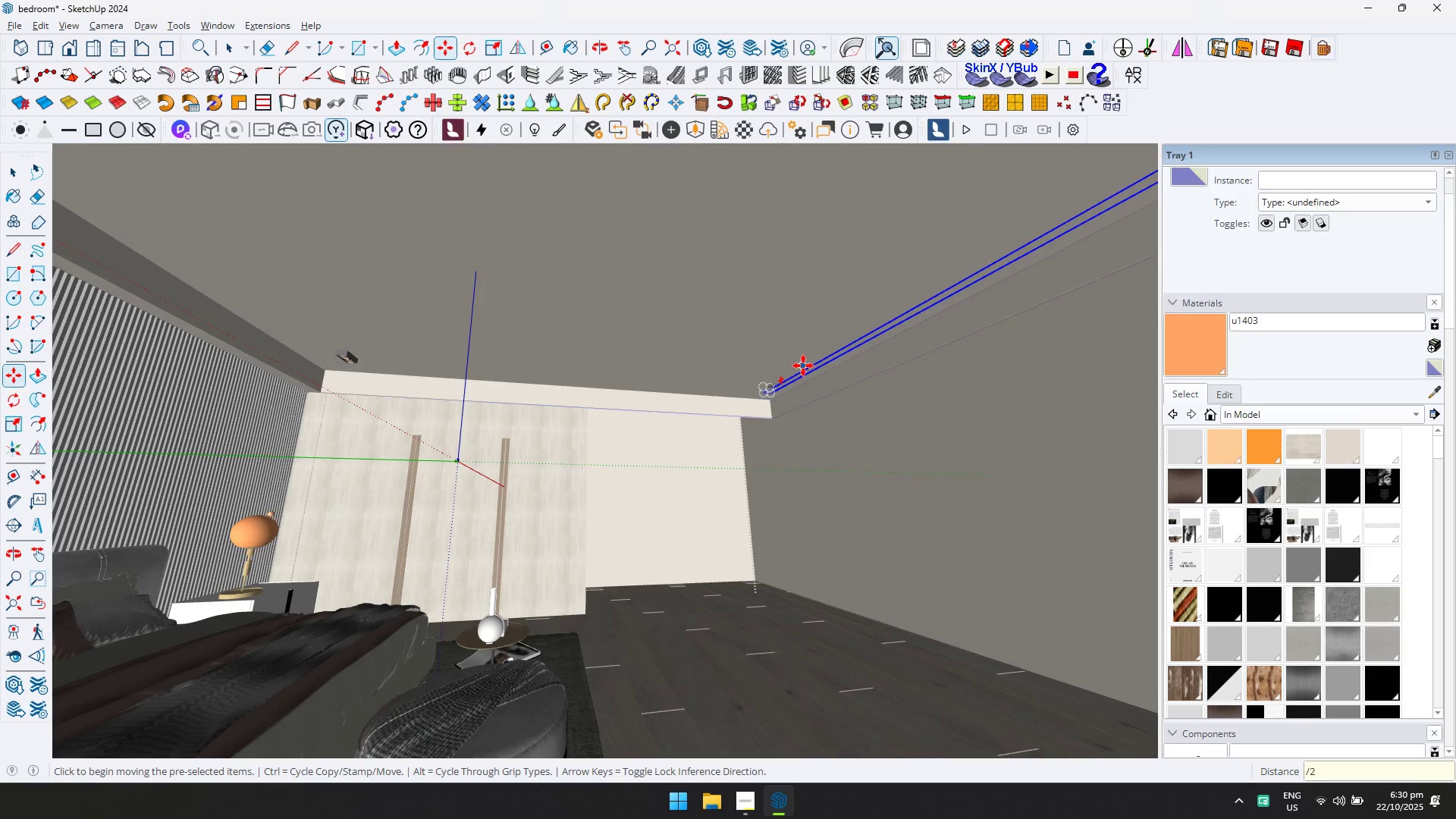 
key(Enter)
 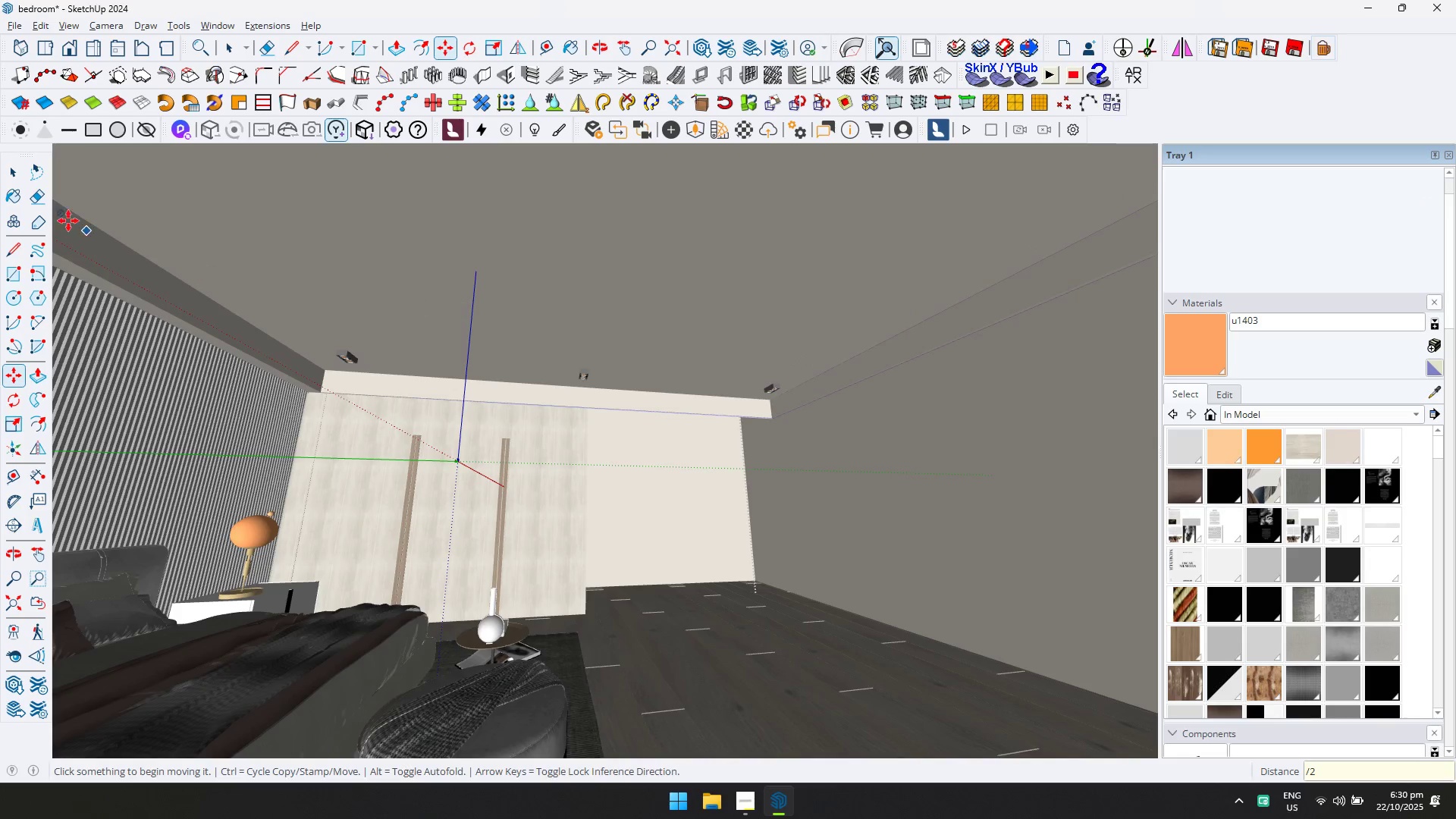 
left_click([18, 174])
 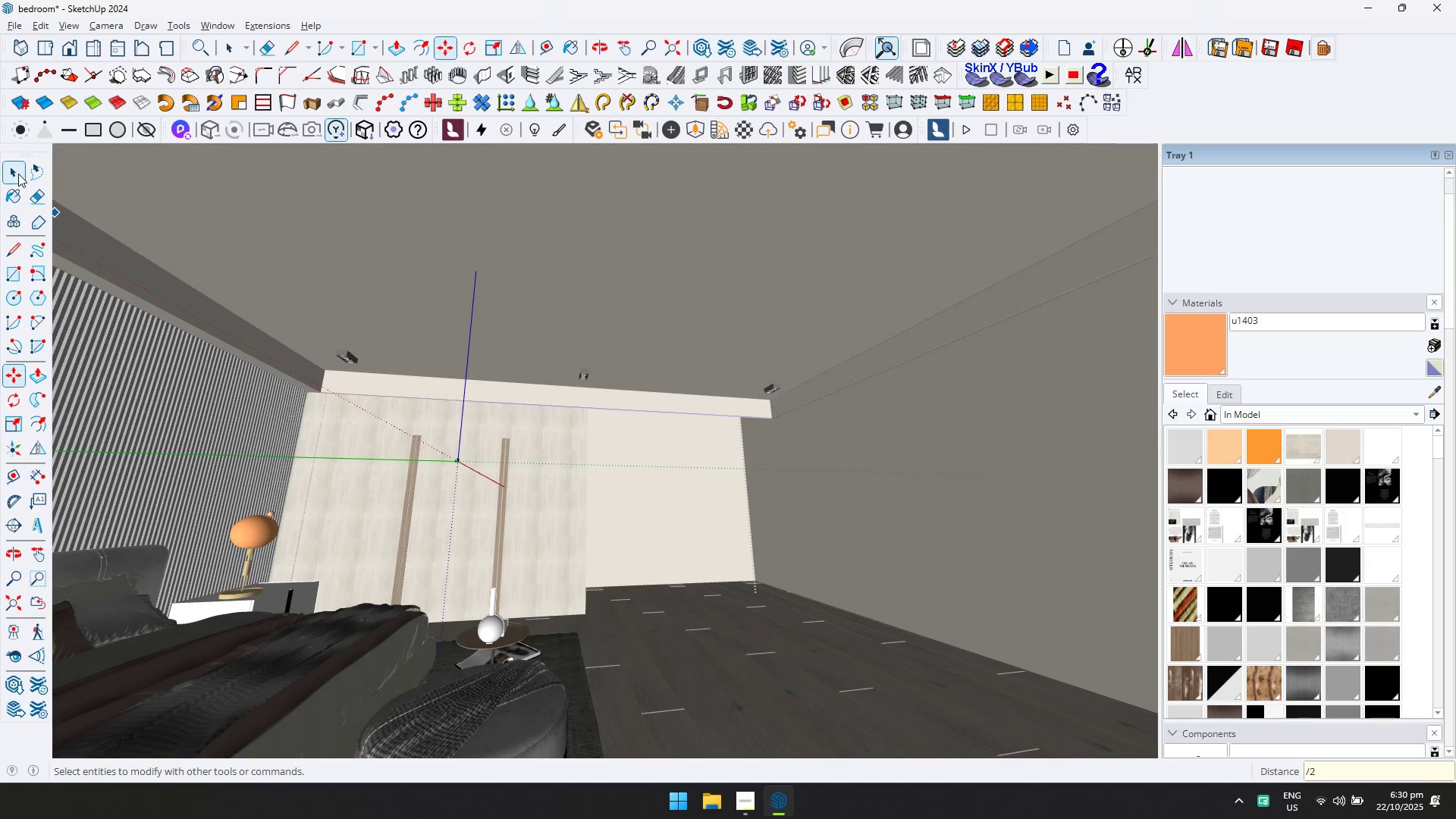 
key(Escape)
 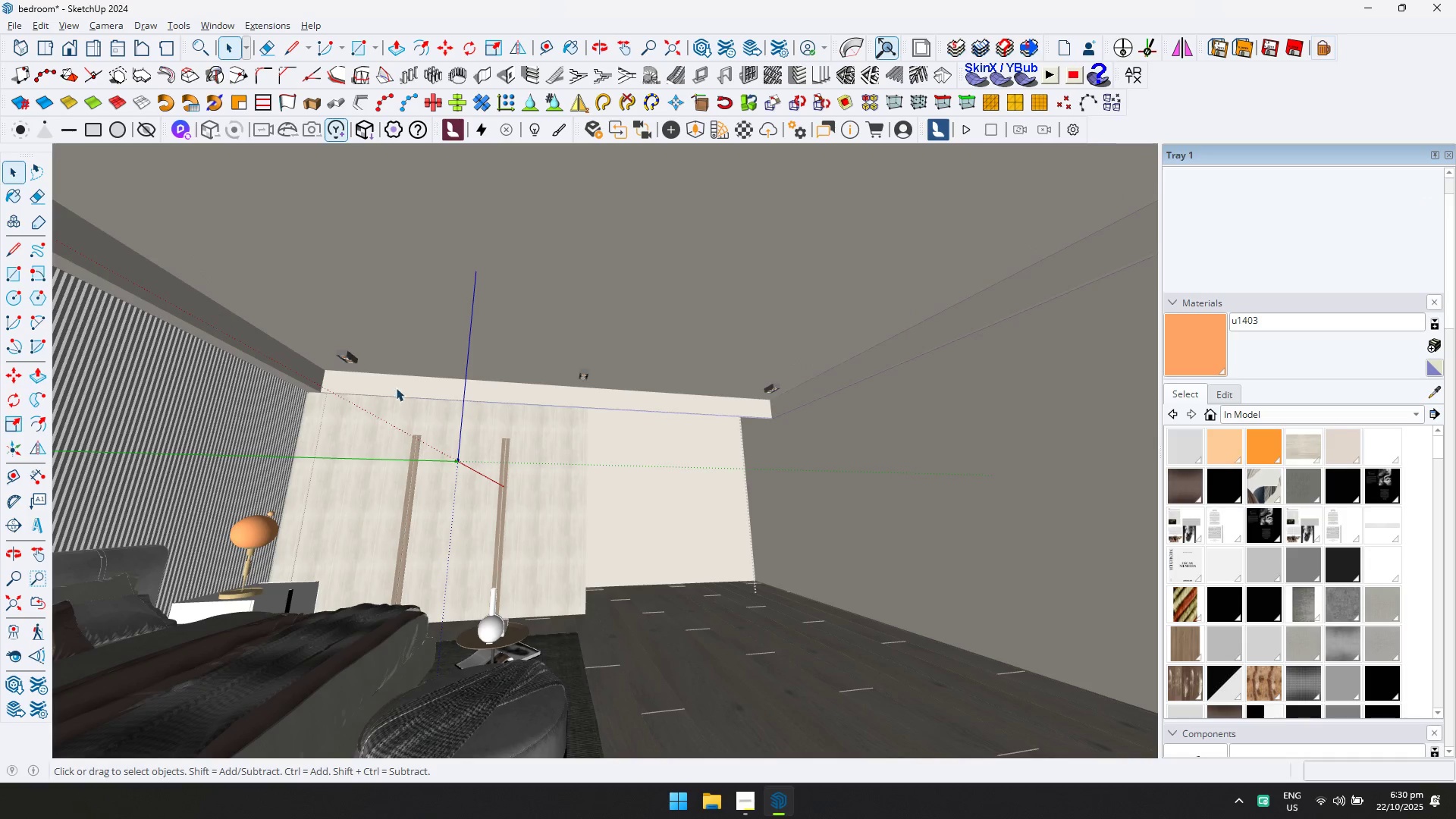 
scroll: coordinate [543, 402], scroll_direction: up, amount: 11.0
 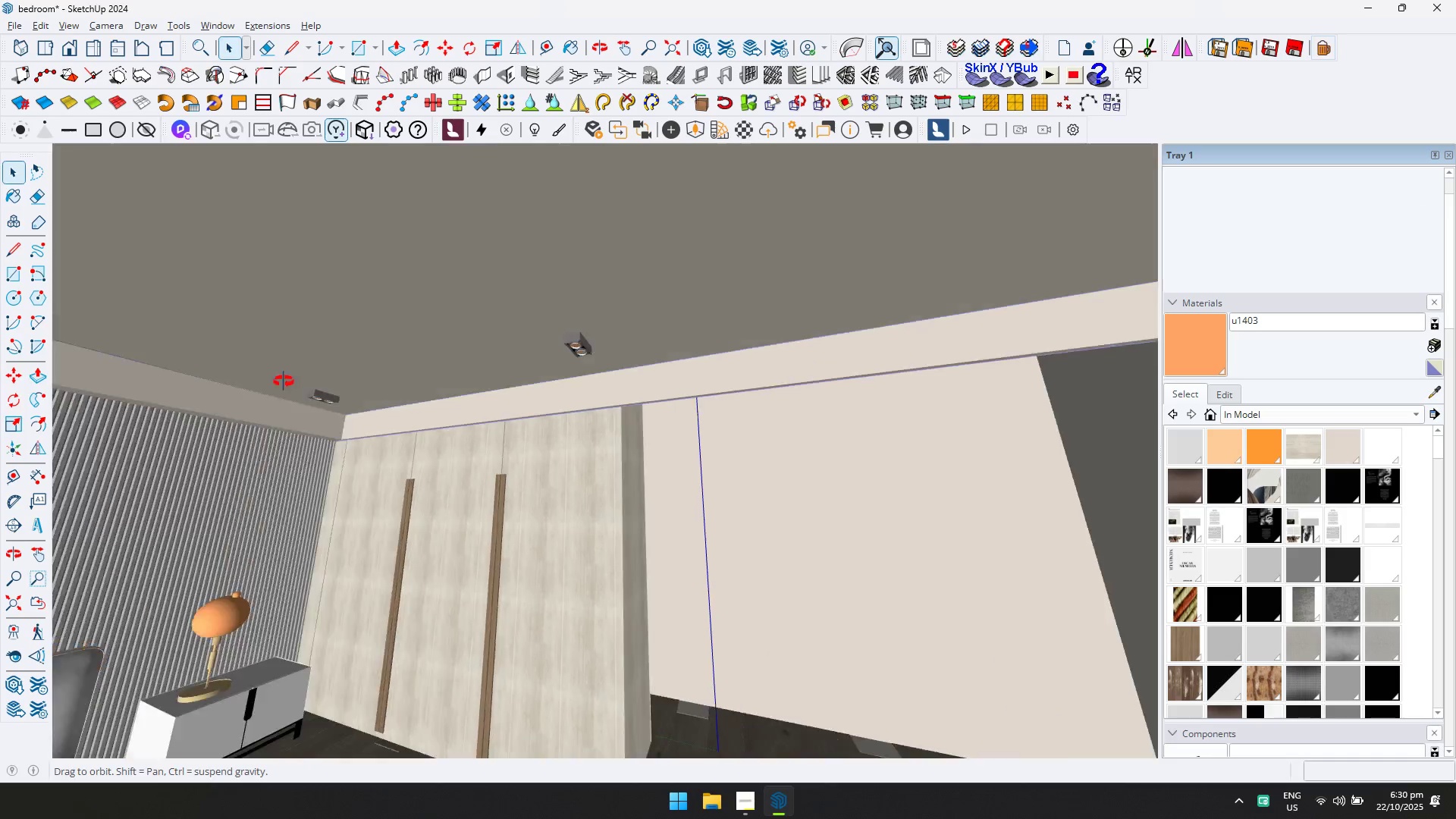 
hold_key(key=ShiftLeft, duration=0.44)
 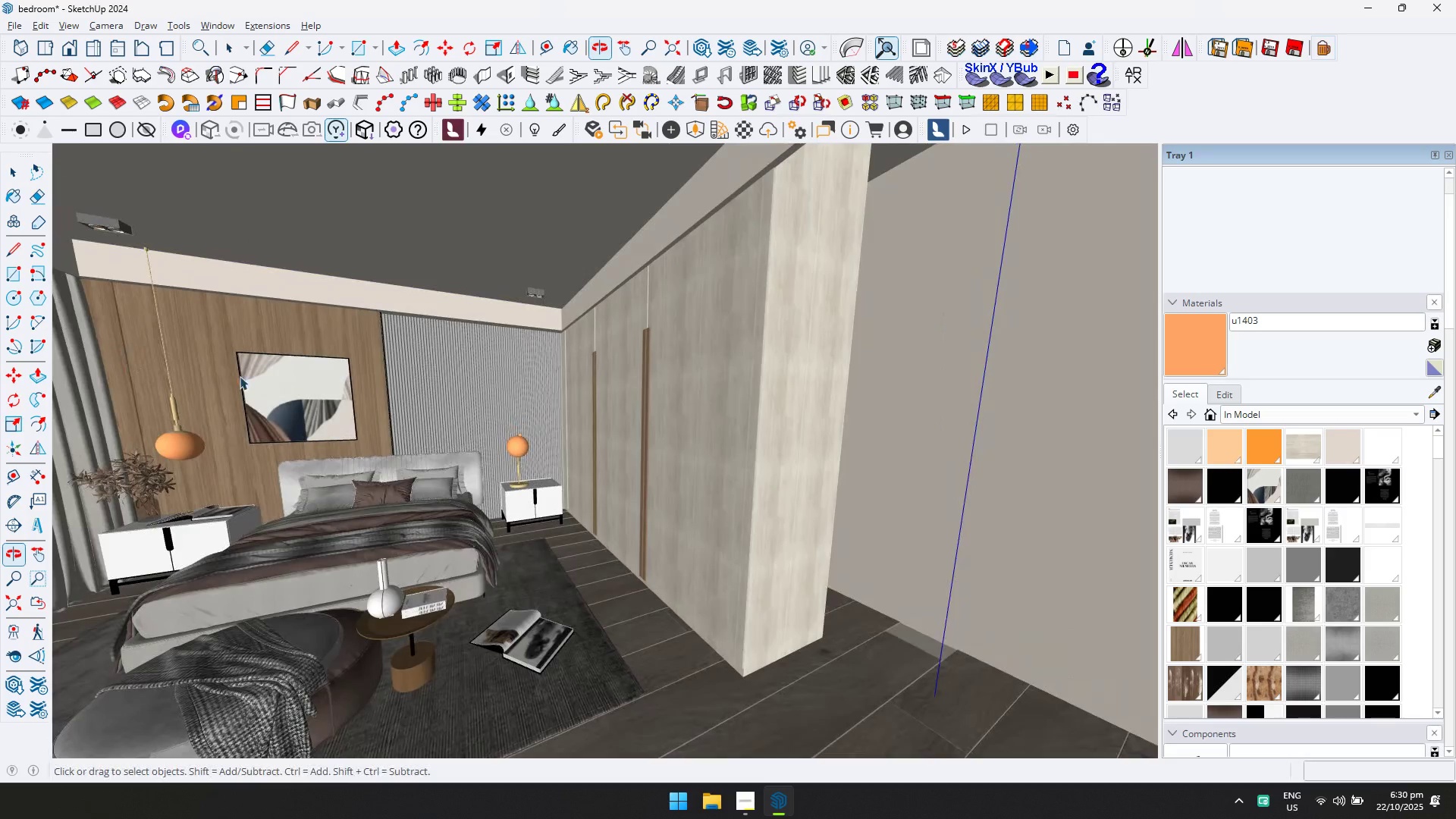 
key(Escape)
 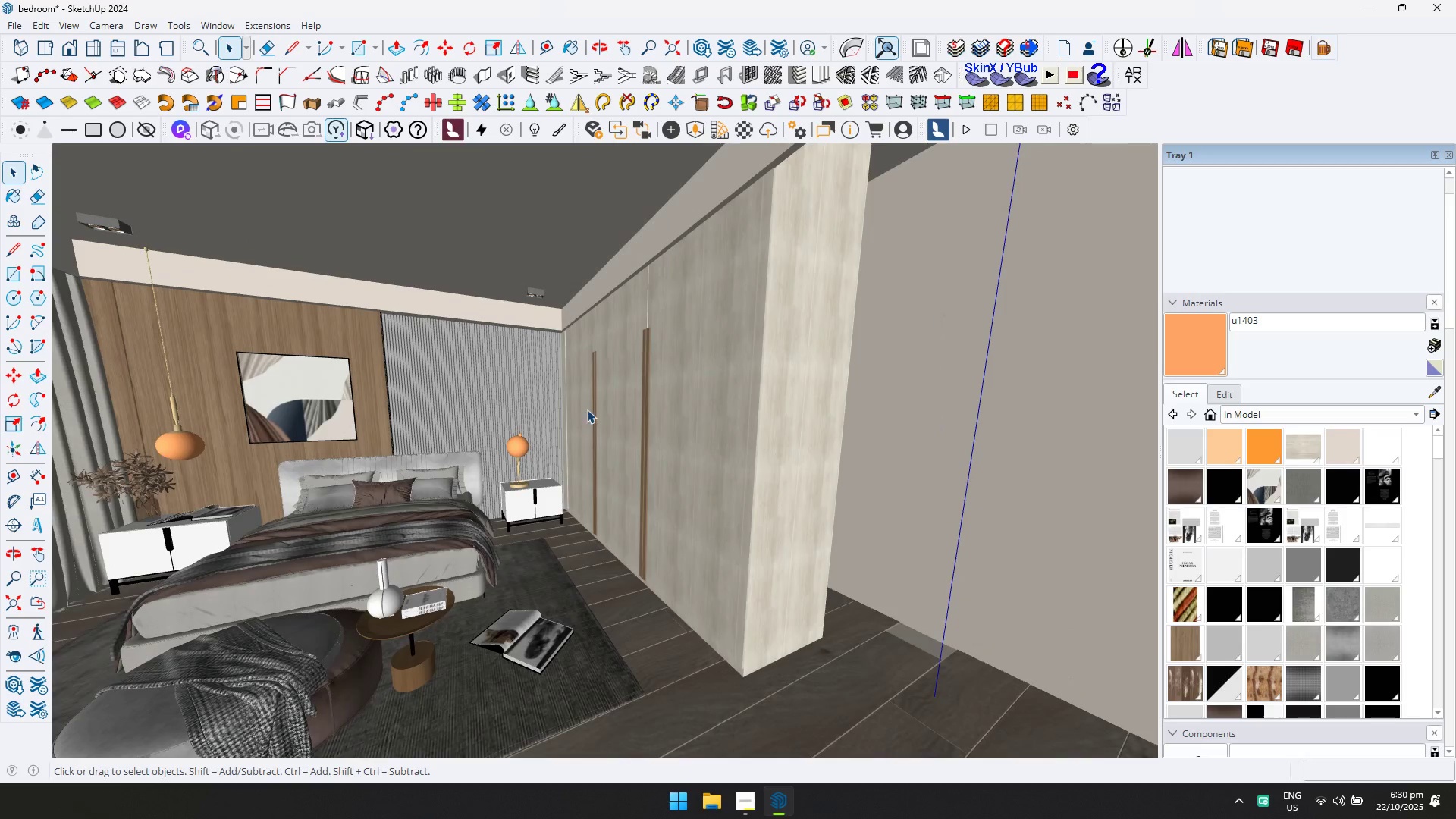 
scroll: coordinate [597, 406], scroll_direction: down, amount: 2.0
 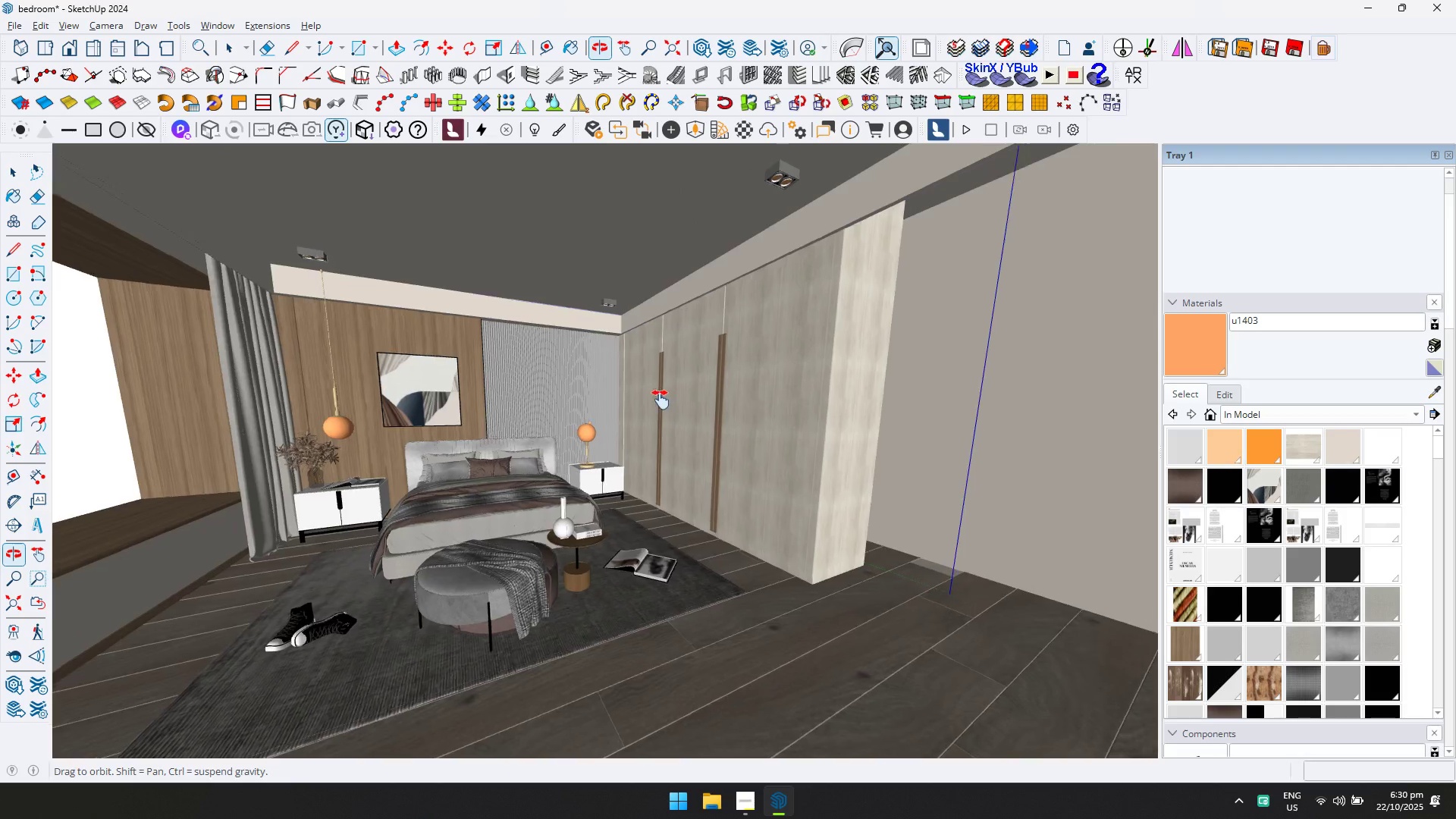 
hold_key(key=ShiftLeft, duration=0.61)
 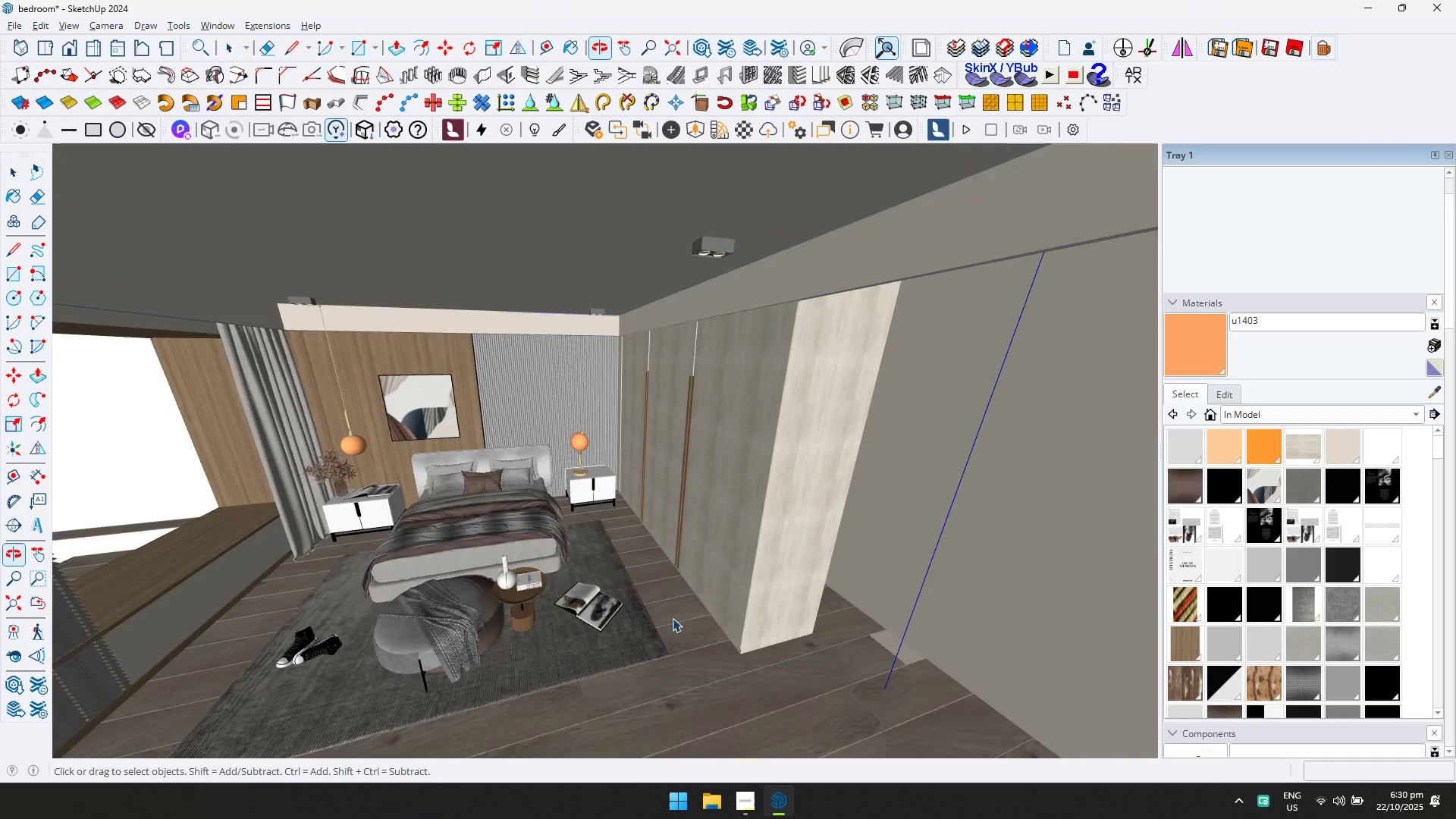 
scroll: coordinate [679, 628], scroll_direction: up, amount: 6.0
 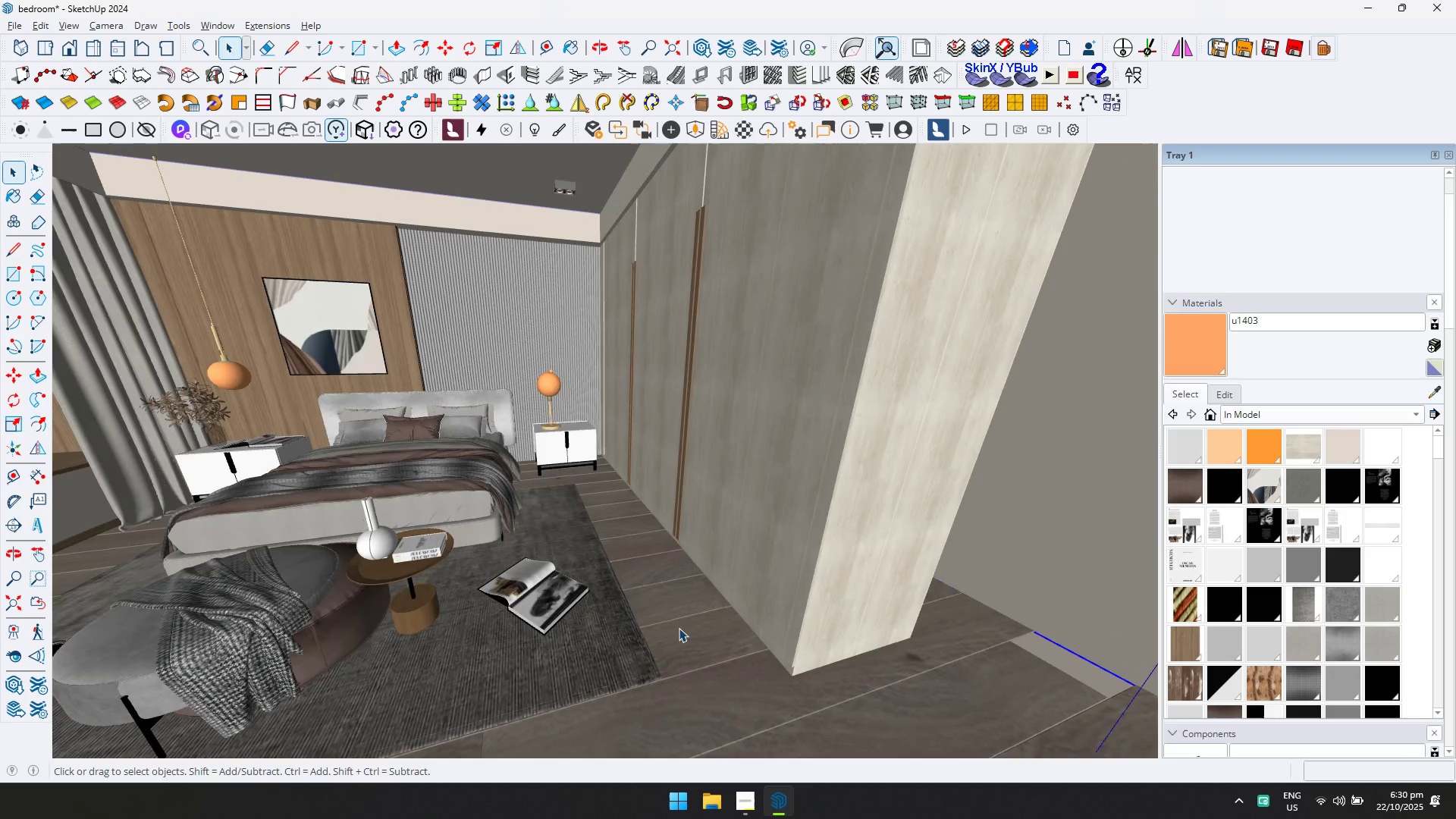 
double_click([679, 628])
 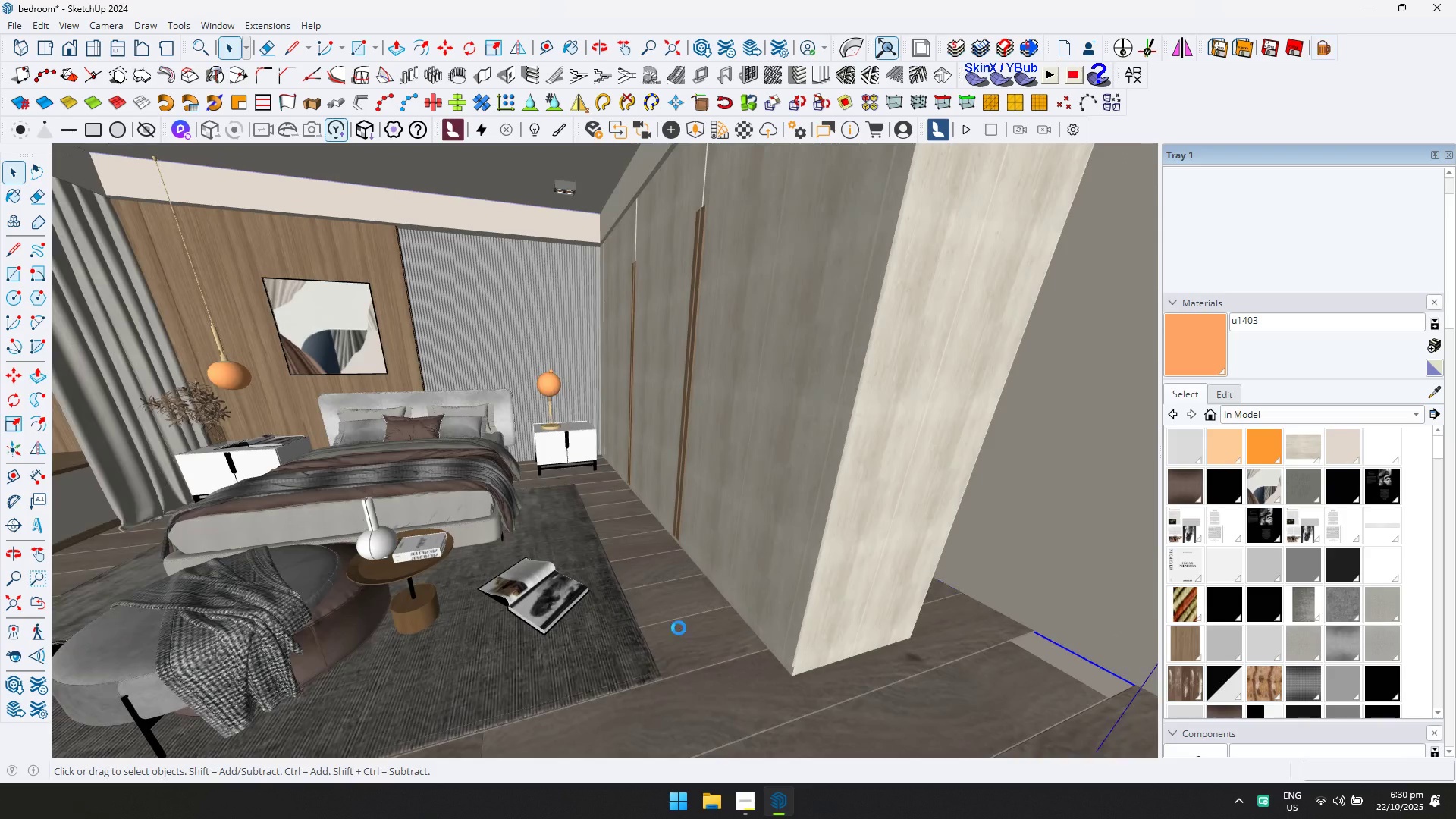 
triple_click([679, 628])
 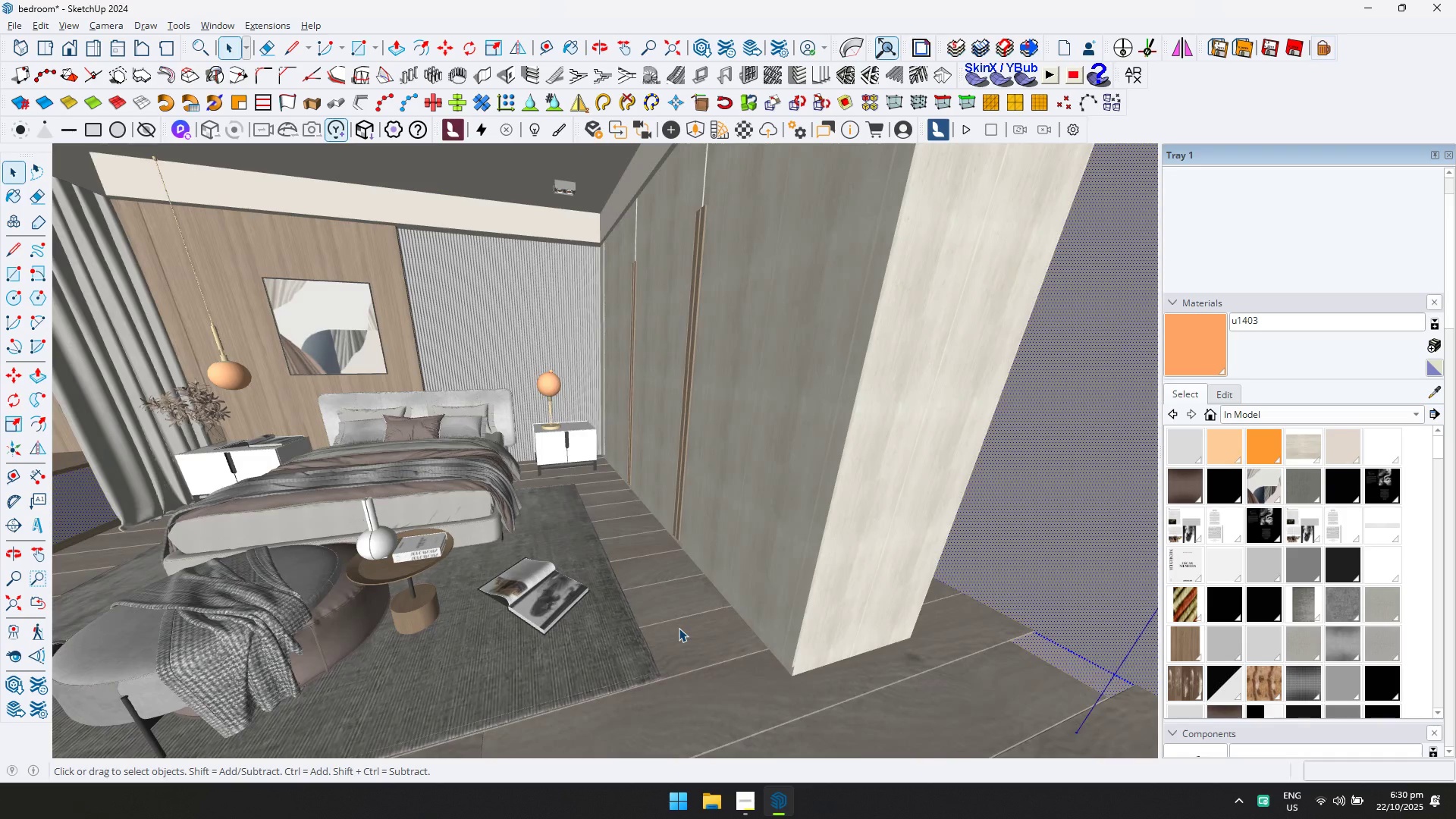 
scroll: coordinate [682, 632], scroll_direction: up, amount: 3.0
 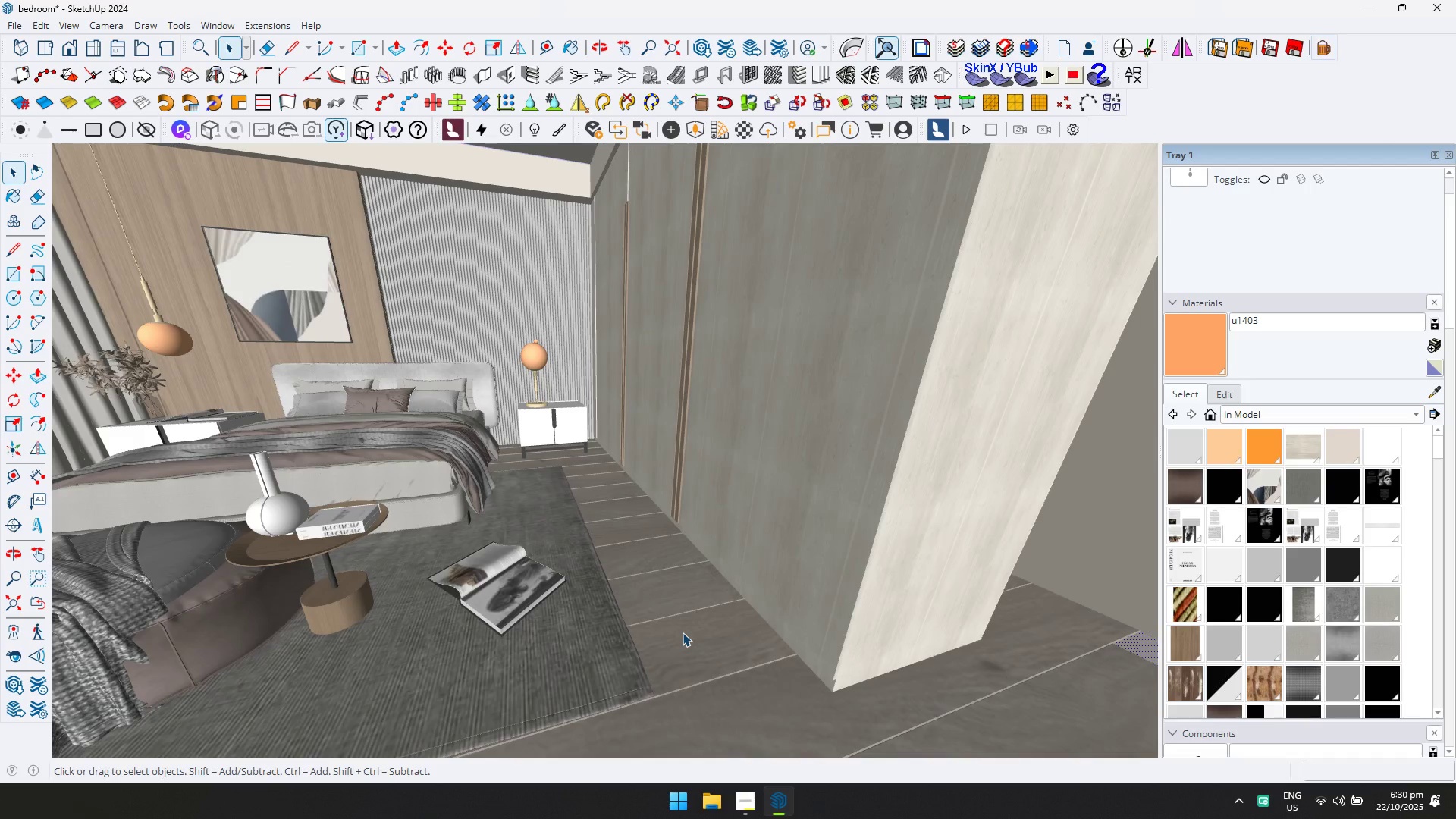 
double_click([682, 632])
 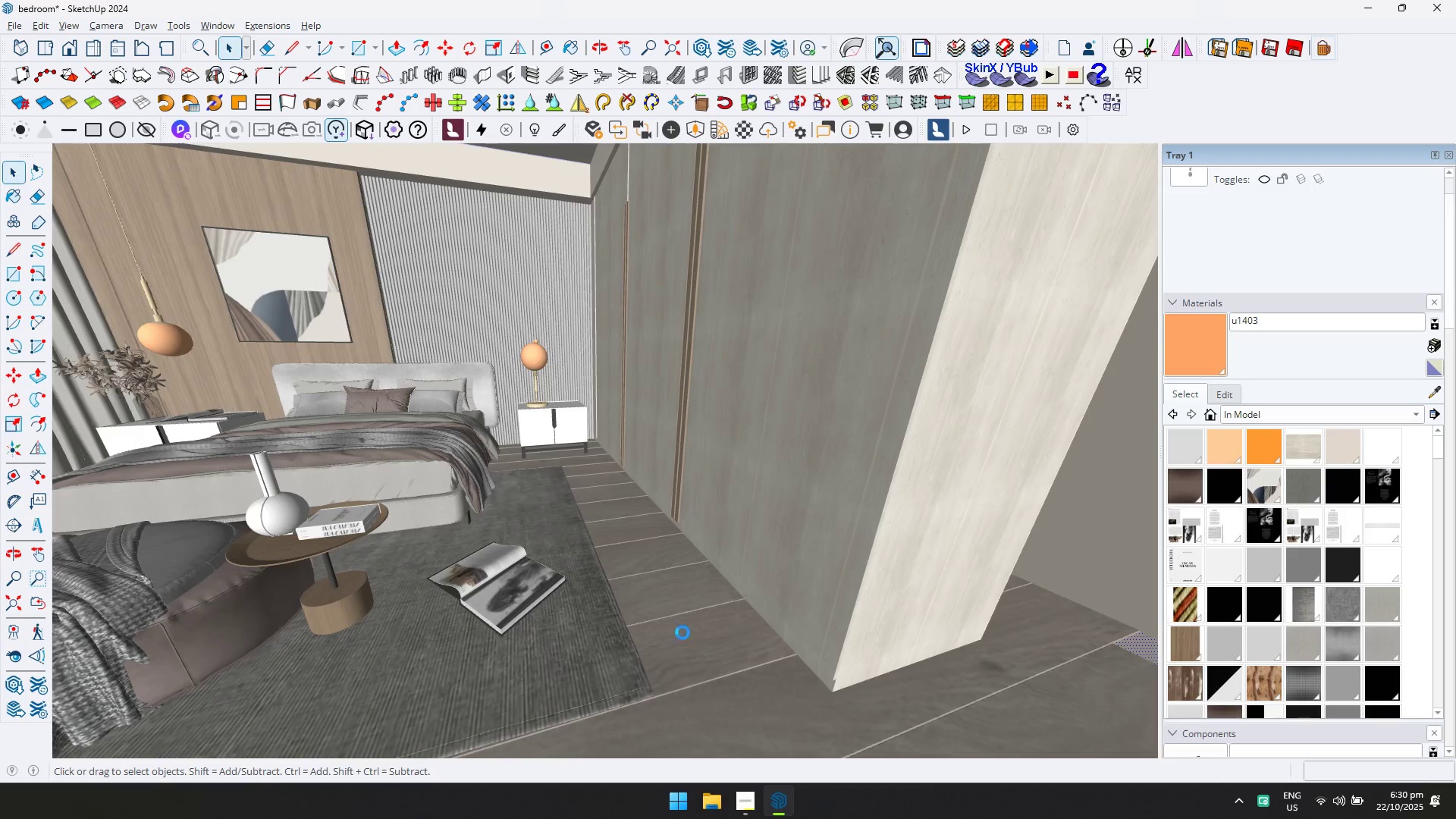 
triple_click([682, 632])
 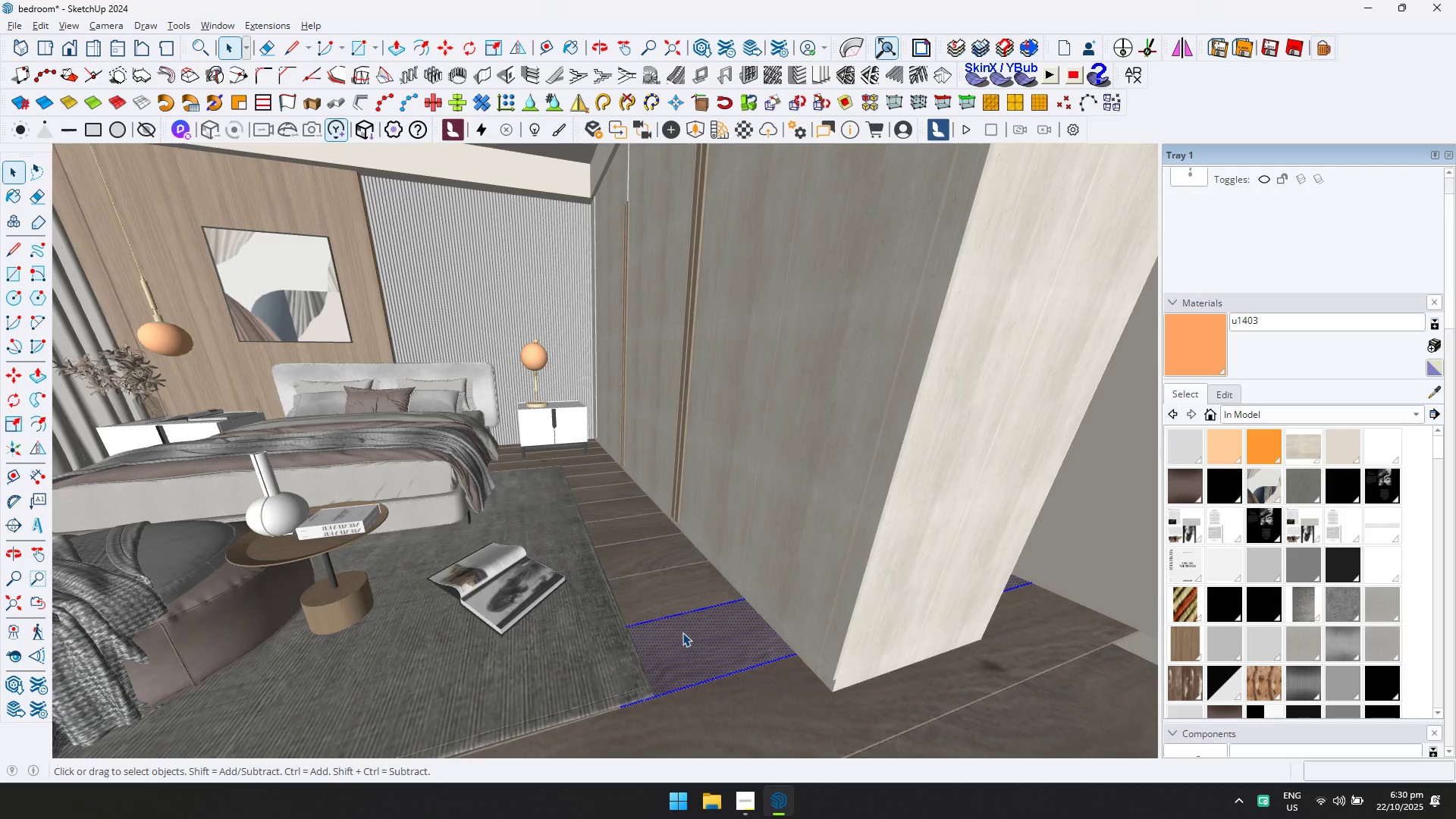 
key(D)
 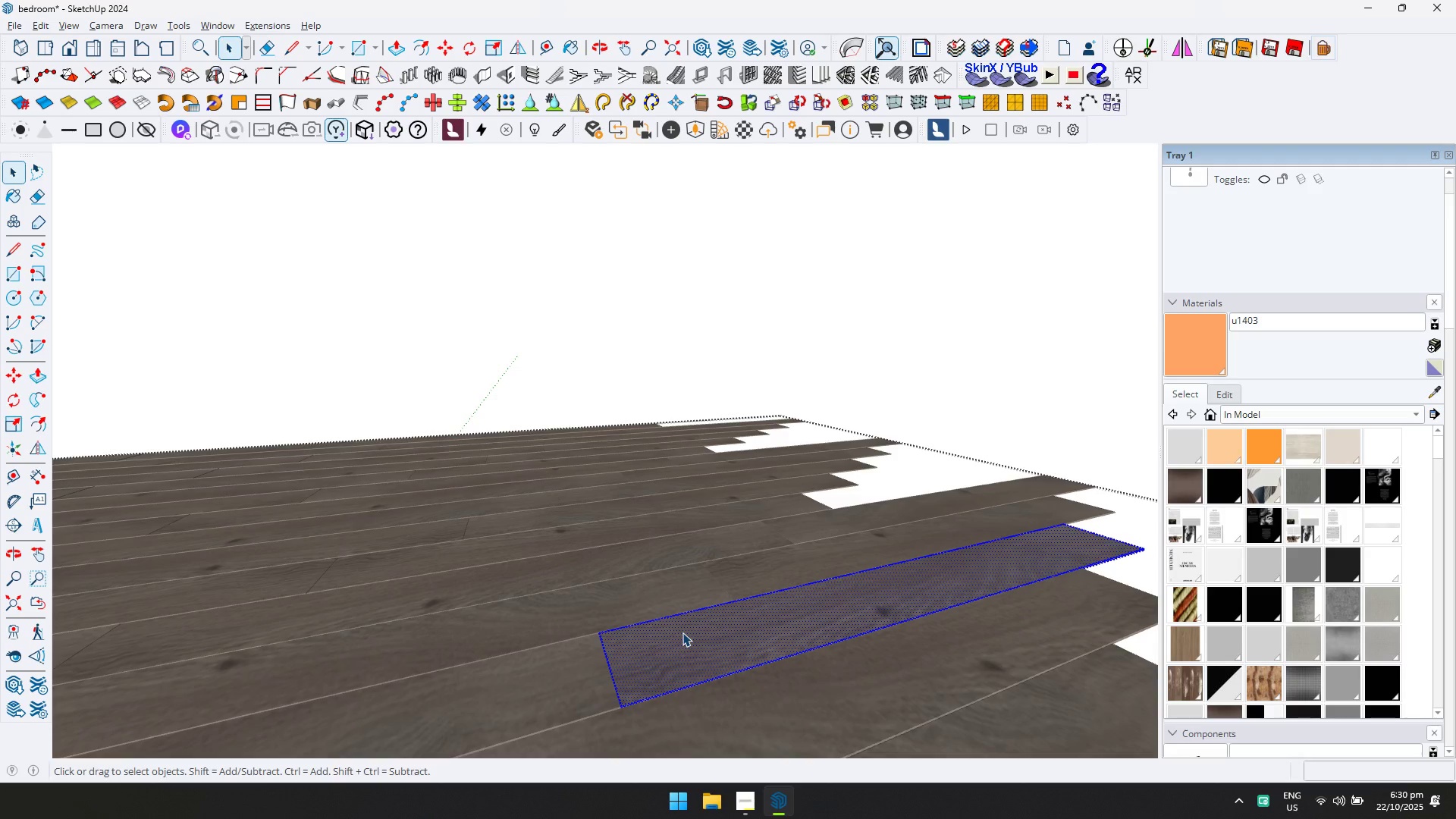 
scroll: coordinate [620, 637], scroll_direction: down, amount: 8.0
 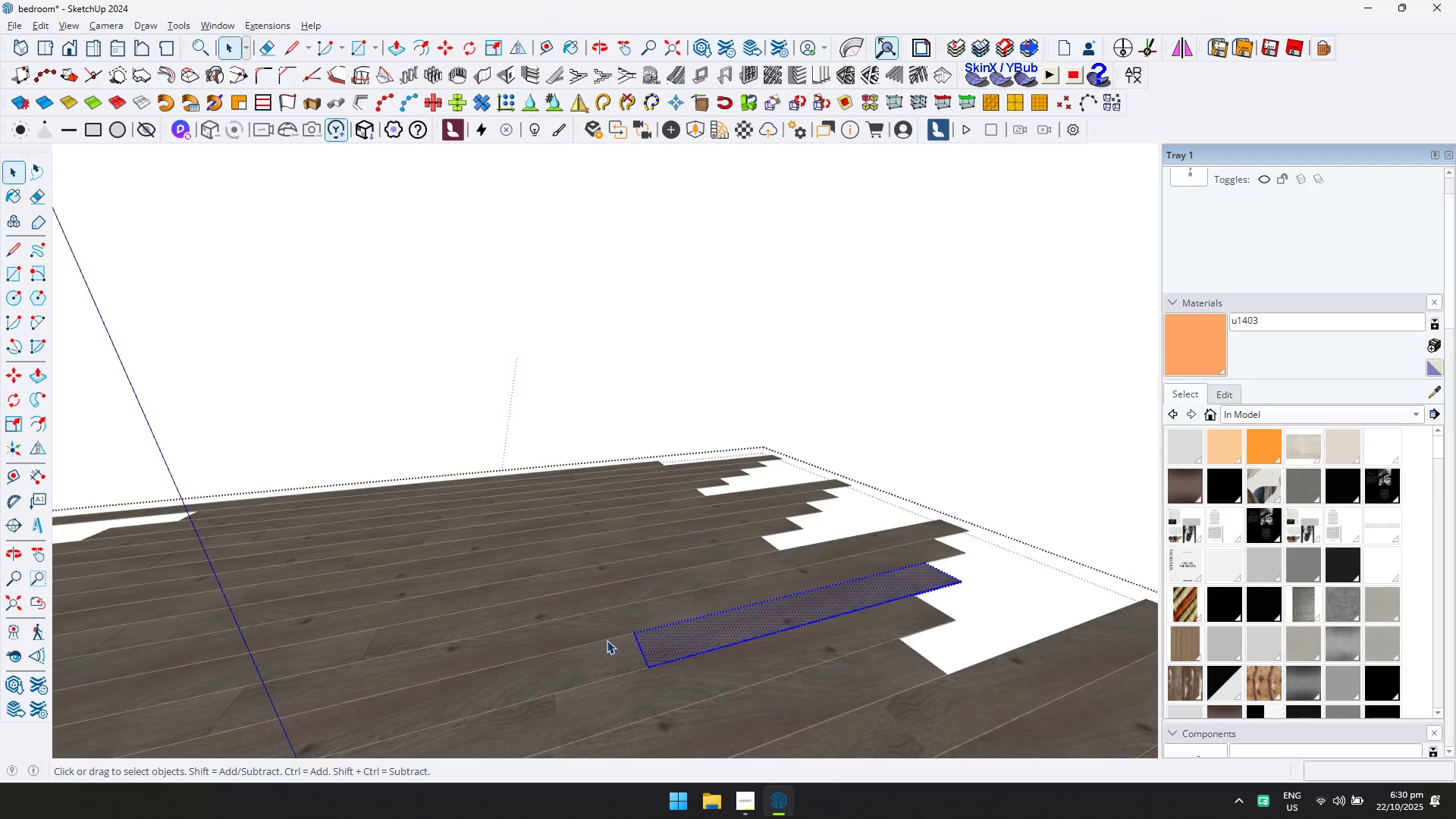 
hold_key(key=ShiftLeft, duration=0.39)
 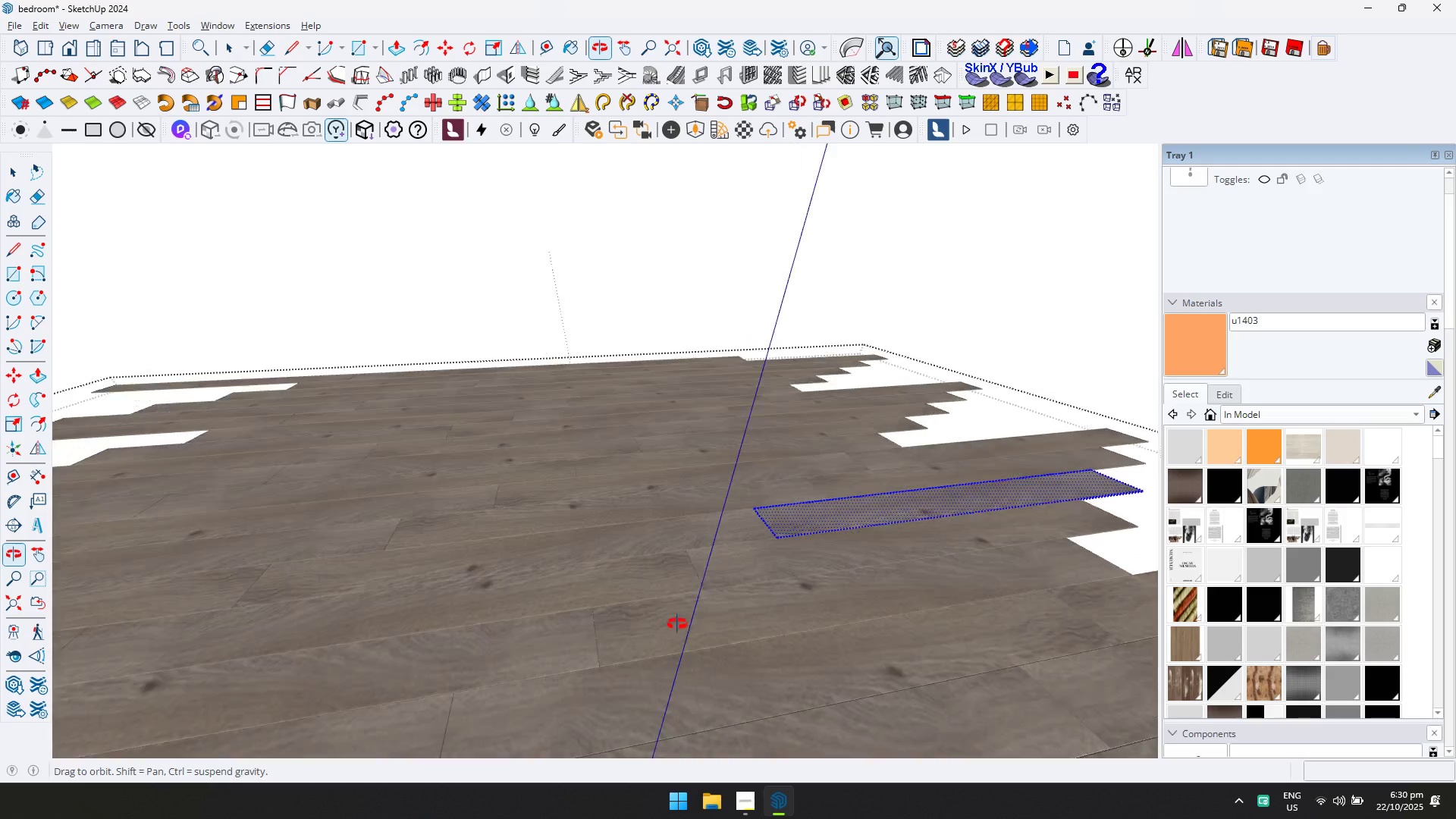 
key(Control+ControlLeft)
 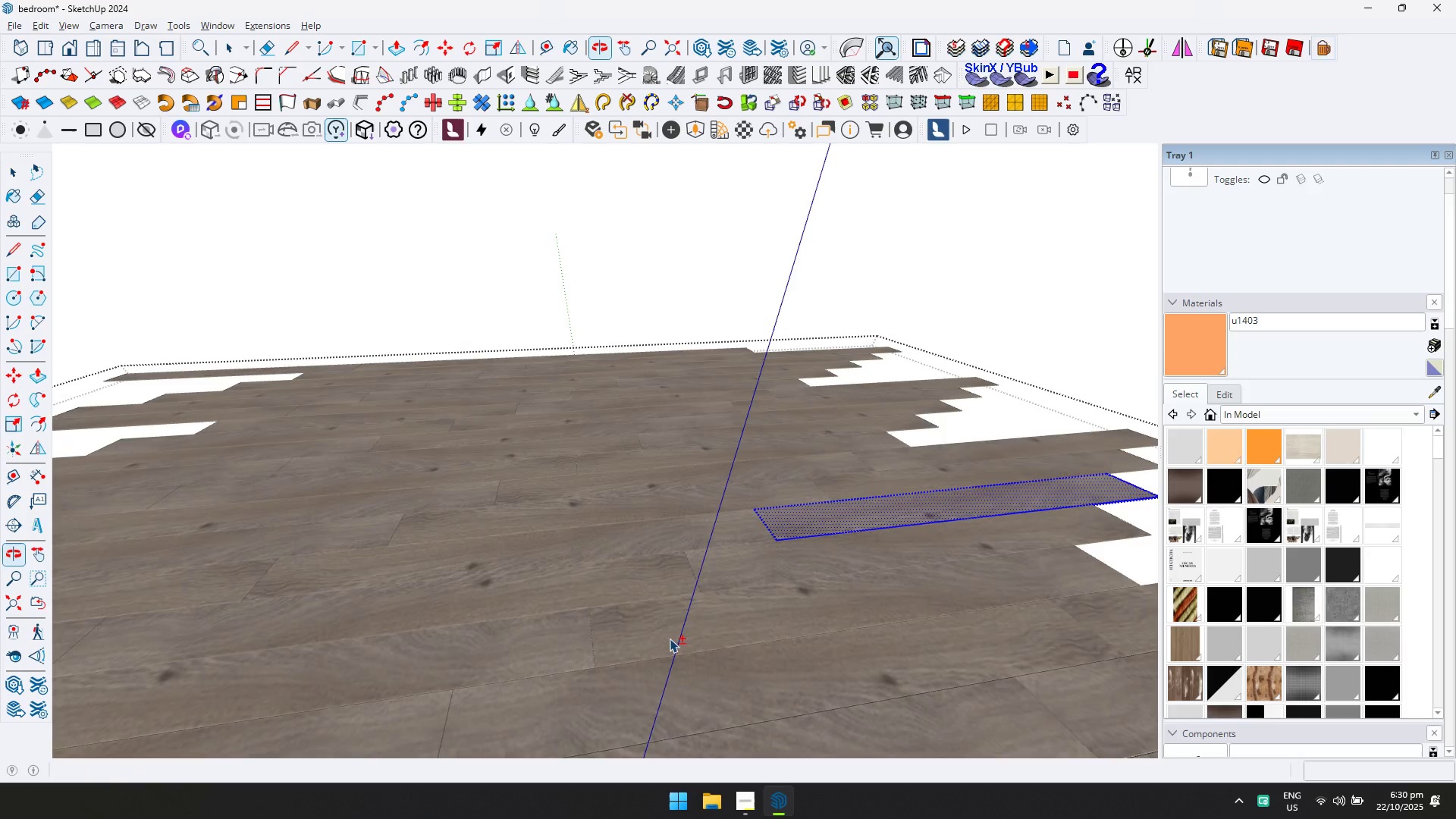 
key(Control+A)
 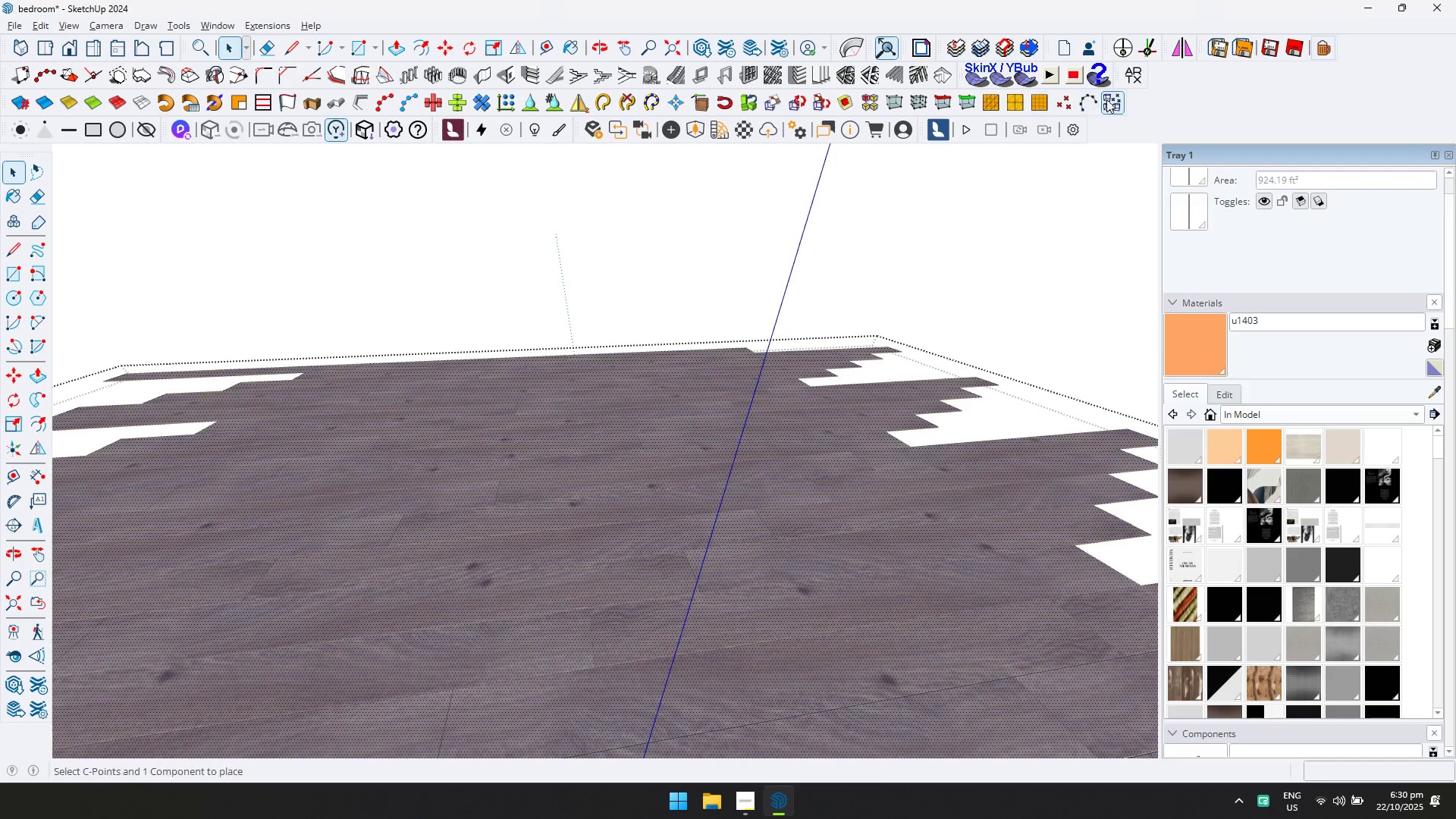 
left_click([1129, 76])
 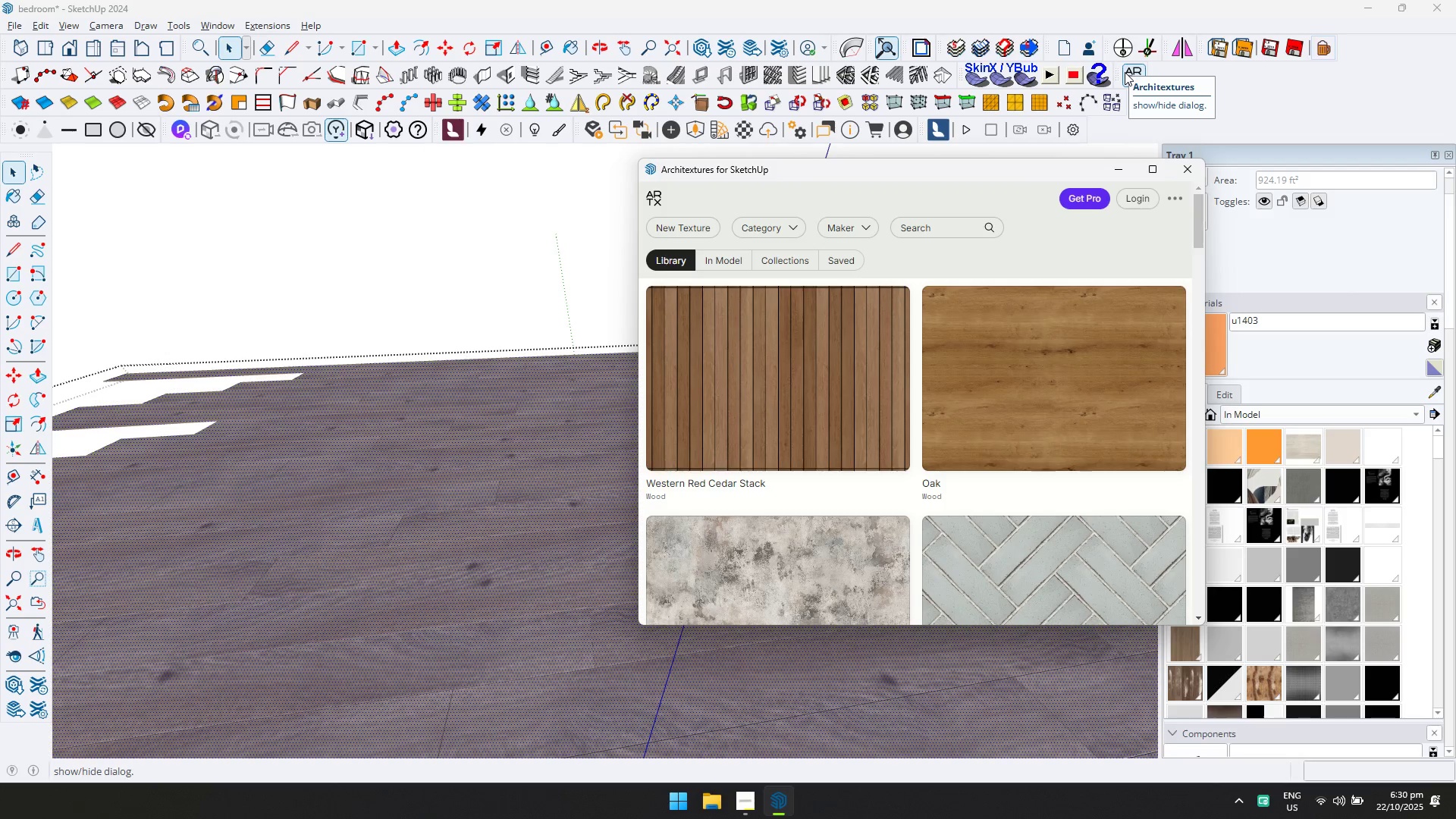 
wait(9.81)
 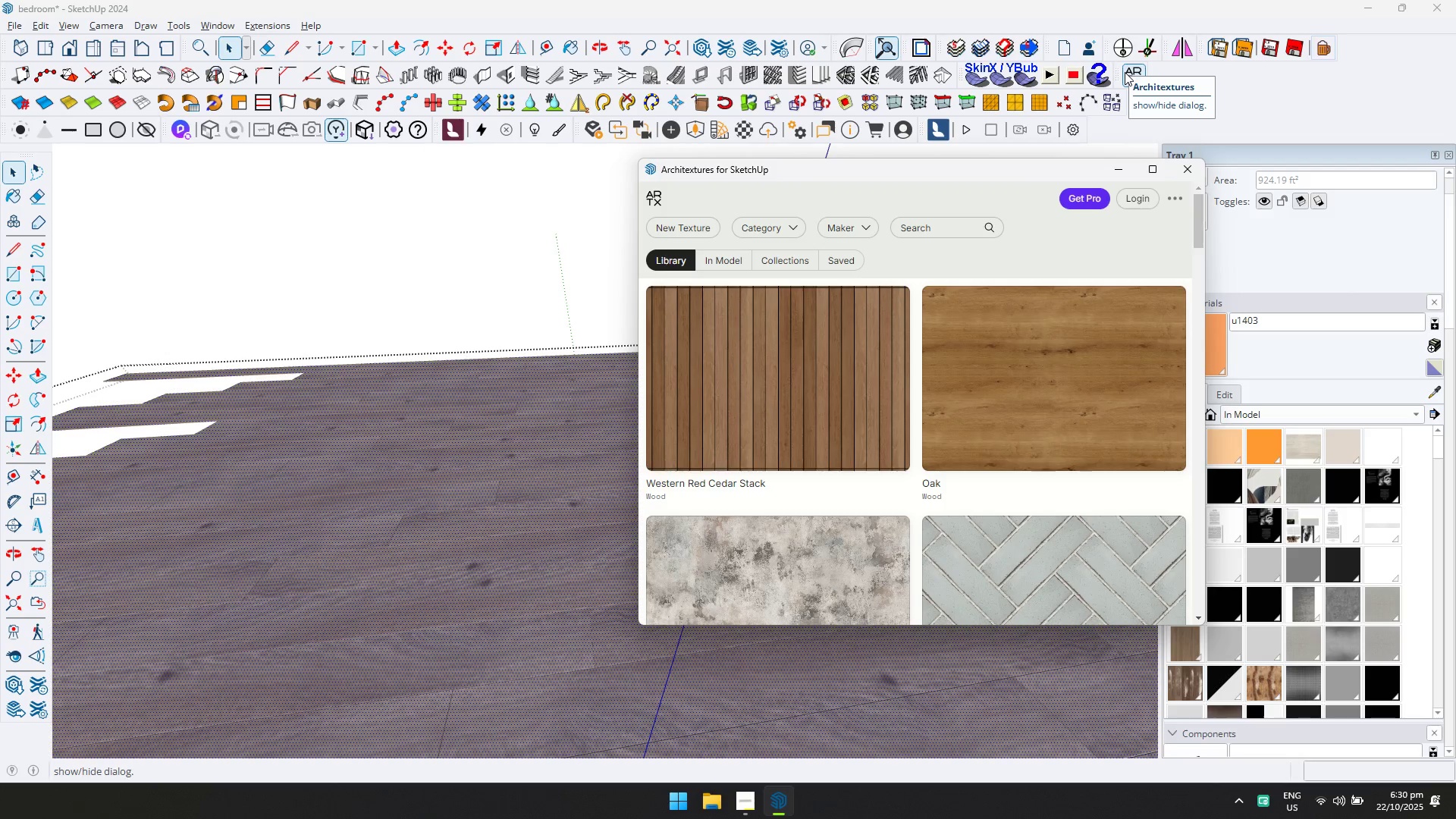 
scroll: coordinate [810, 219], scroll_direction: up, amount: 5.0
 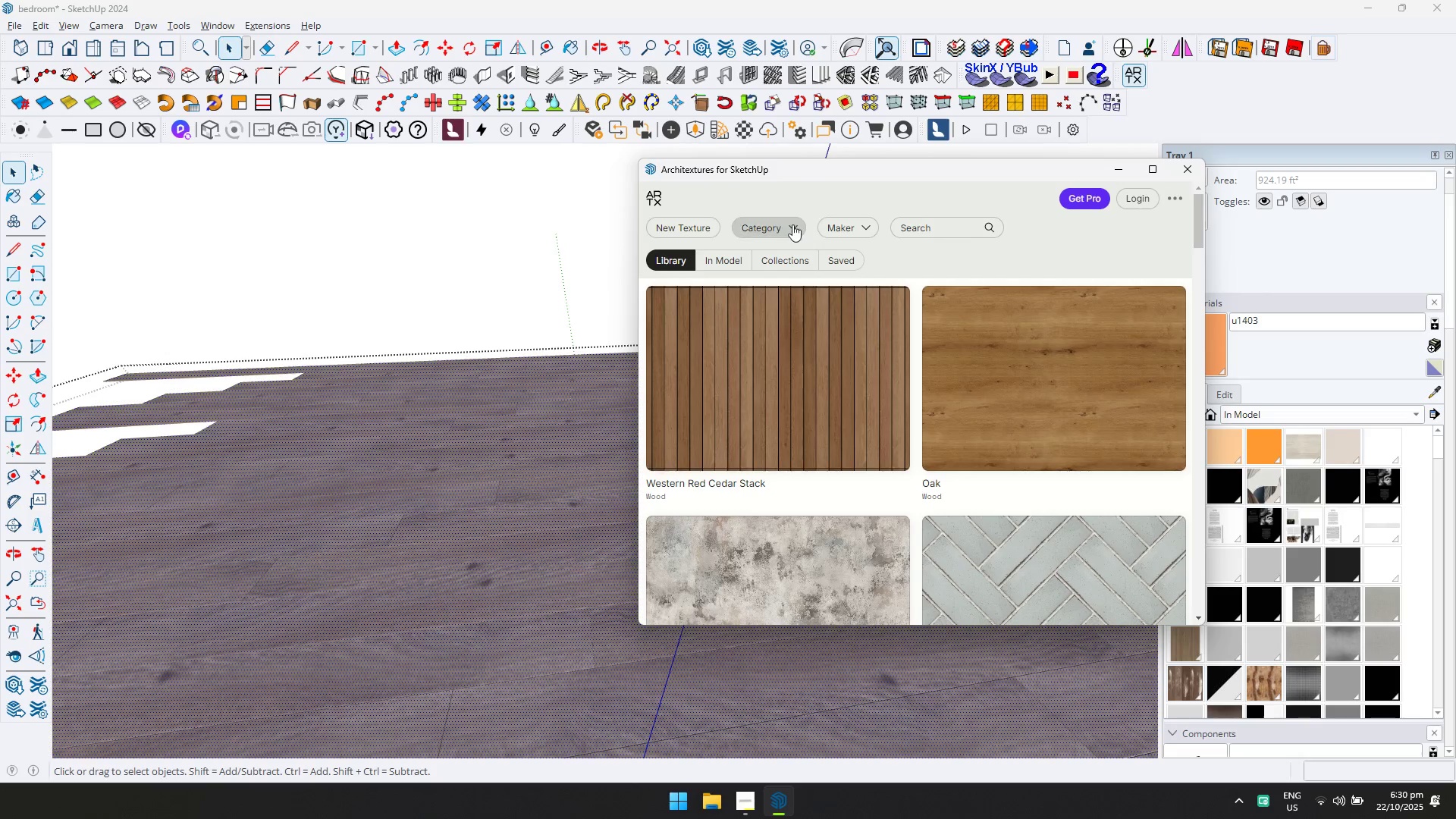 
left_click([791, 225])
 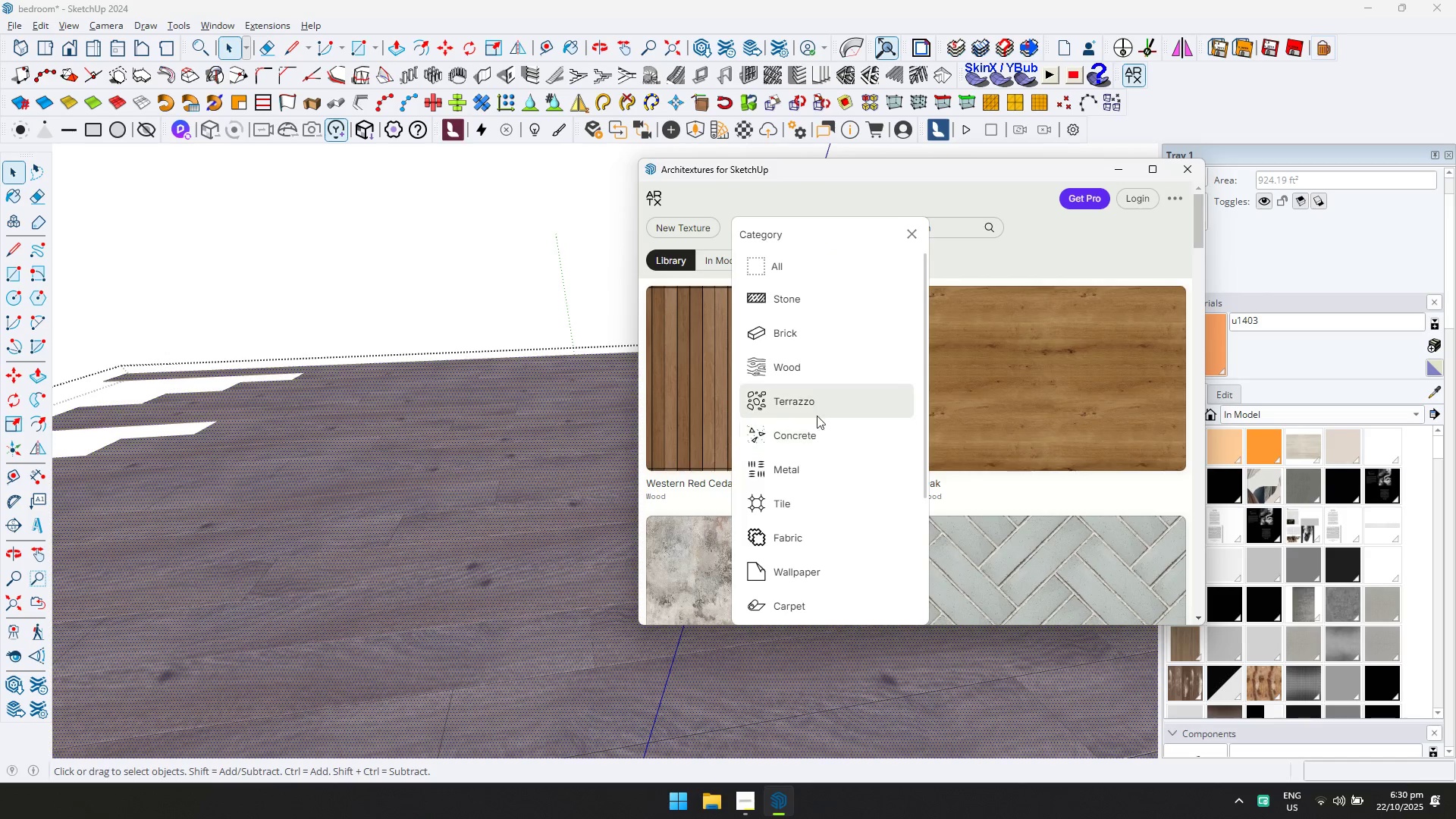 
left_click([821, 383])
 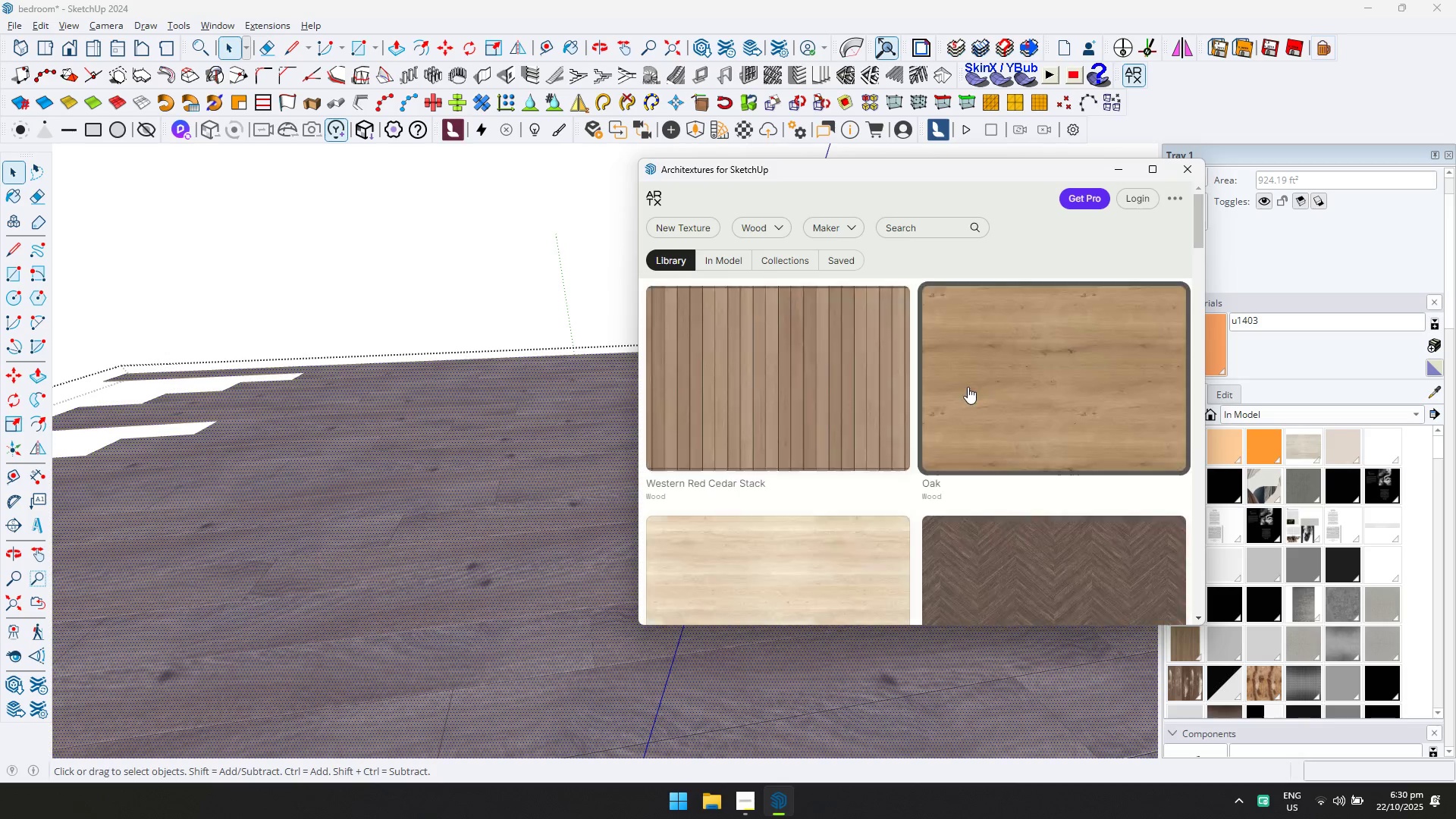 
scroll: coordinate [1010, 331], scroll_direction: down, amount: 11.0
 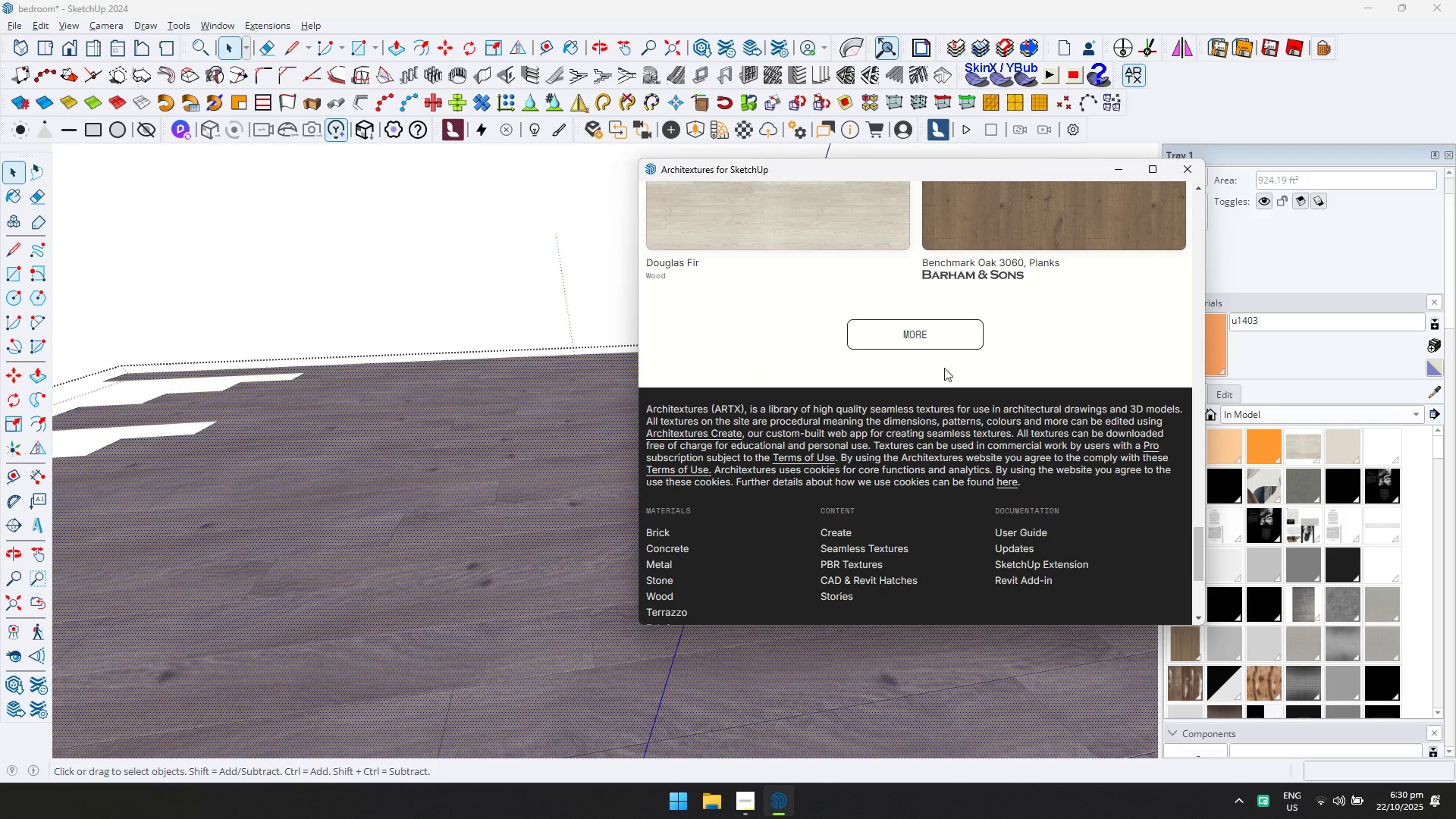 
left_click([946, 344])
 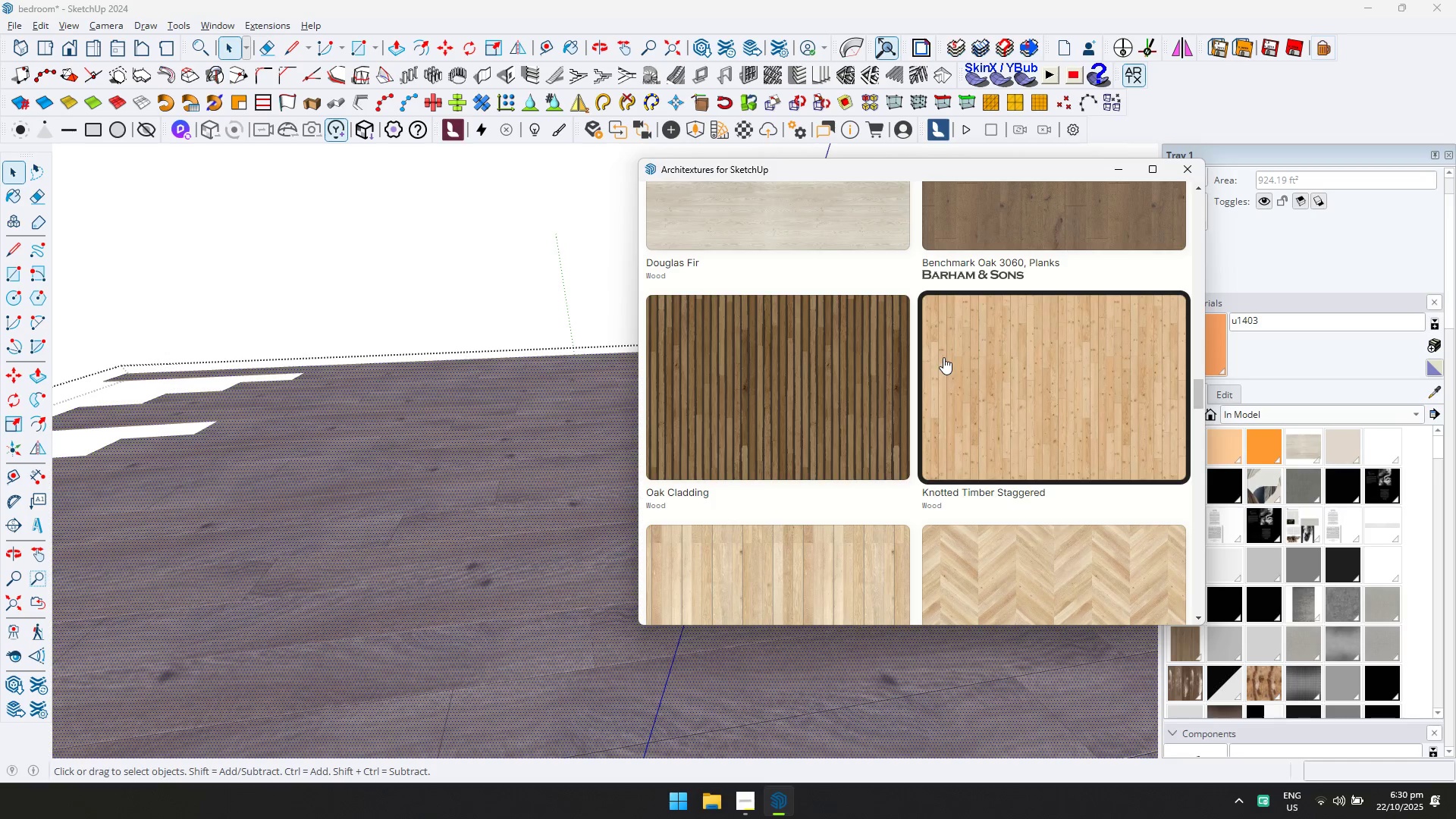 
scroll: coordinate [874, 357], scroll_direction: down, amount: 10.0
 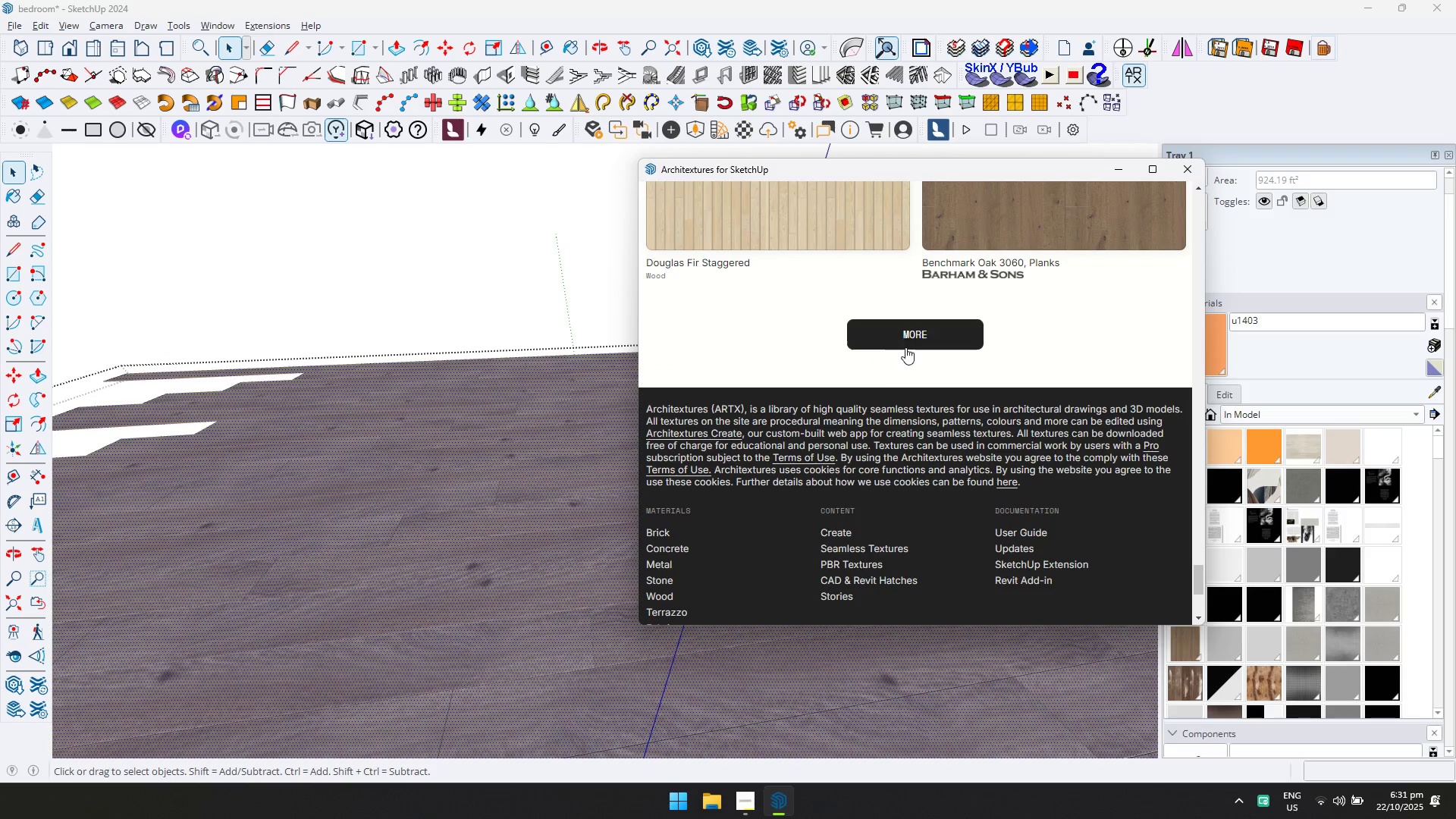 
left_click([906, 346])
 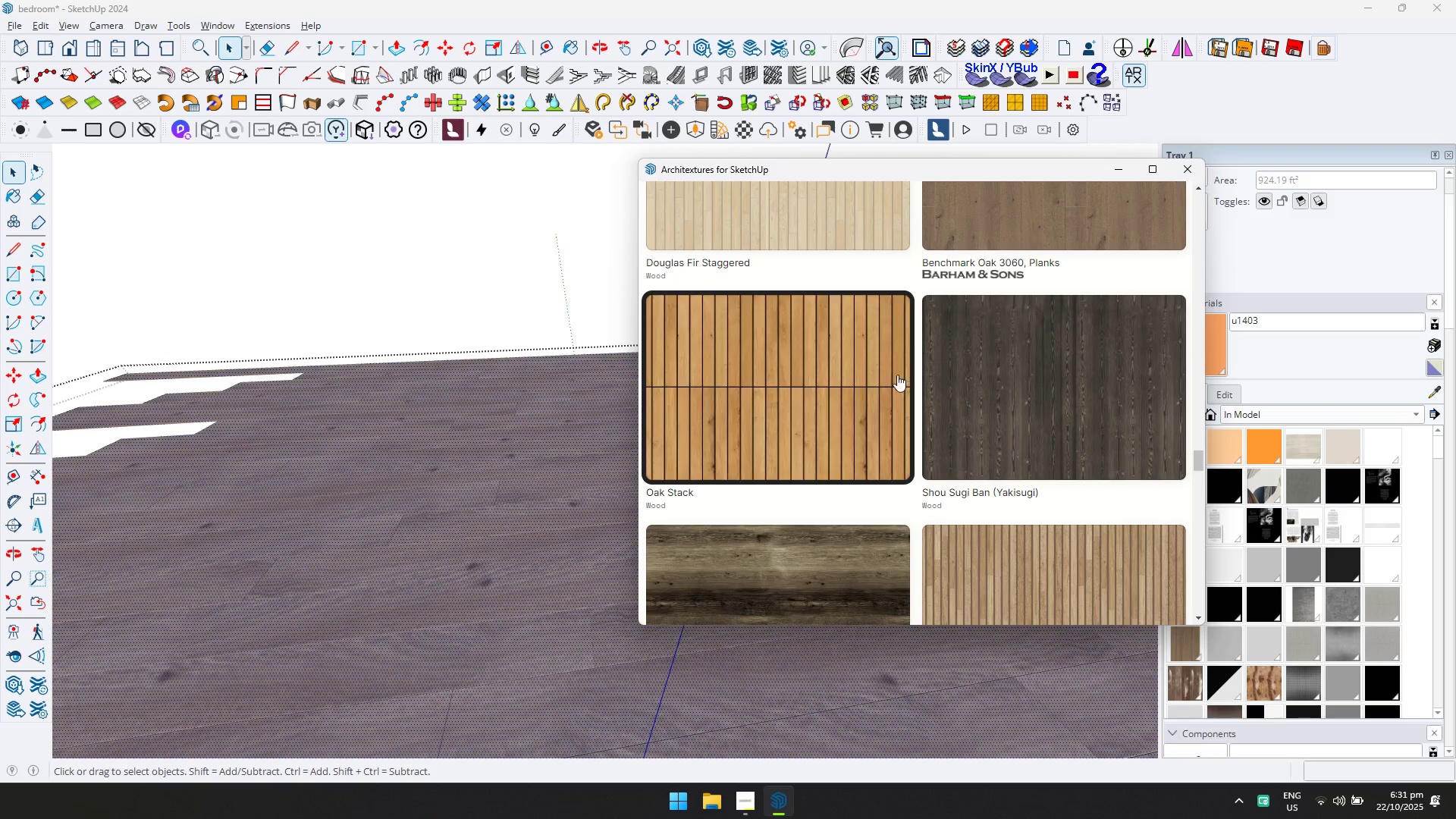 
scroll: coordinate [903, 357], scroll_direction: down, amount: 13.0
 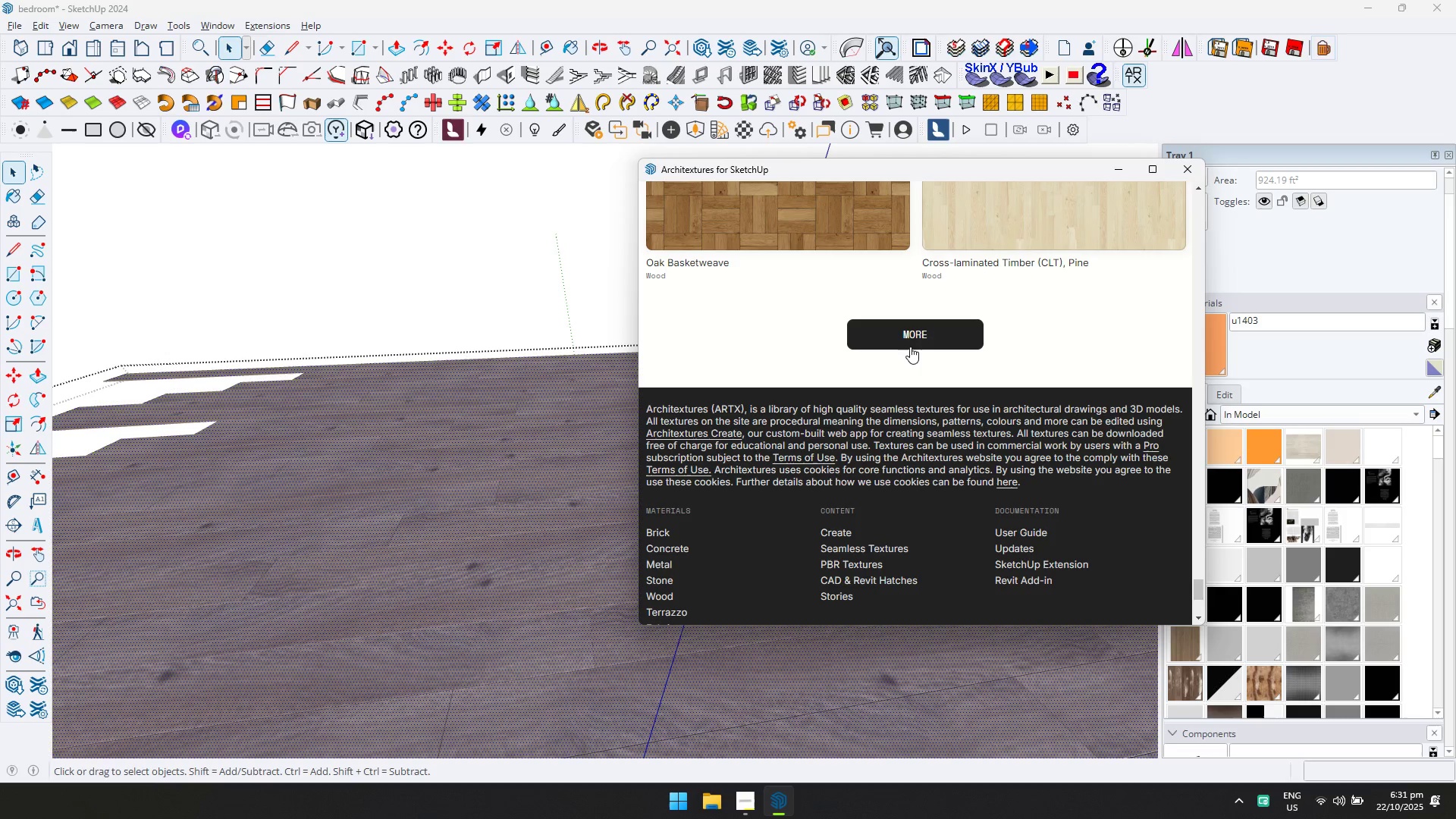 
left_click([911, 346])
 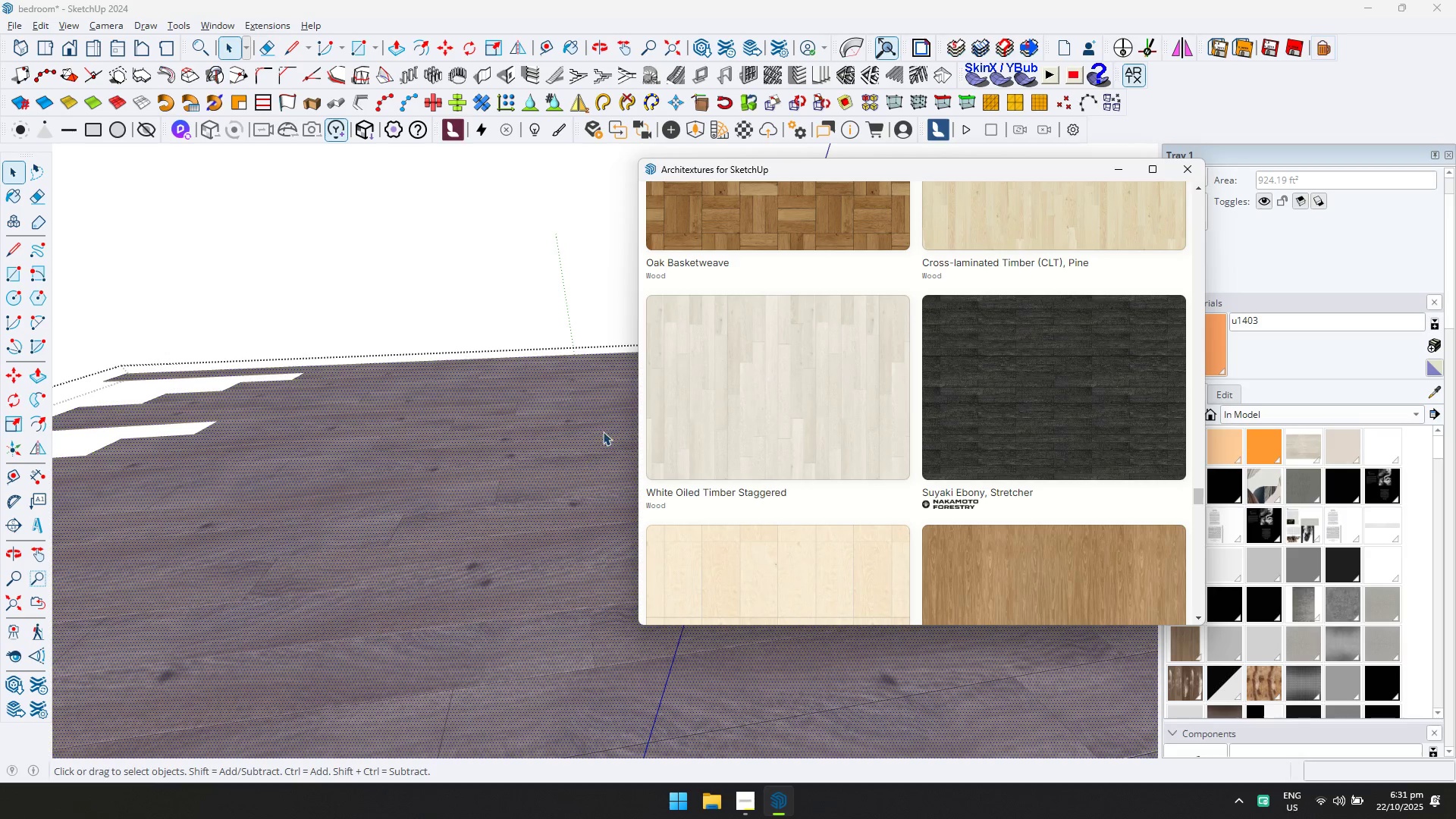 
scroll: coordinate [833, 346], scroll_direction: down, amount: 11.0
 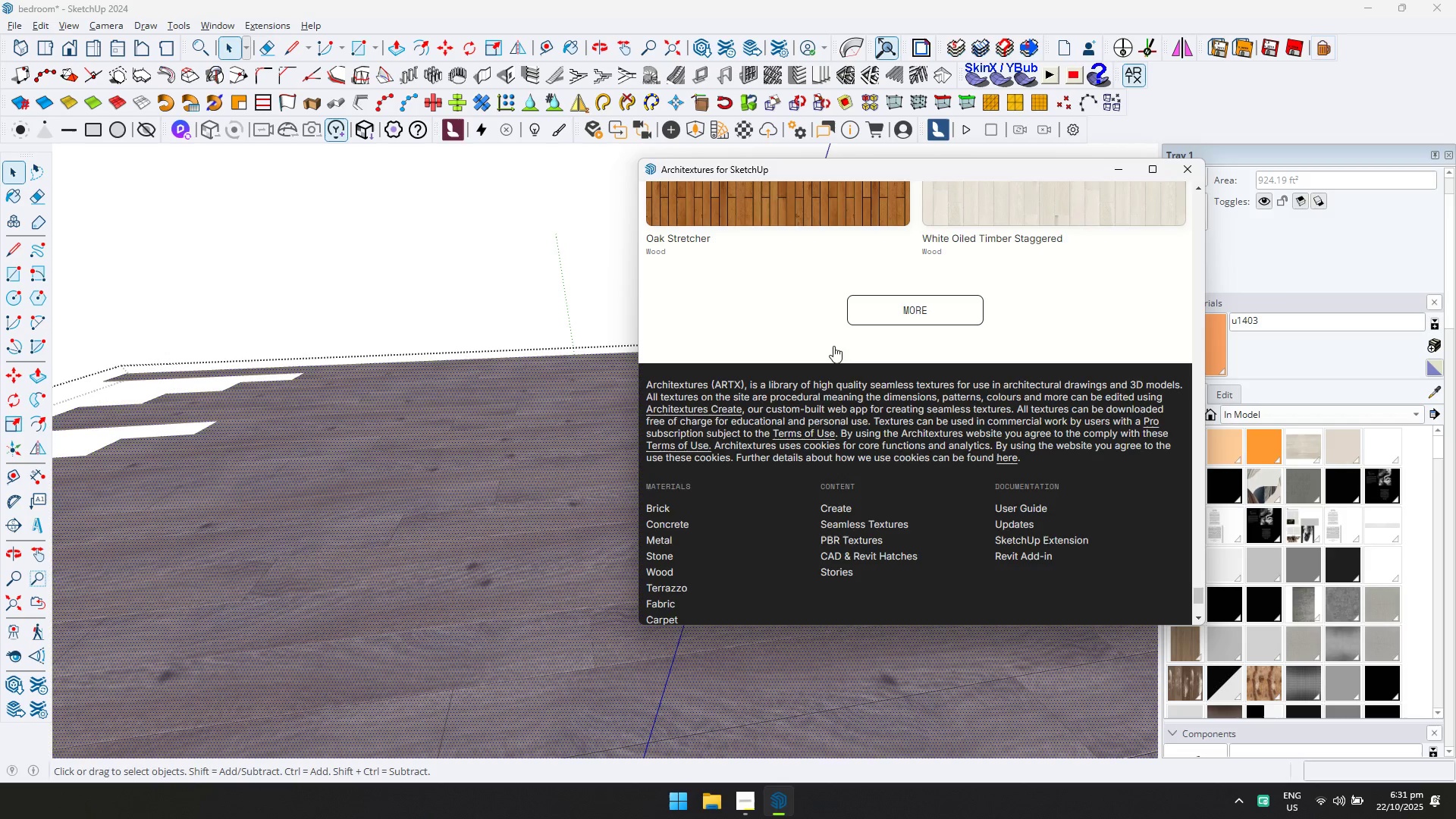 
scroll: coordinate [880, 341], scroll_direction: up, amount: 49.0
 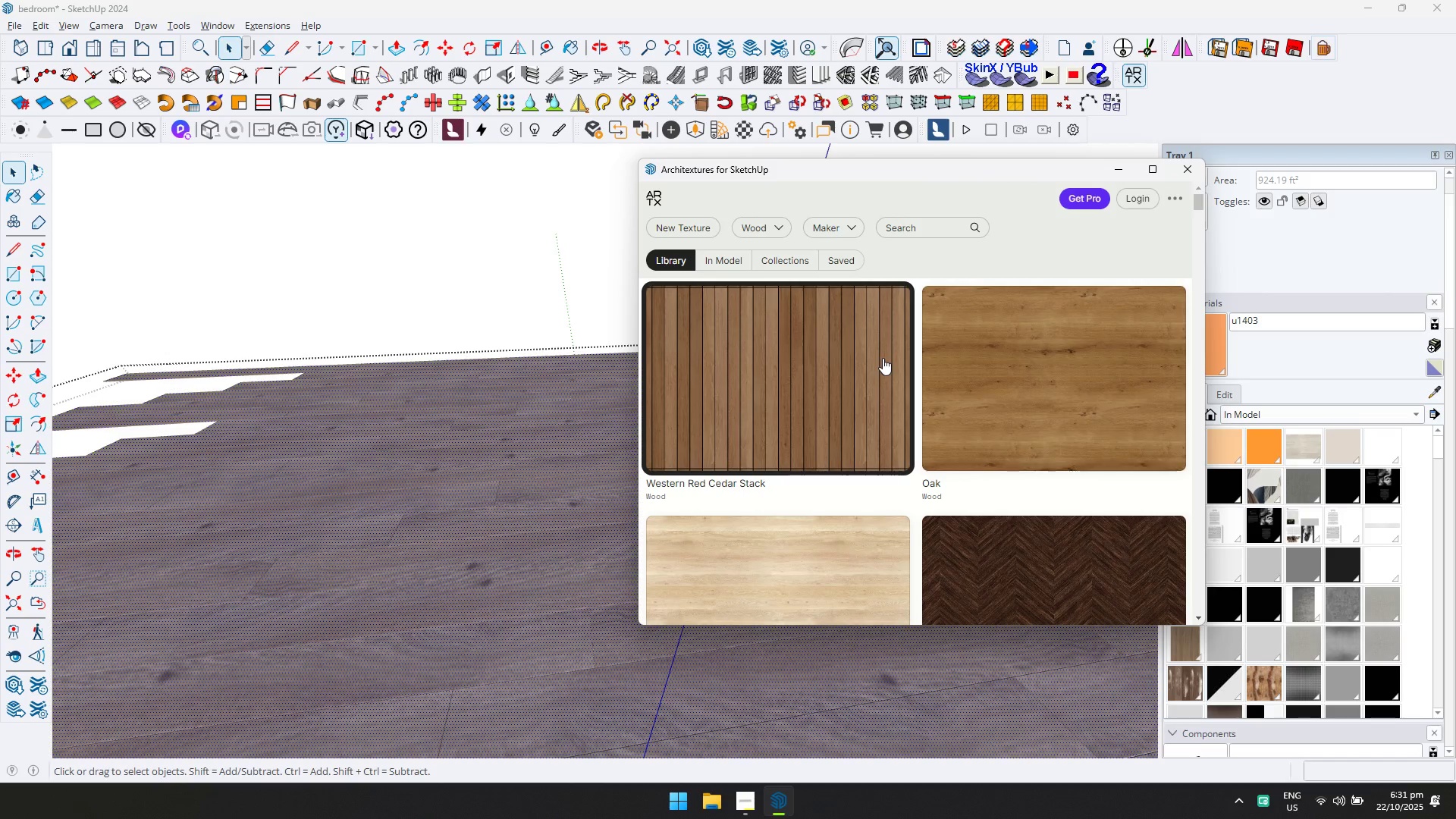 
scroll: coordinate [909, 348], scroll_direction: down, amount: 3.0
 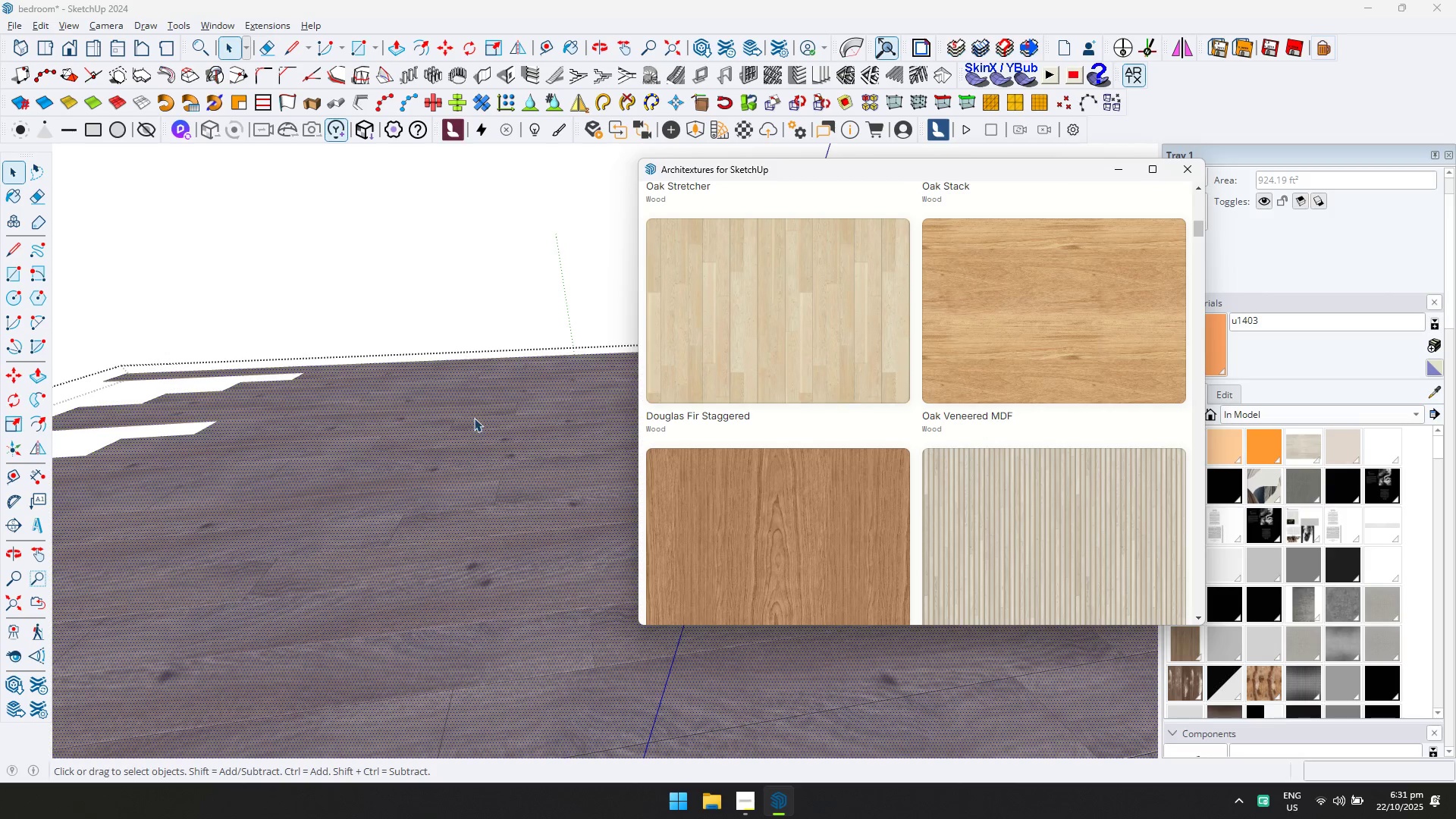 
key(Escape)
 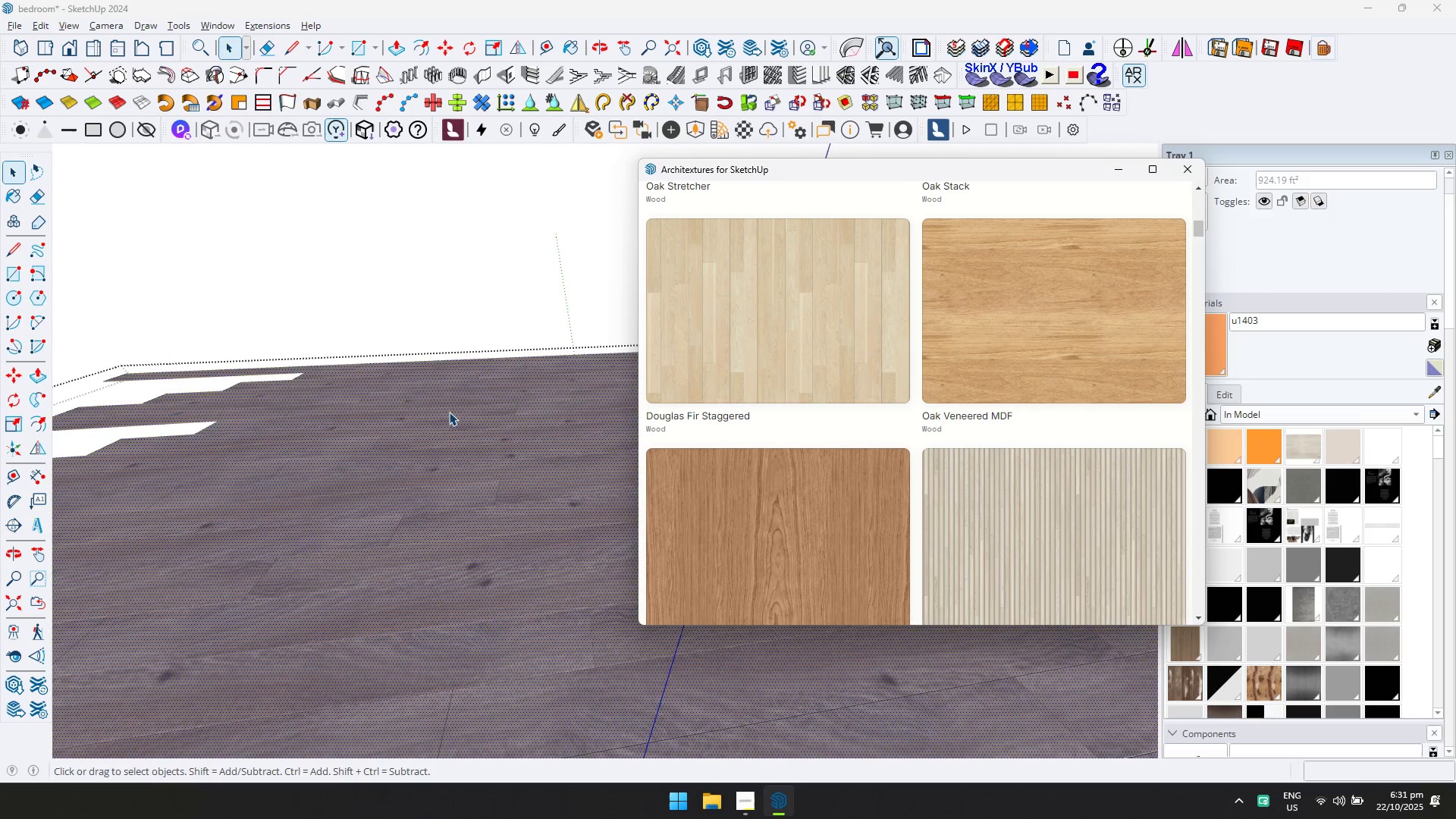 
key(Escape)
 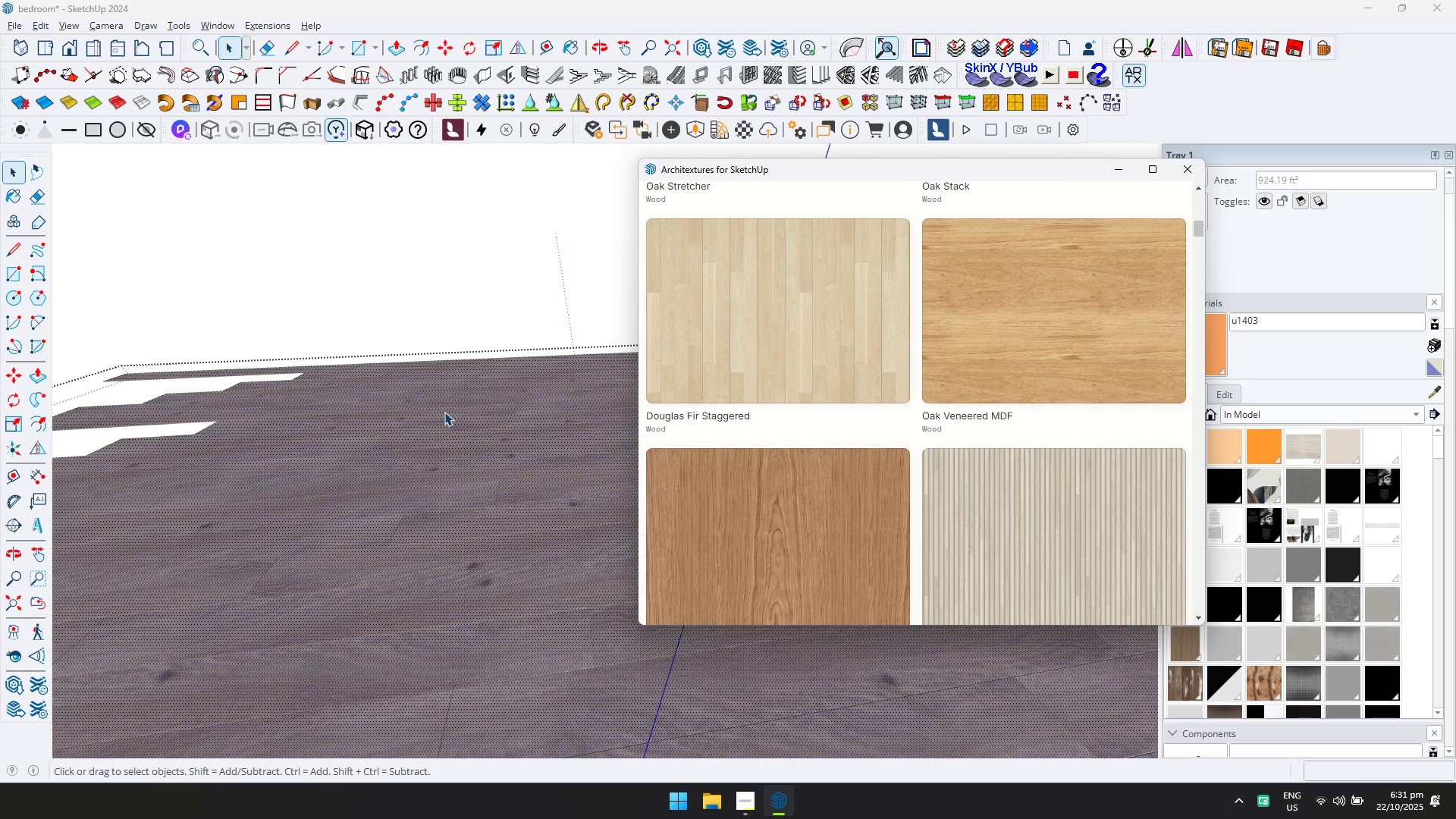 
key(Escape)
 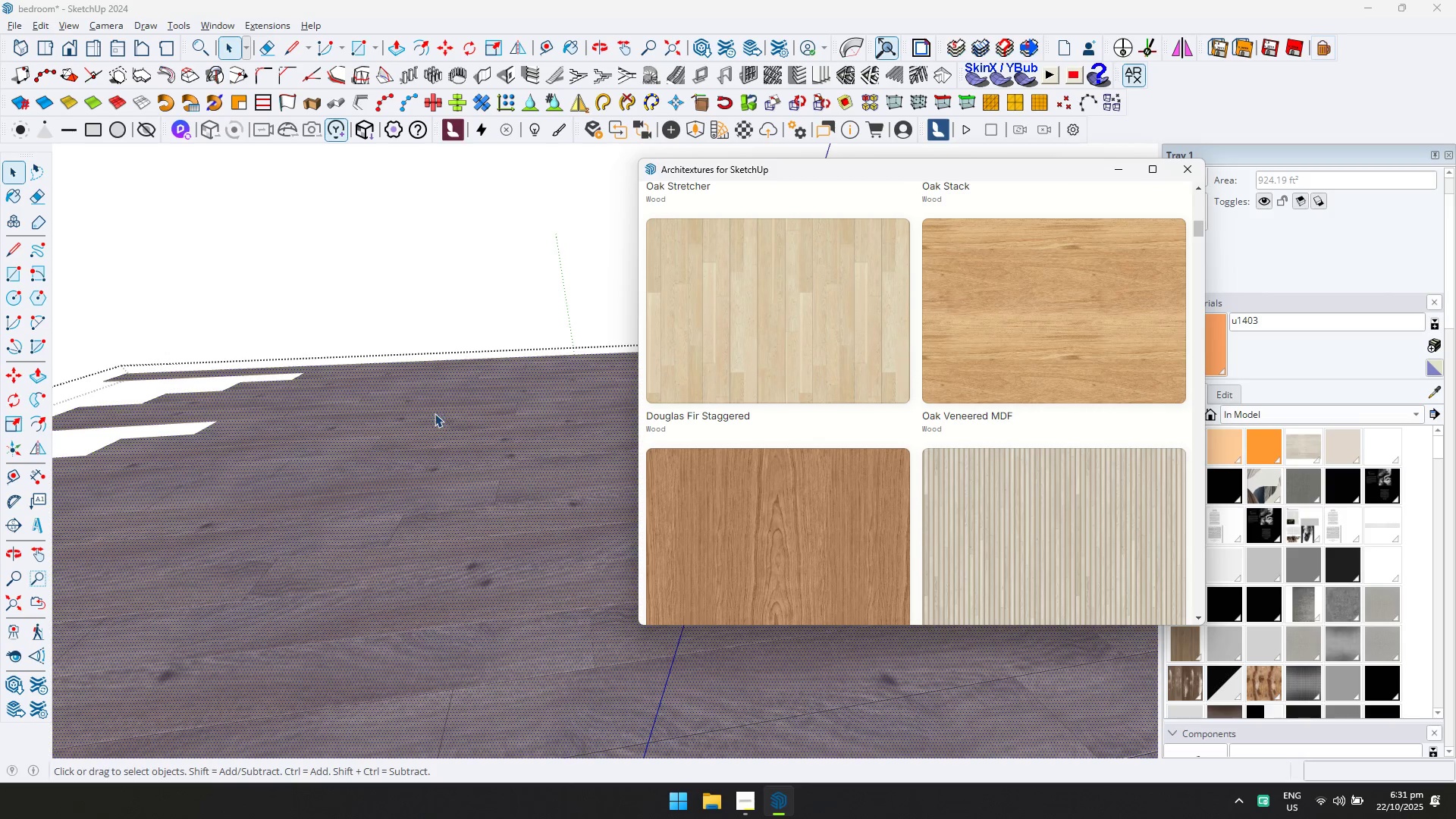 
key(Escape)
 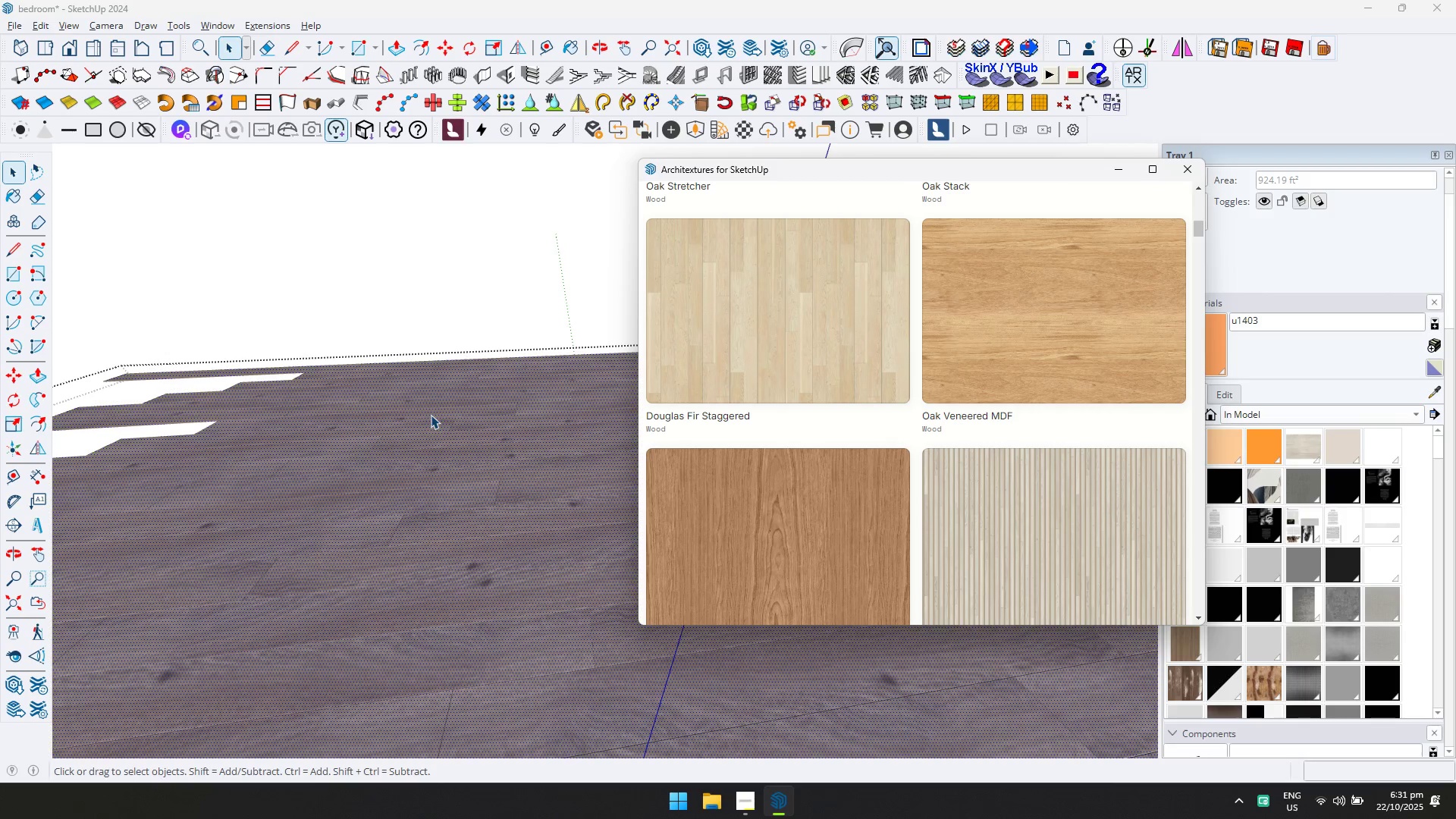 
key(Escape)
 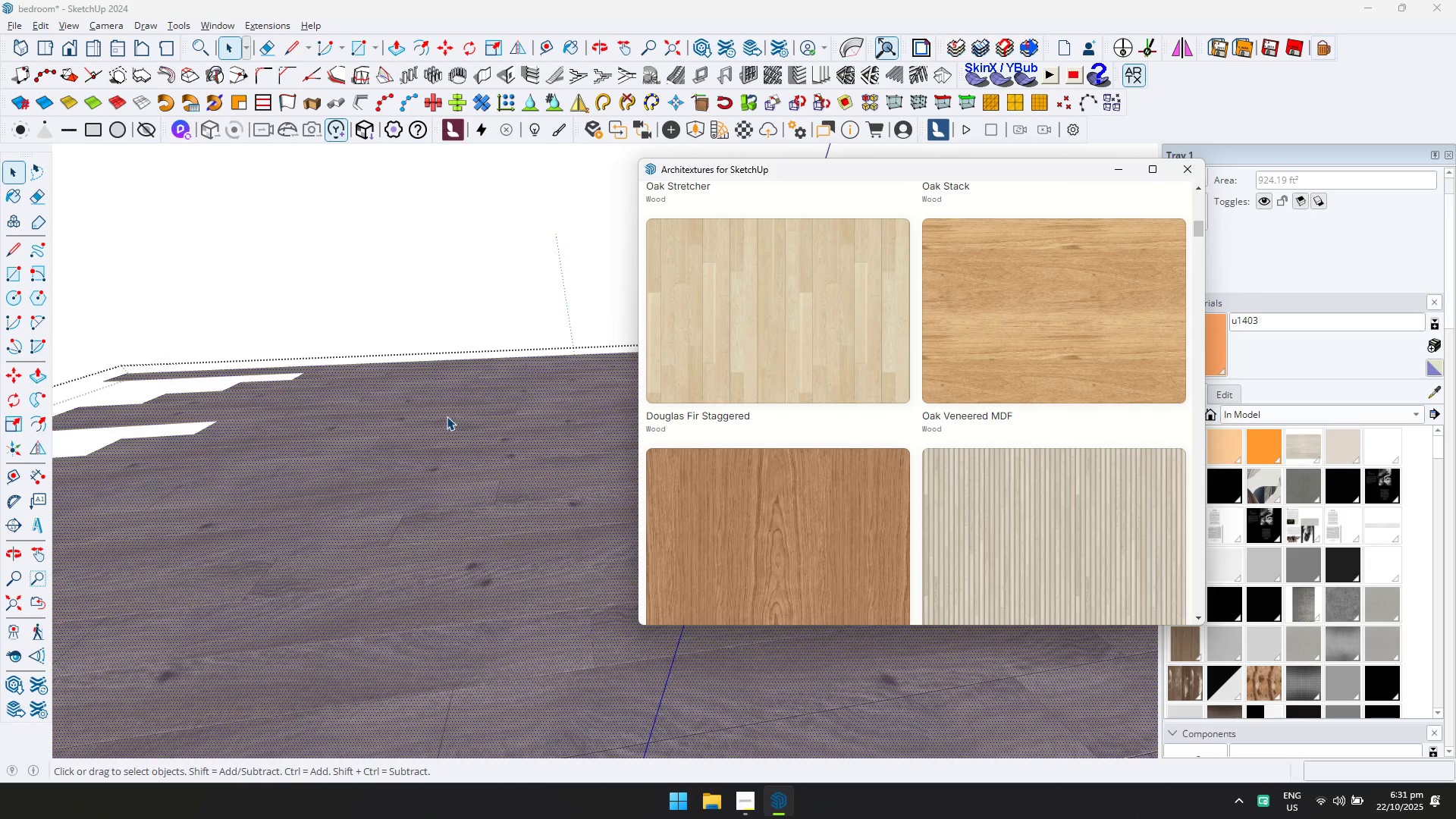 
left_click([451, 415])
 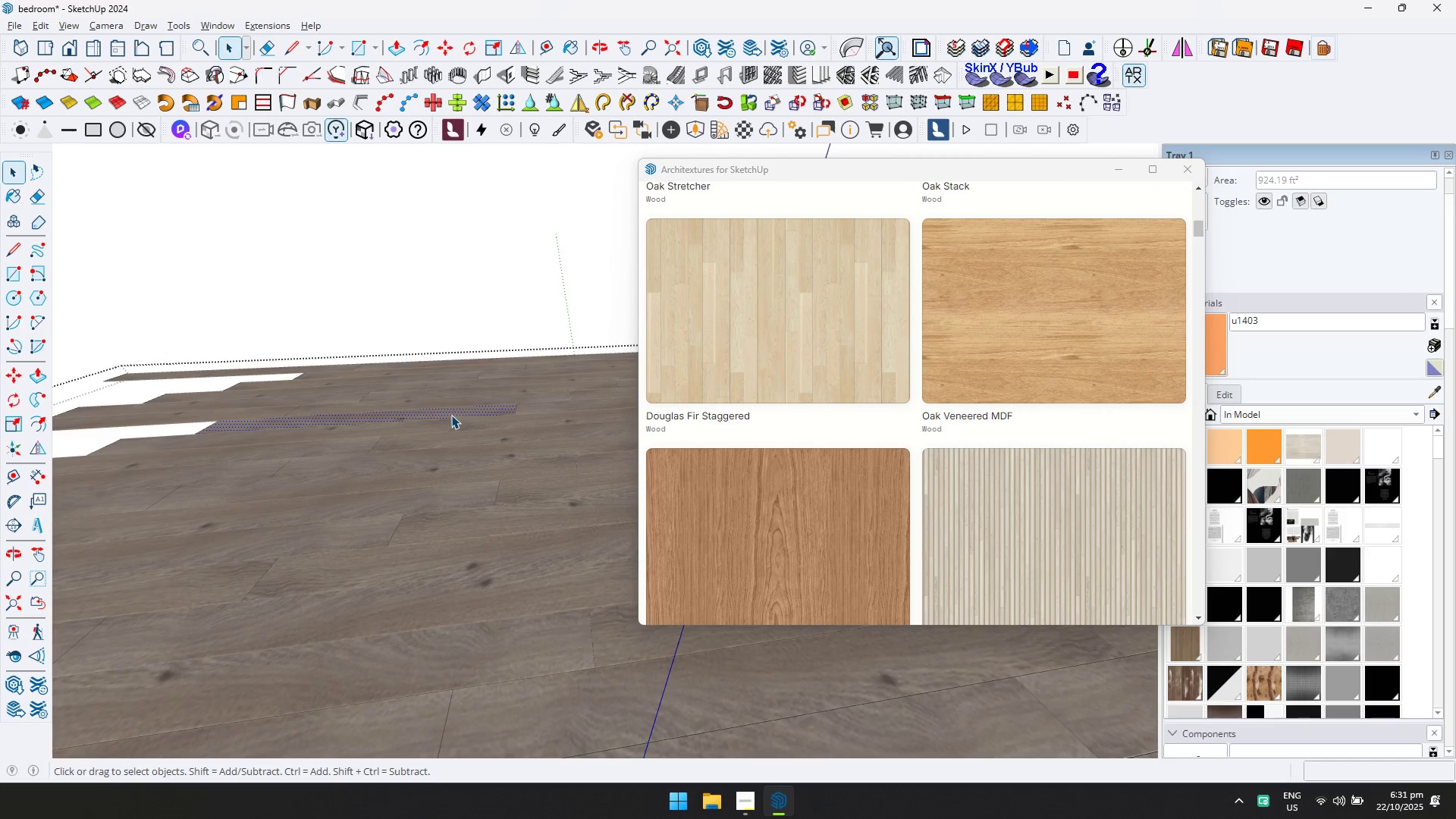 
key(Escape)
 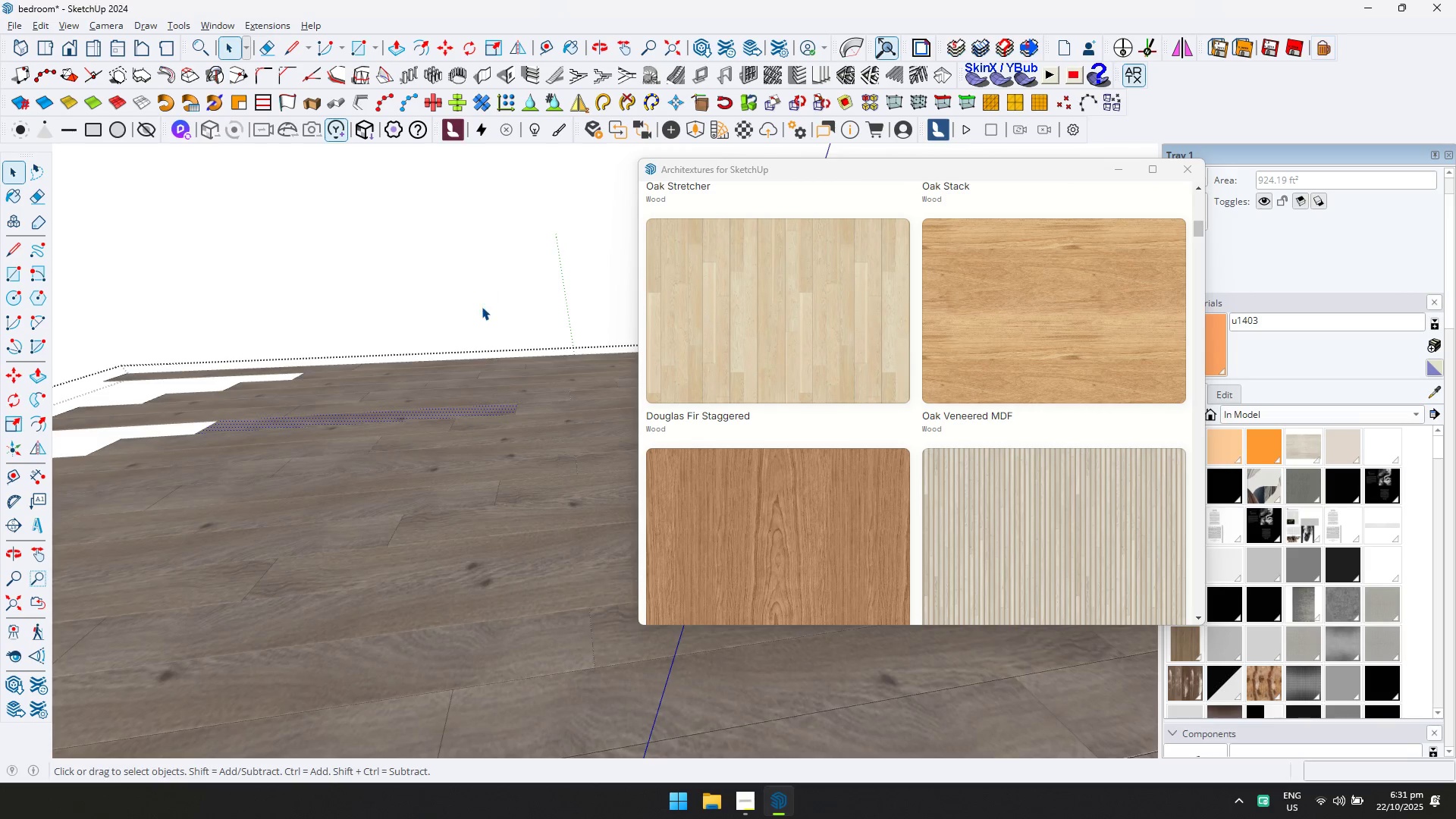 
key(Escape)
 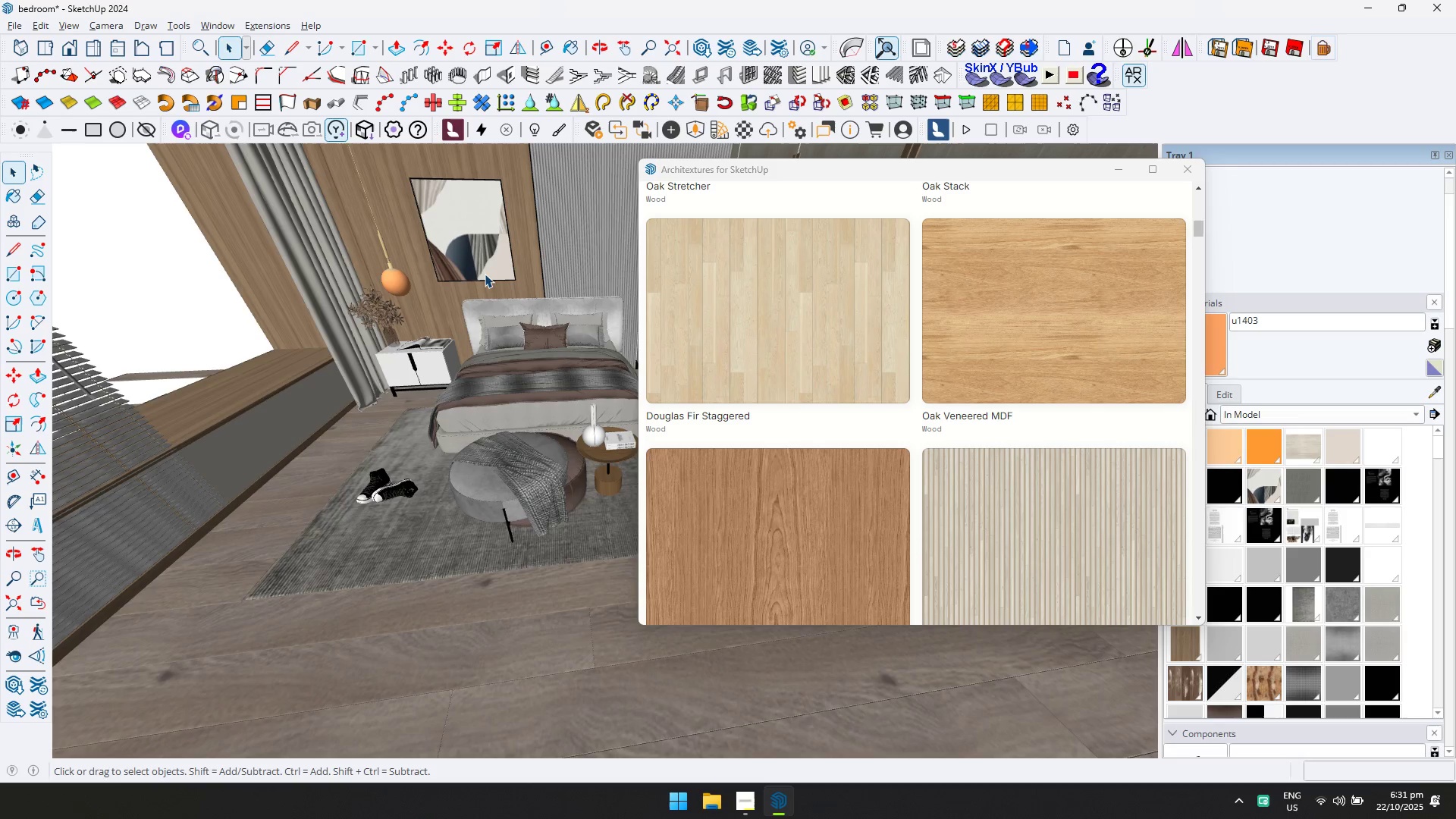 
wait(16.2)
 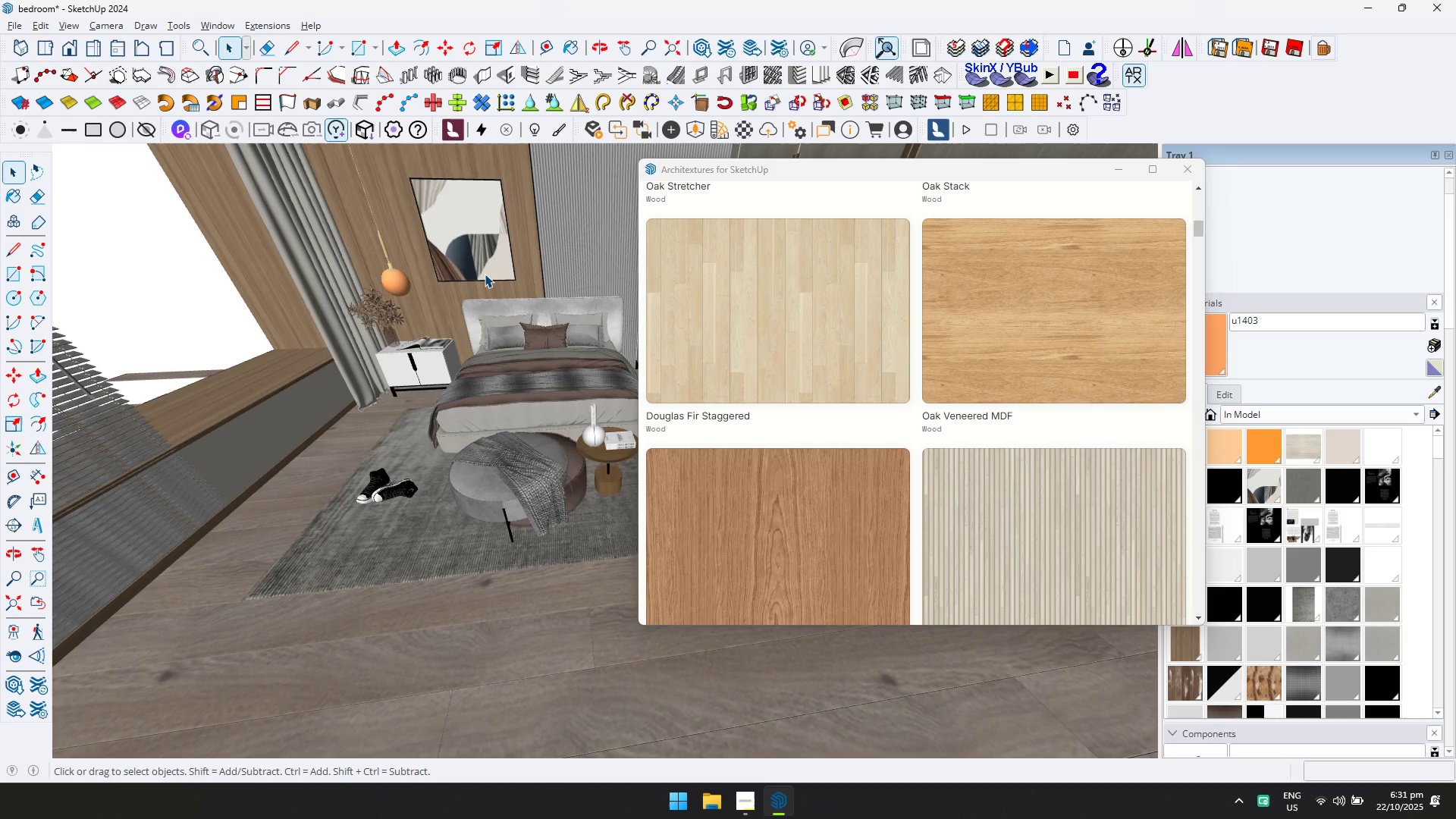 
key(Escape)
 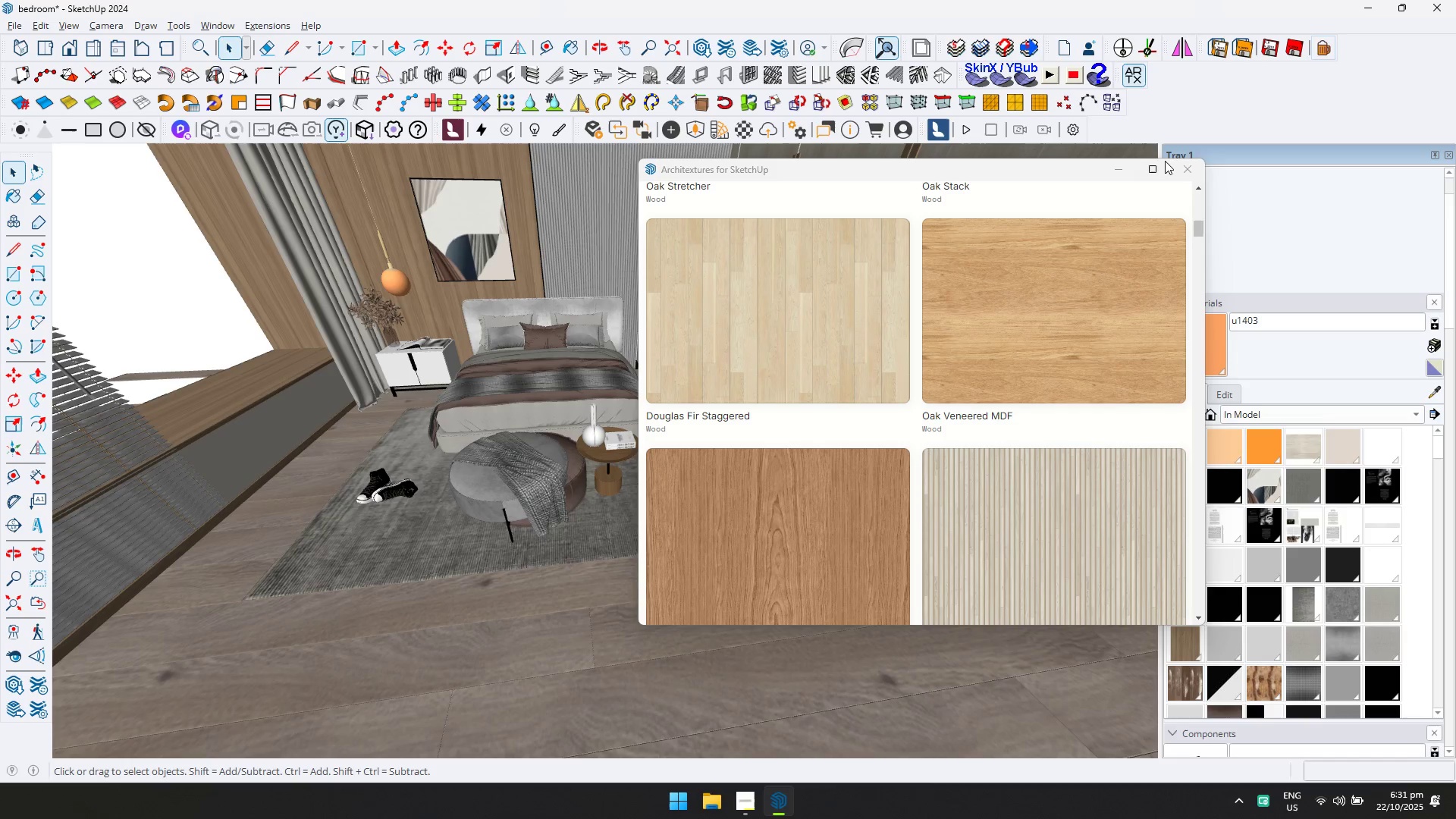 
left_click([1174, 166])
 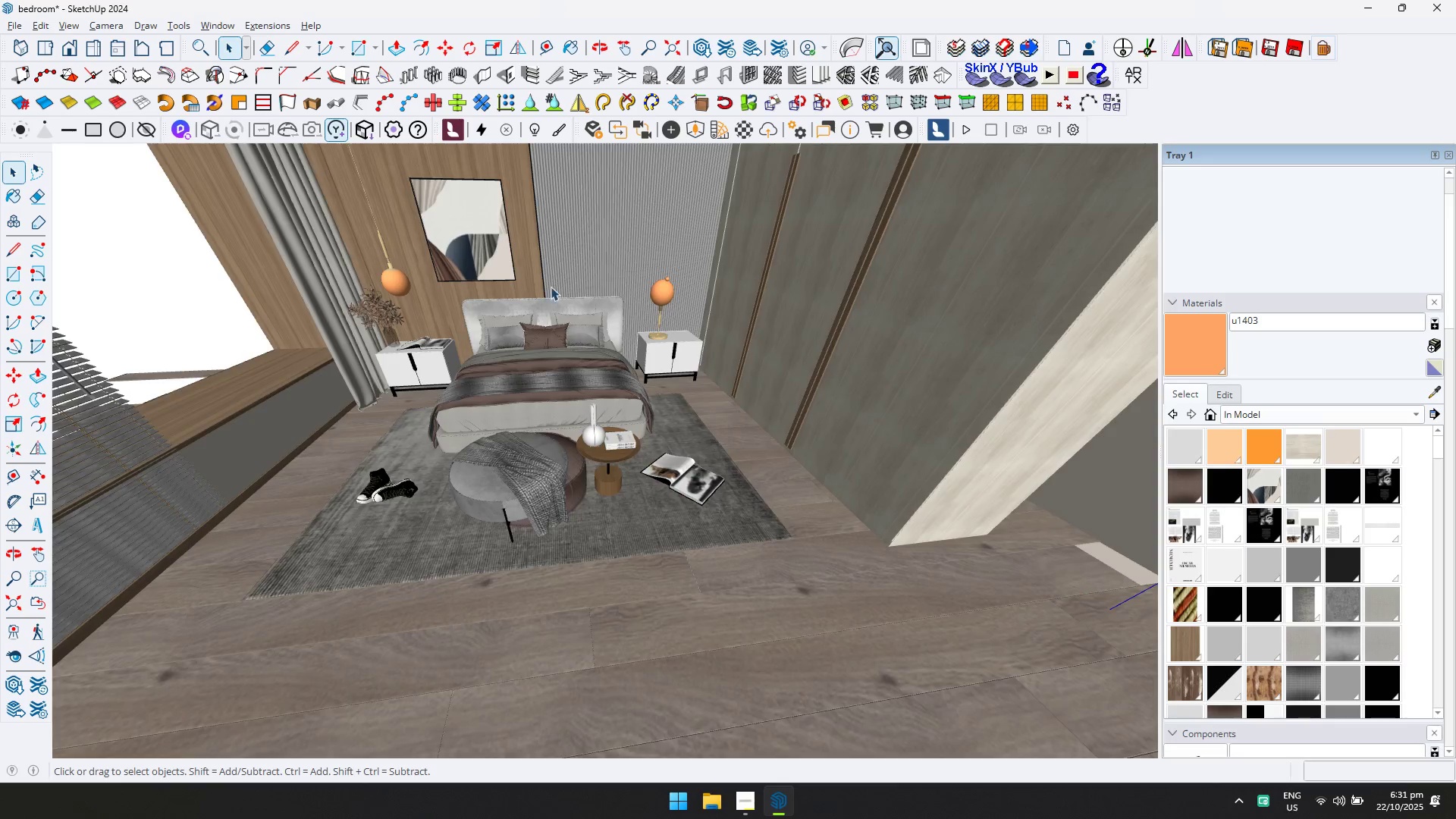 
scroll: coordinate [511, 272], scroll_direction: up, amount: 13.0
 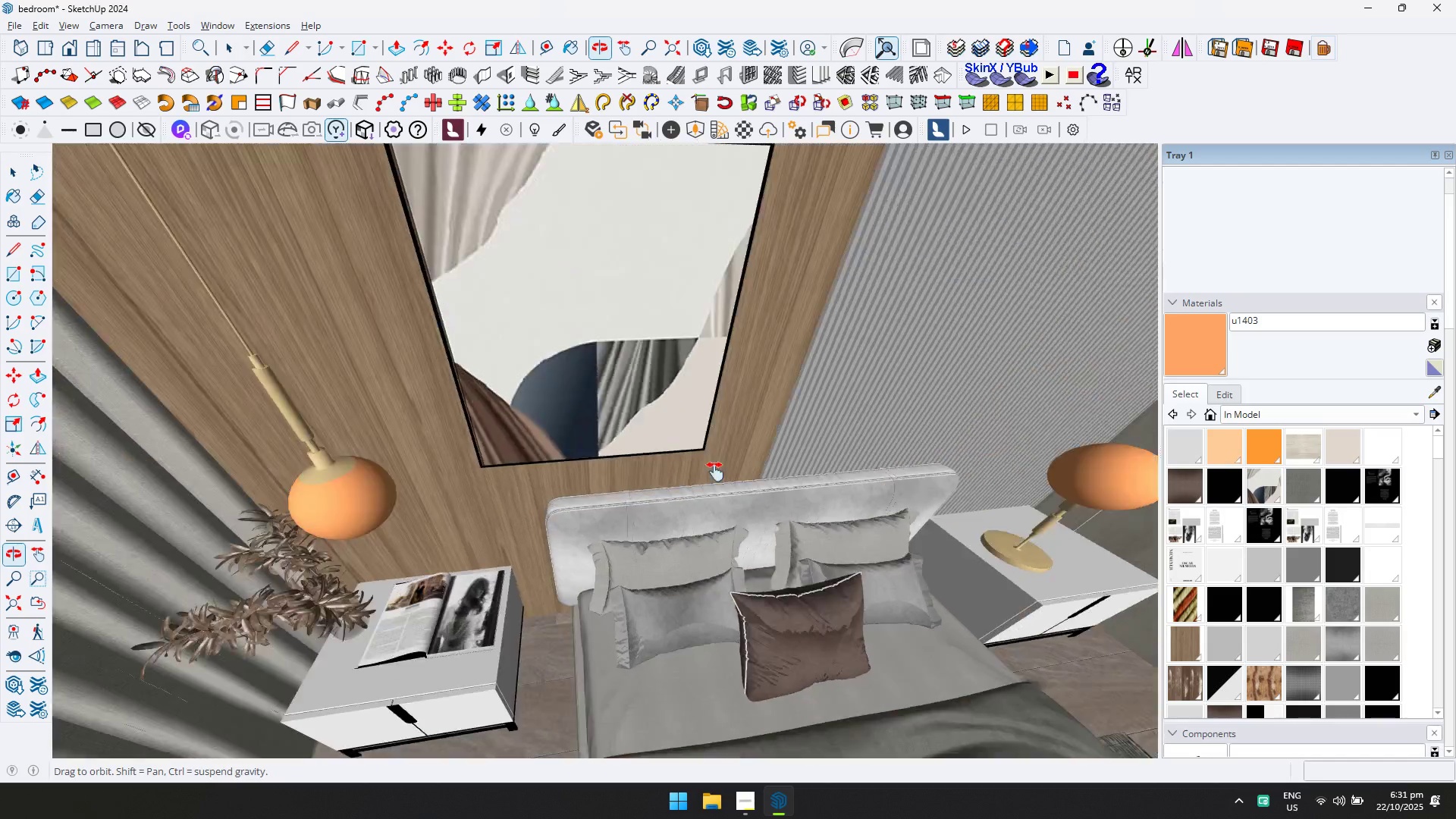 
key(Escape)
 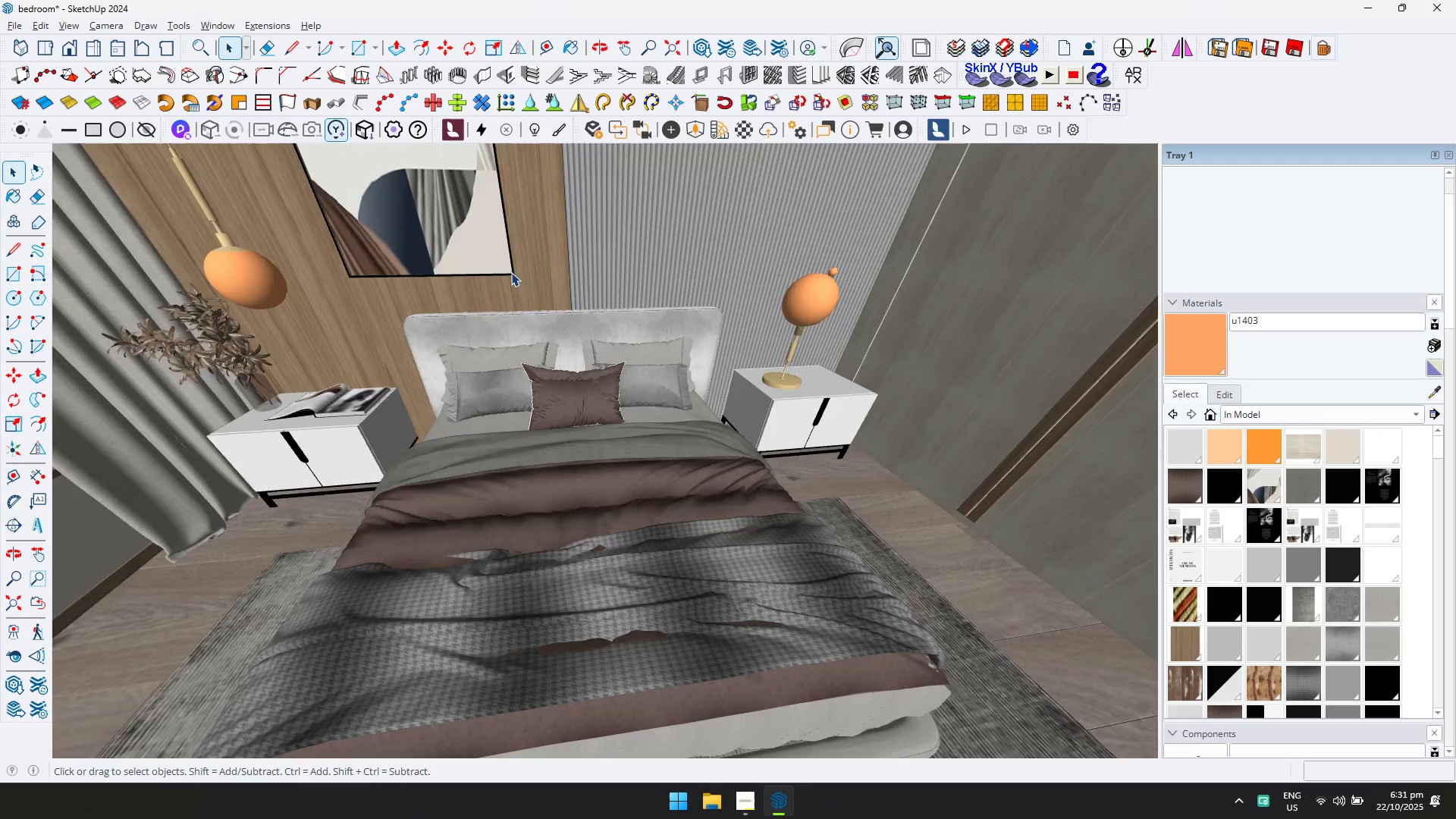 
hold_key(key=ShiftLeft, duration=0.55)
 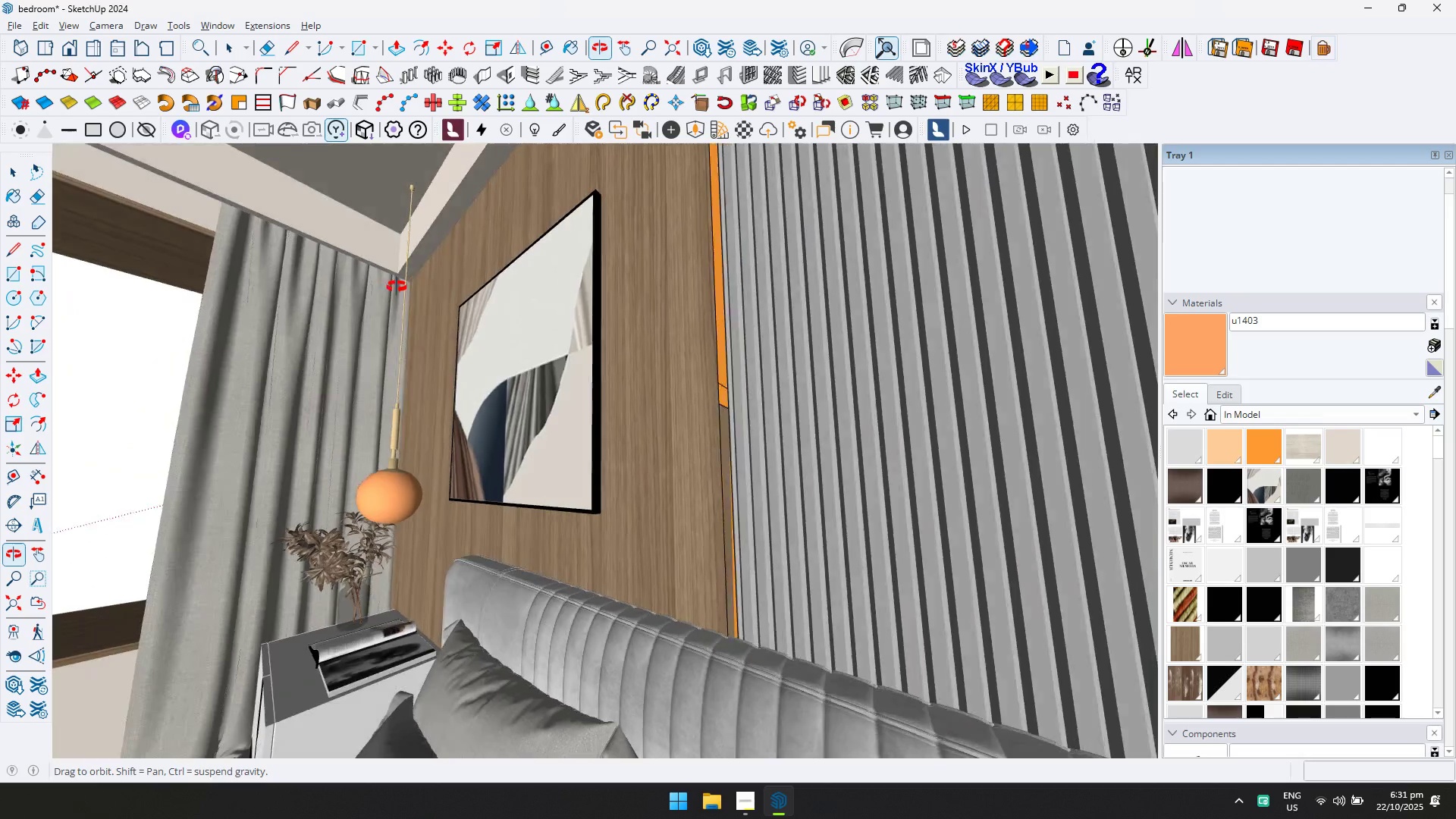 
scroll: coordinate [453, 370], scroll_direction: down, amount: 11.0
 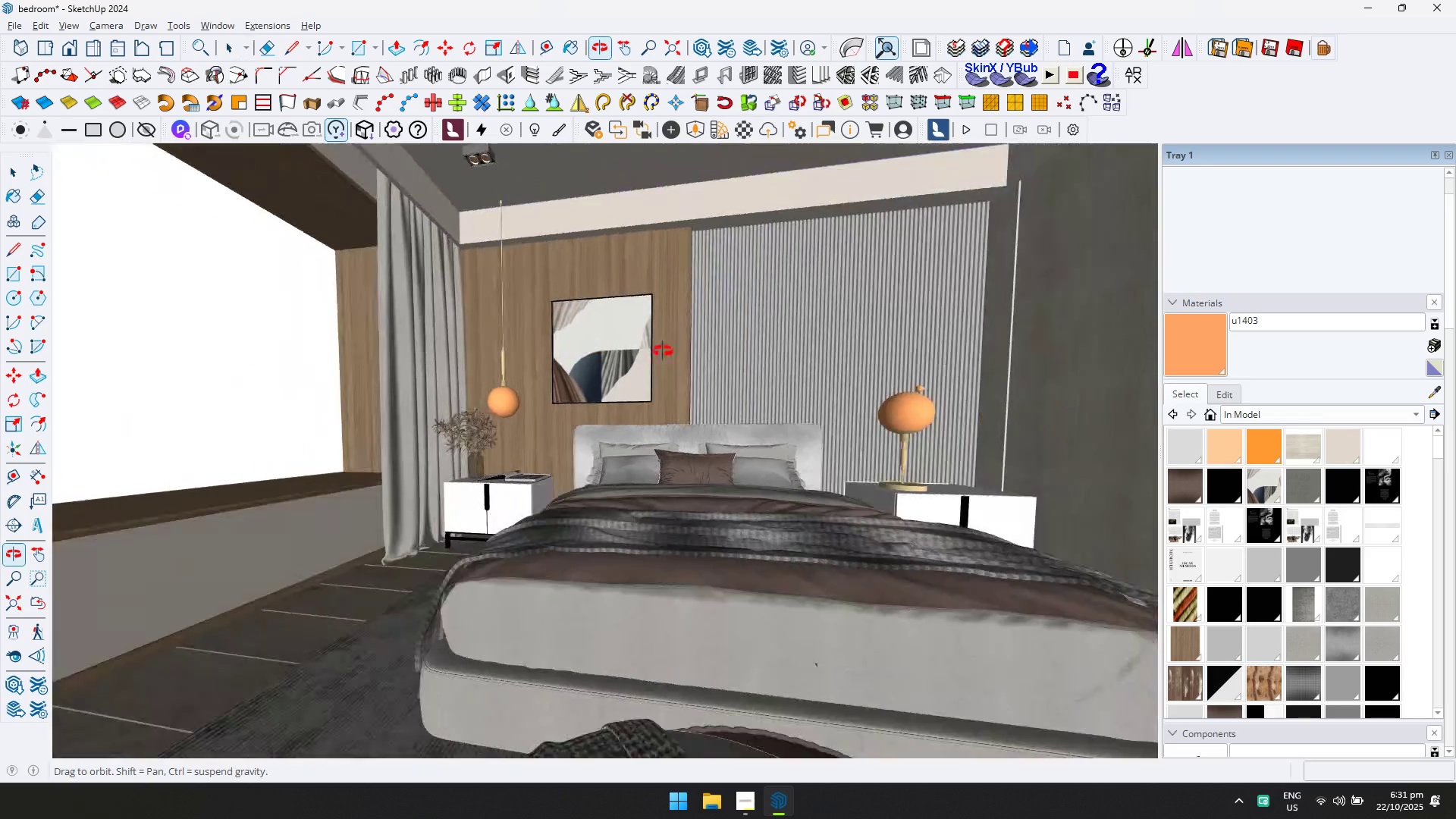 
hold_key(key=ShiftLeft, duration=0.39)
 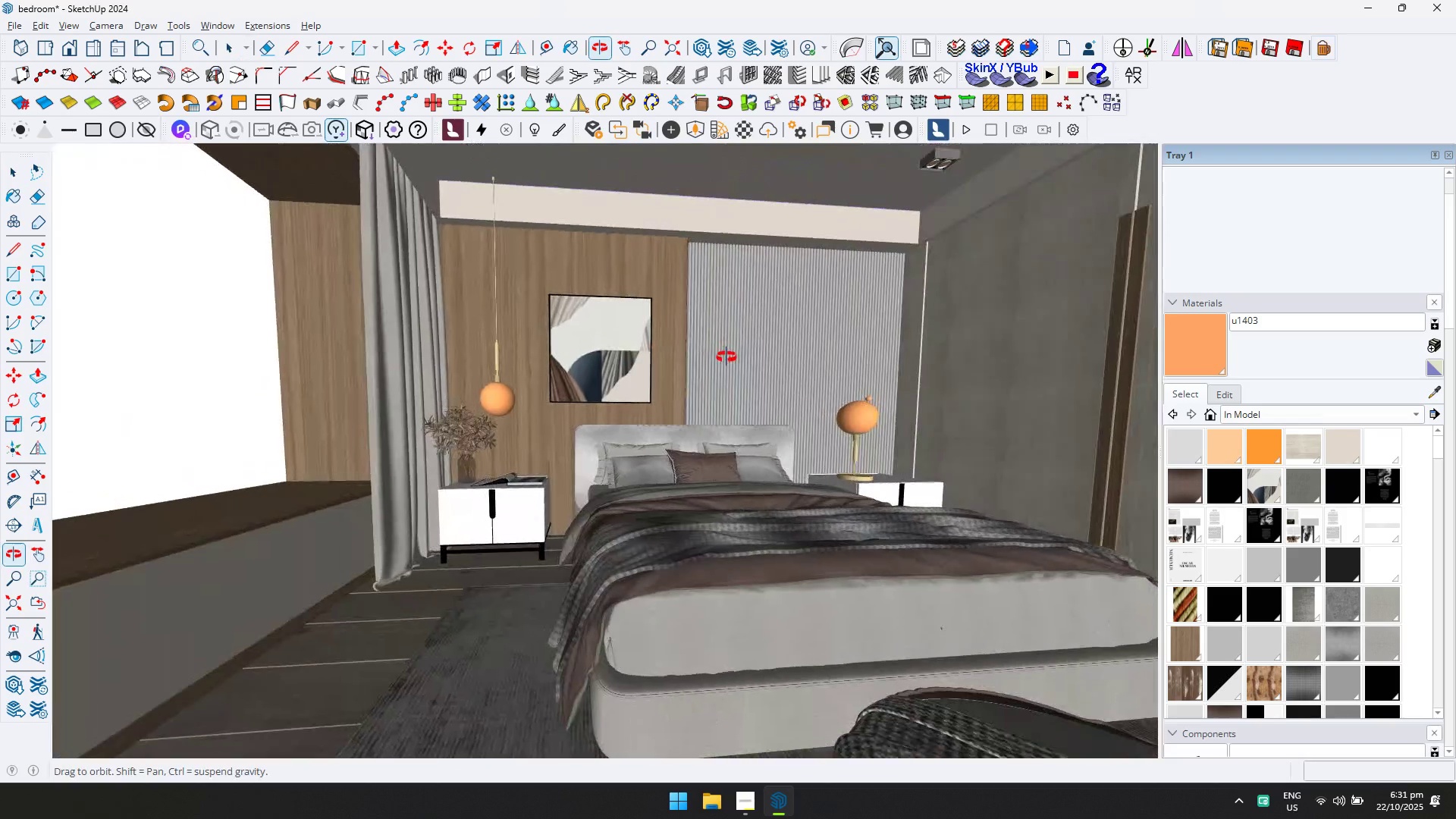 
hold_key(key=ShiftLeft, duration=0.65)
 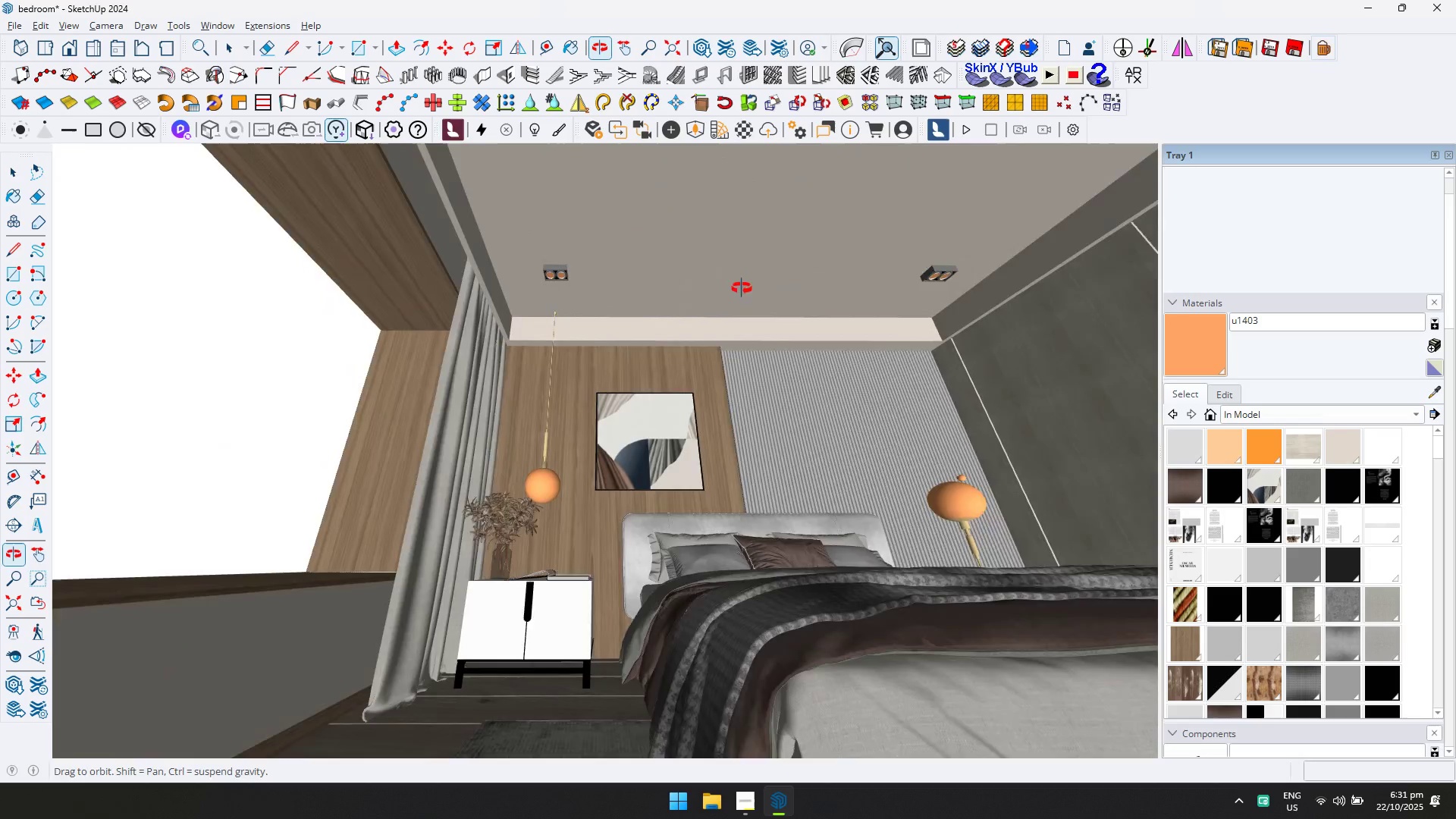 
hold_key(key=ShiftLeft, duration=0.43)
 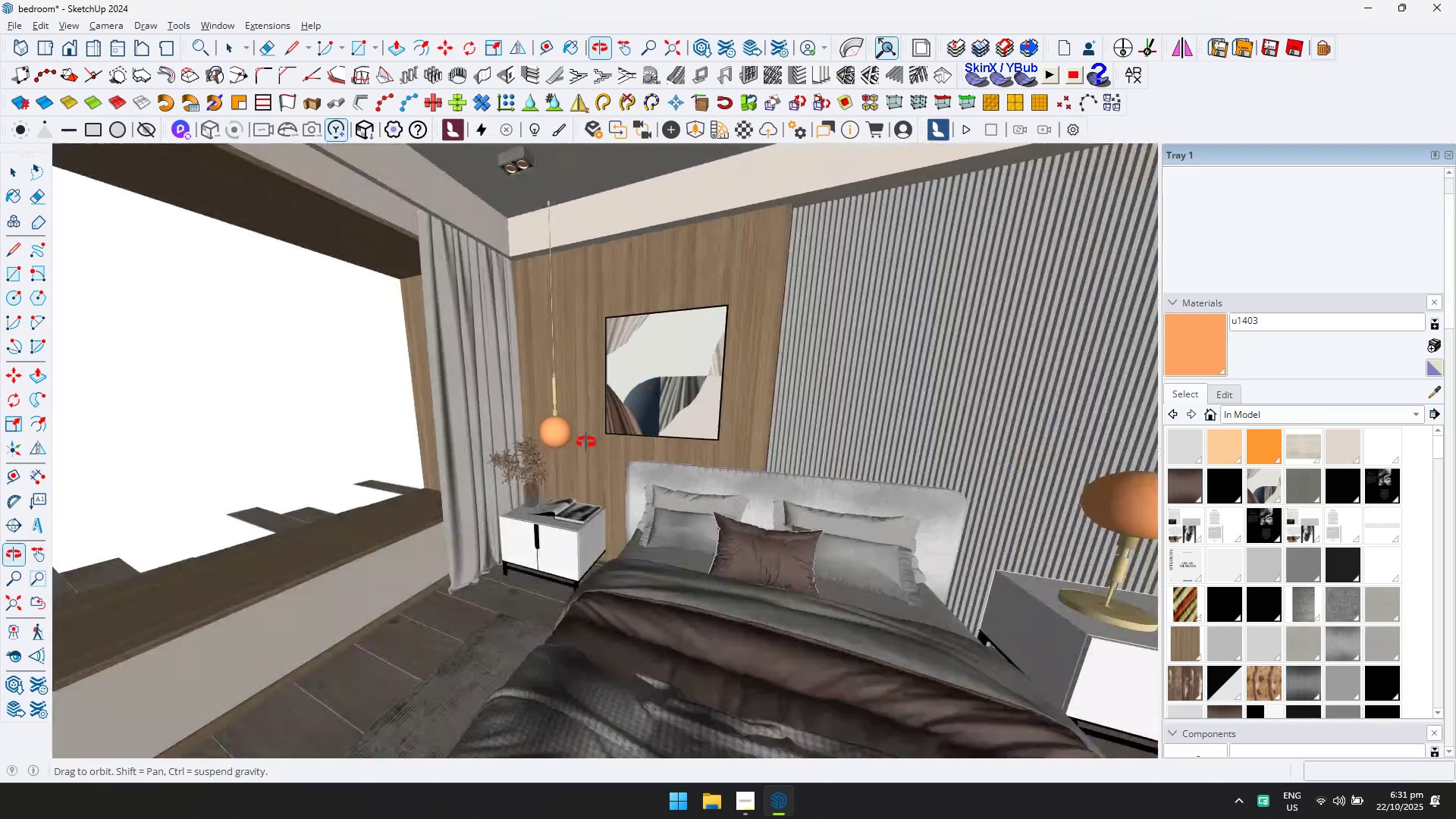 
key(Shift+ShiftLeft)
 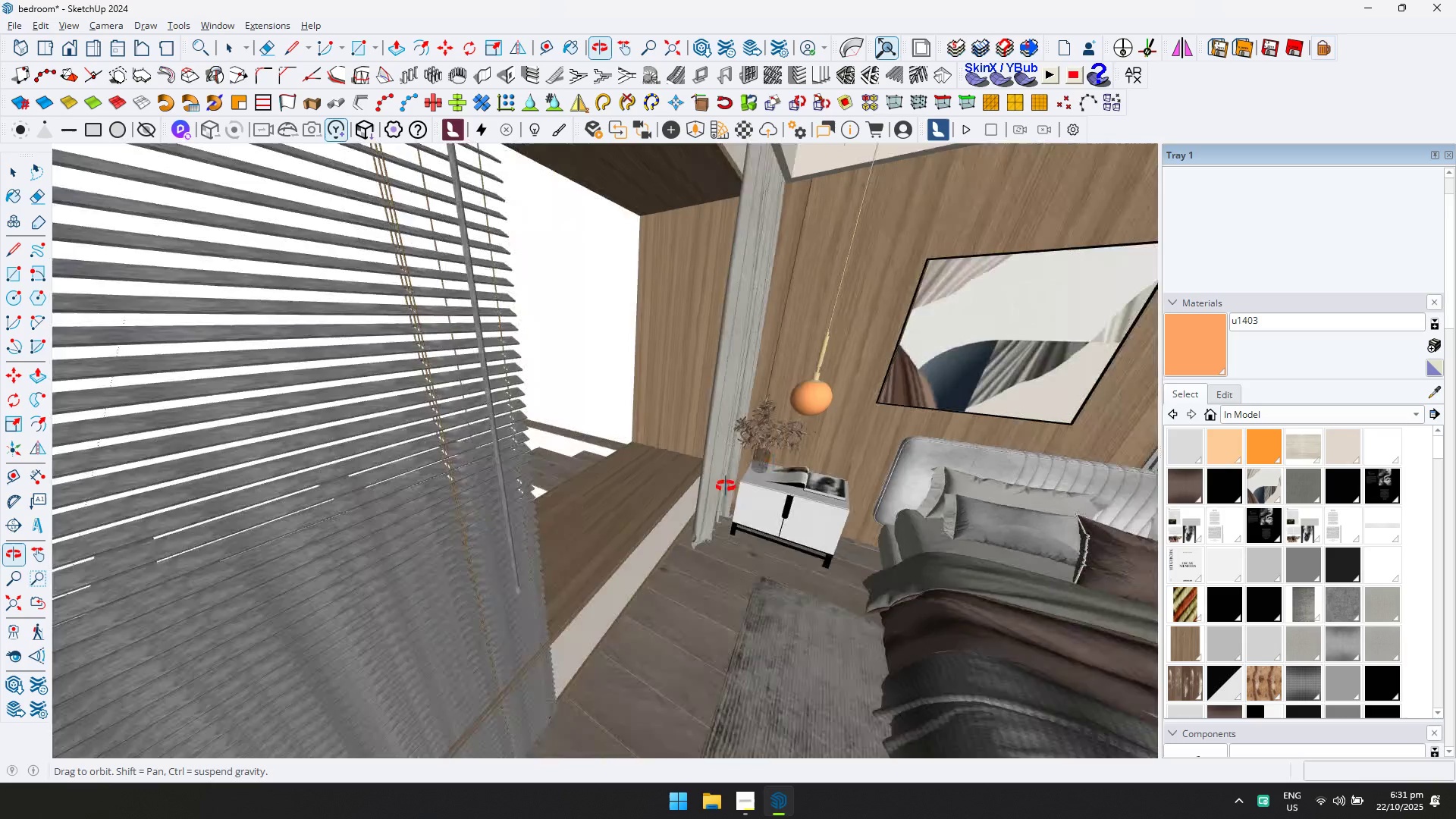 
scroll: coordinate [651, 468], scroll_direction: up, amount: 5.0
 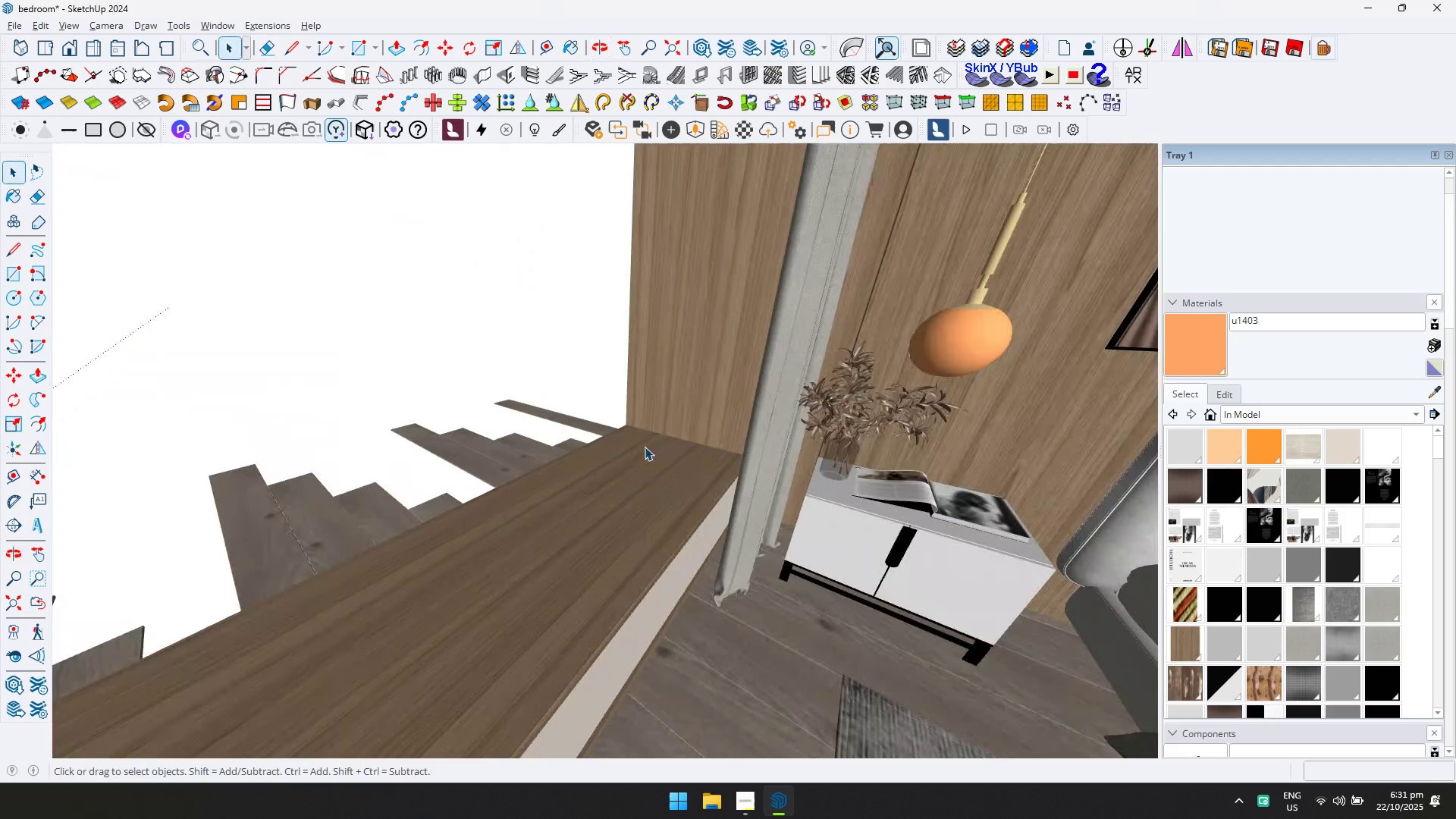 
key(R)
 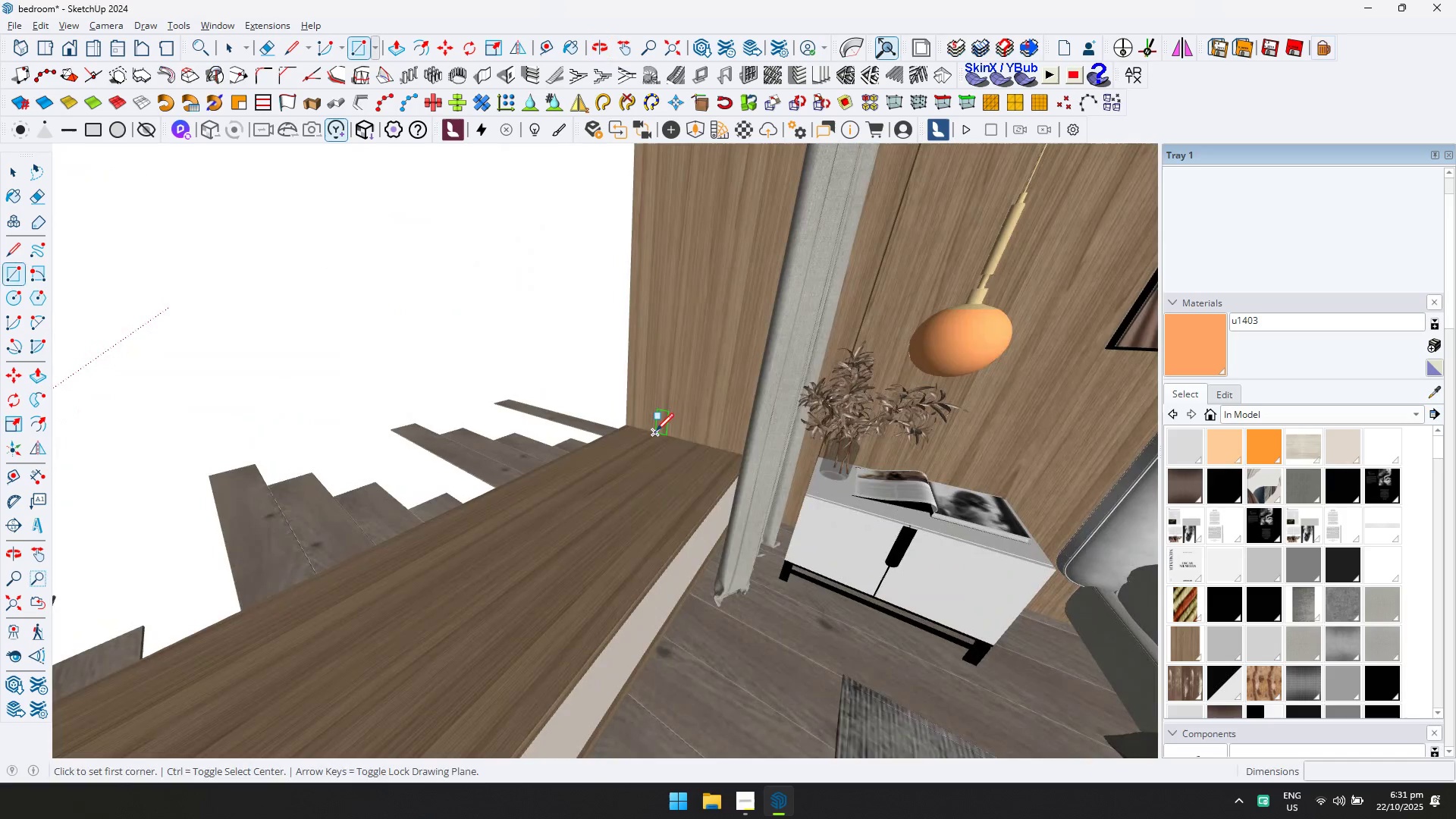 
left_click([656, 431])
 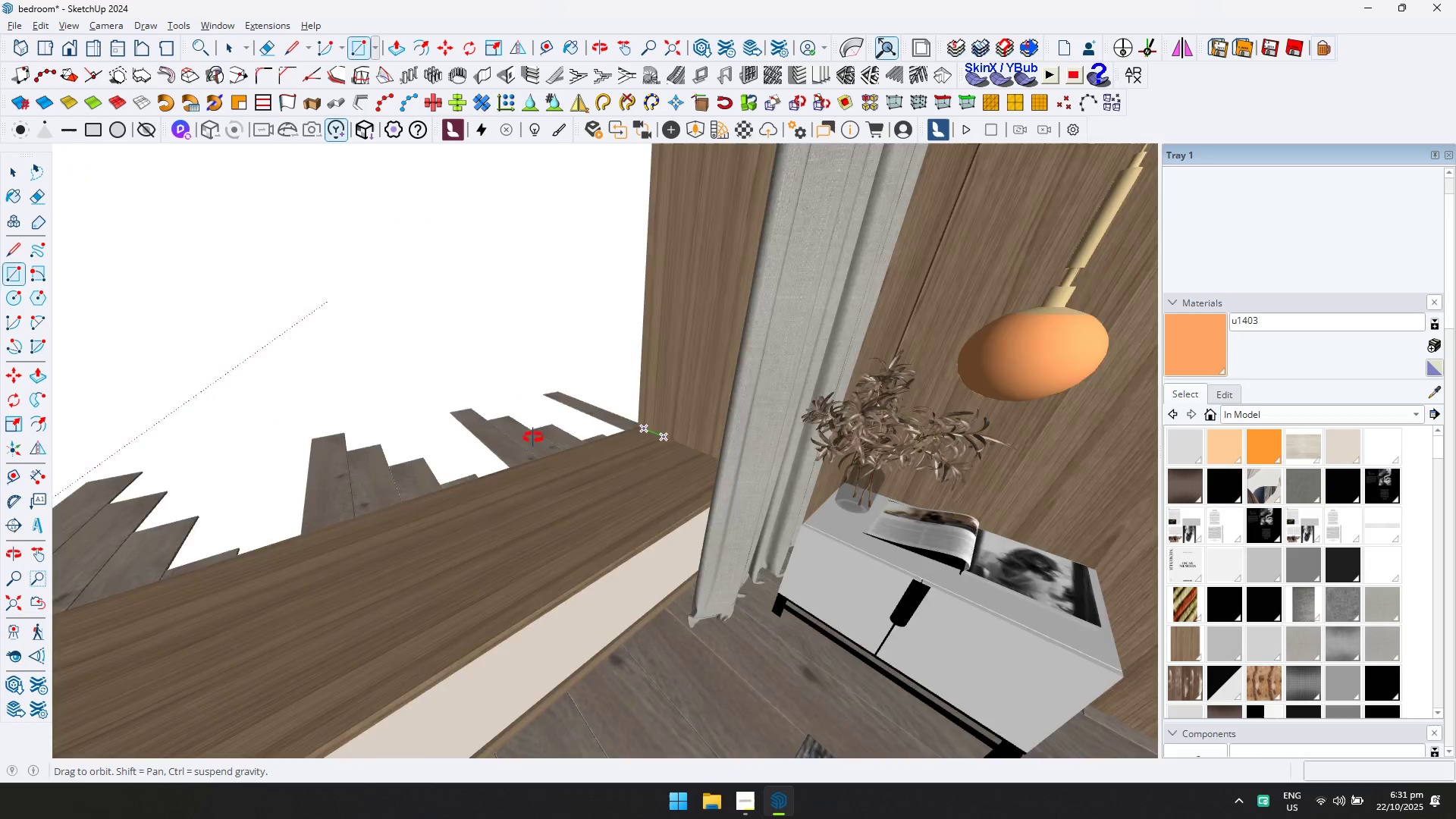 
hold_key(key=ShiftLeft, duration=0.36)
 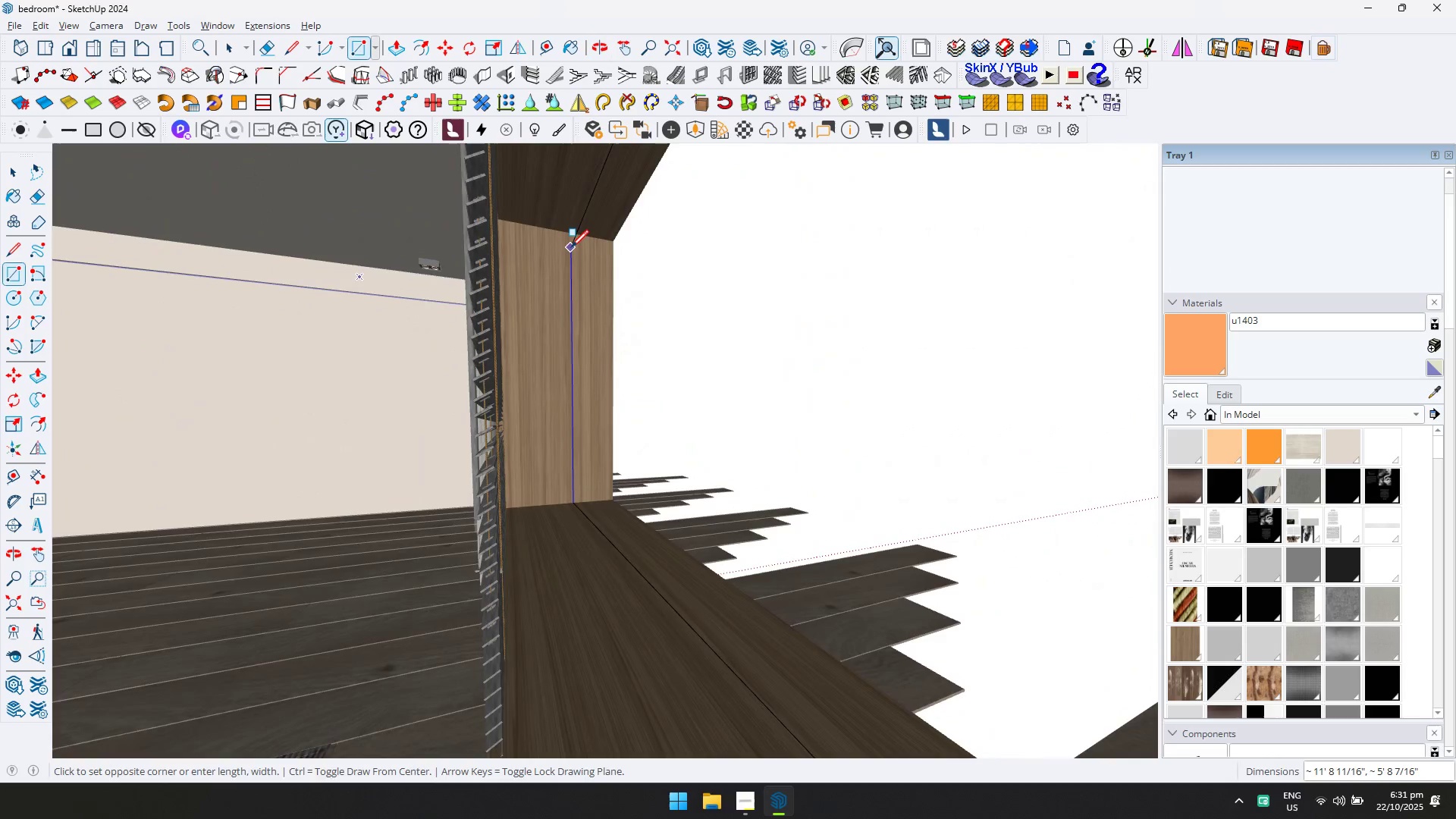 
key(ArrowLeft)
 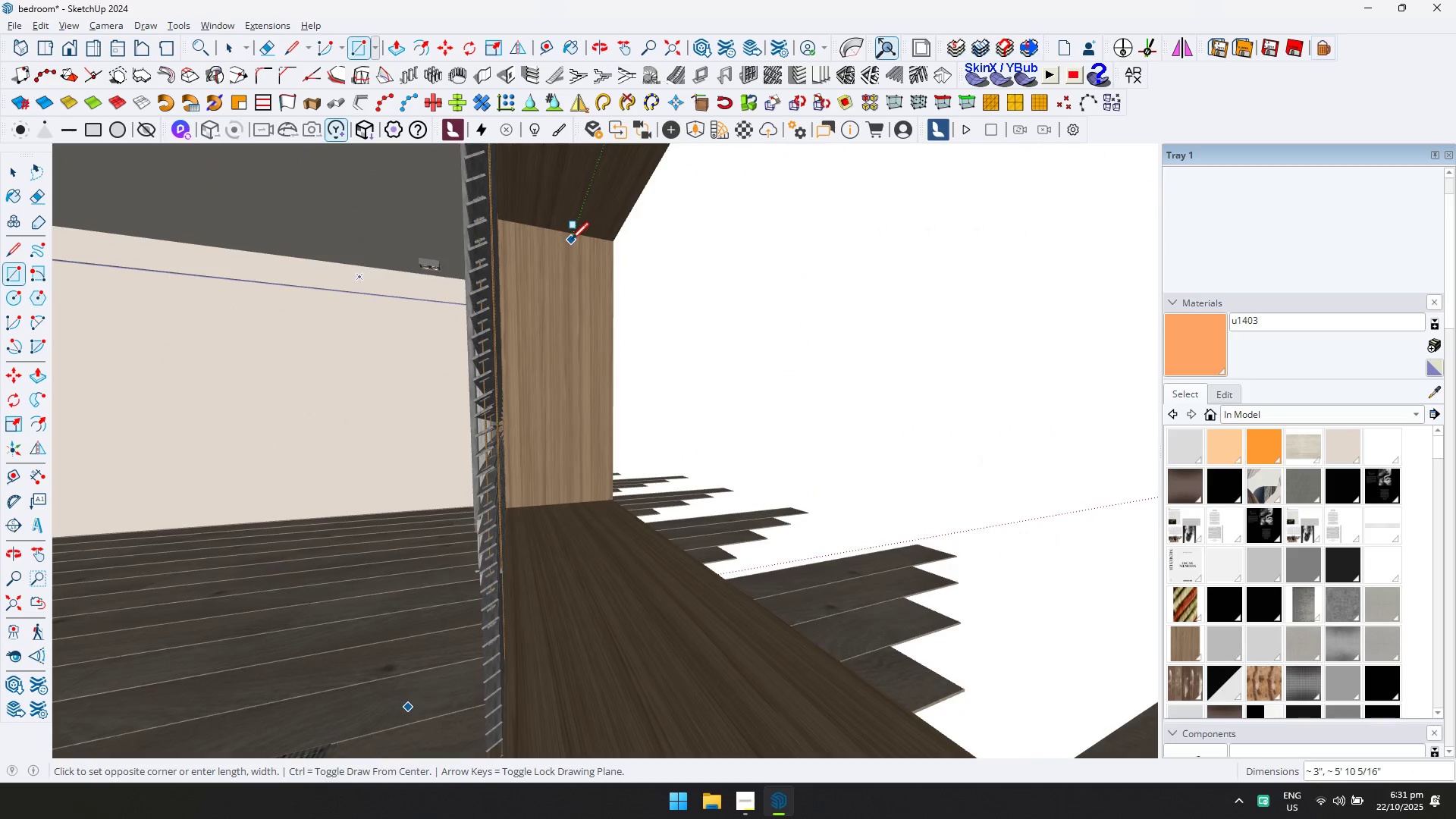 
key(ArrowRight)
 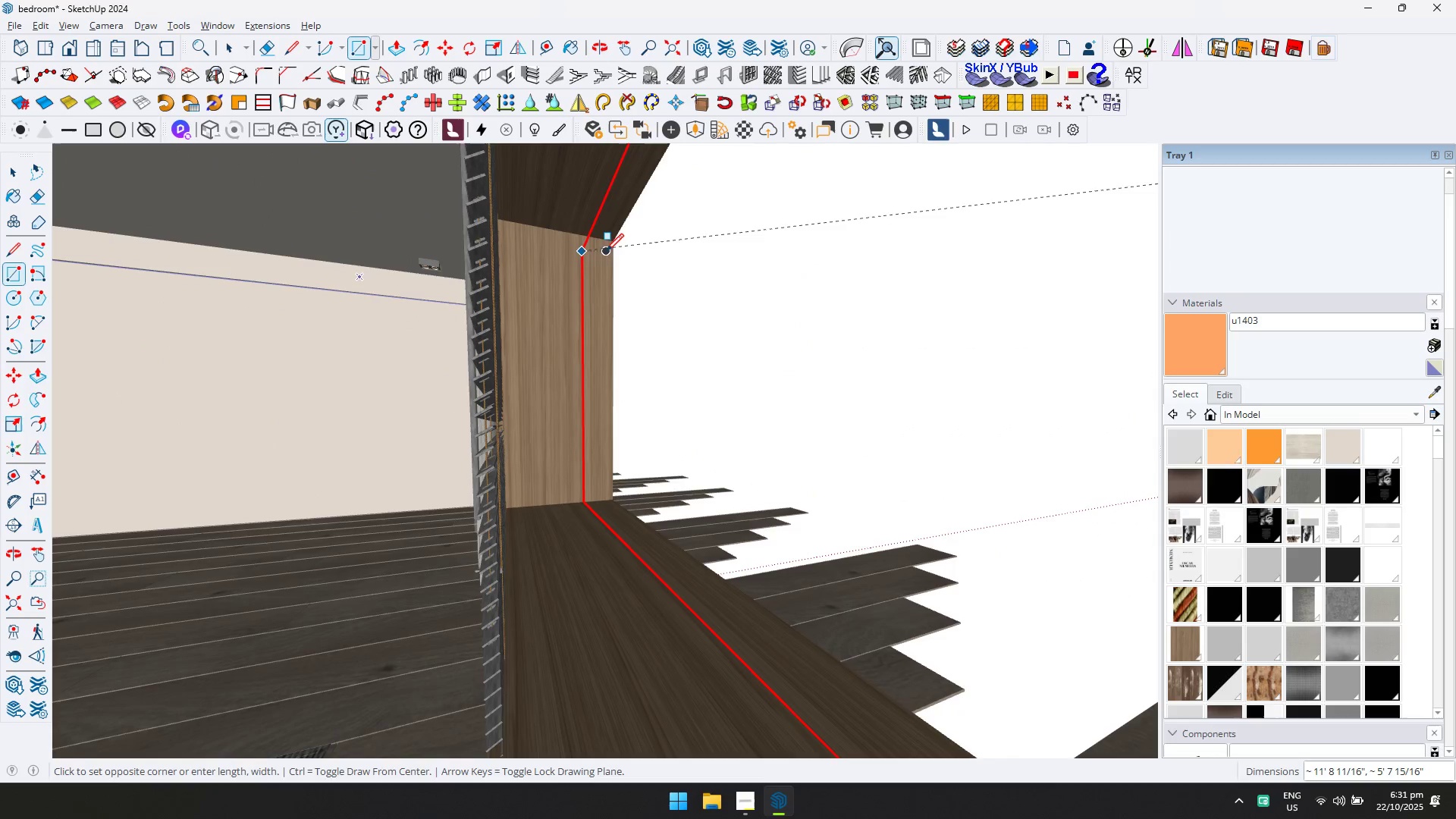 
key(ArrowUp)
 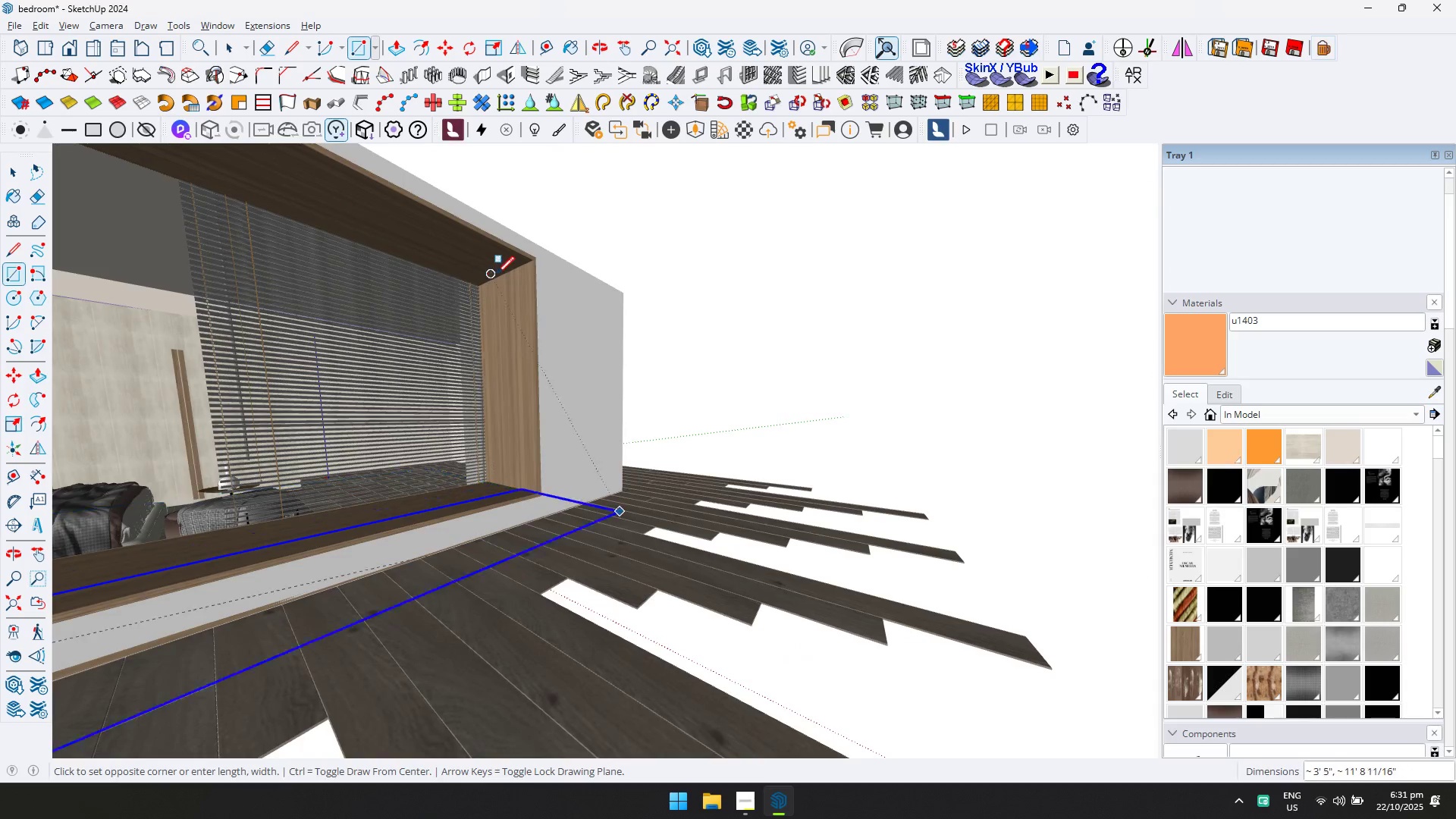 
key(ArrowRight)
 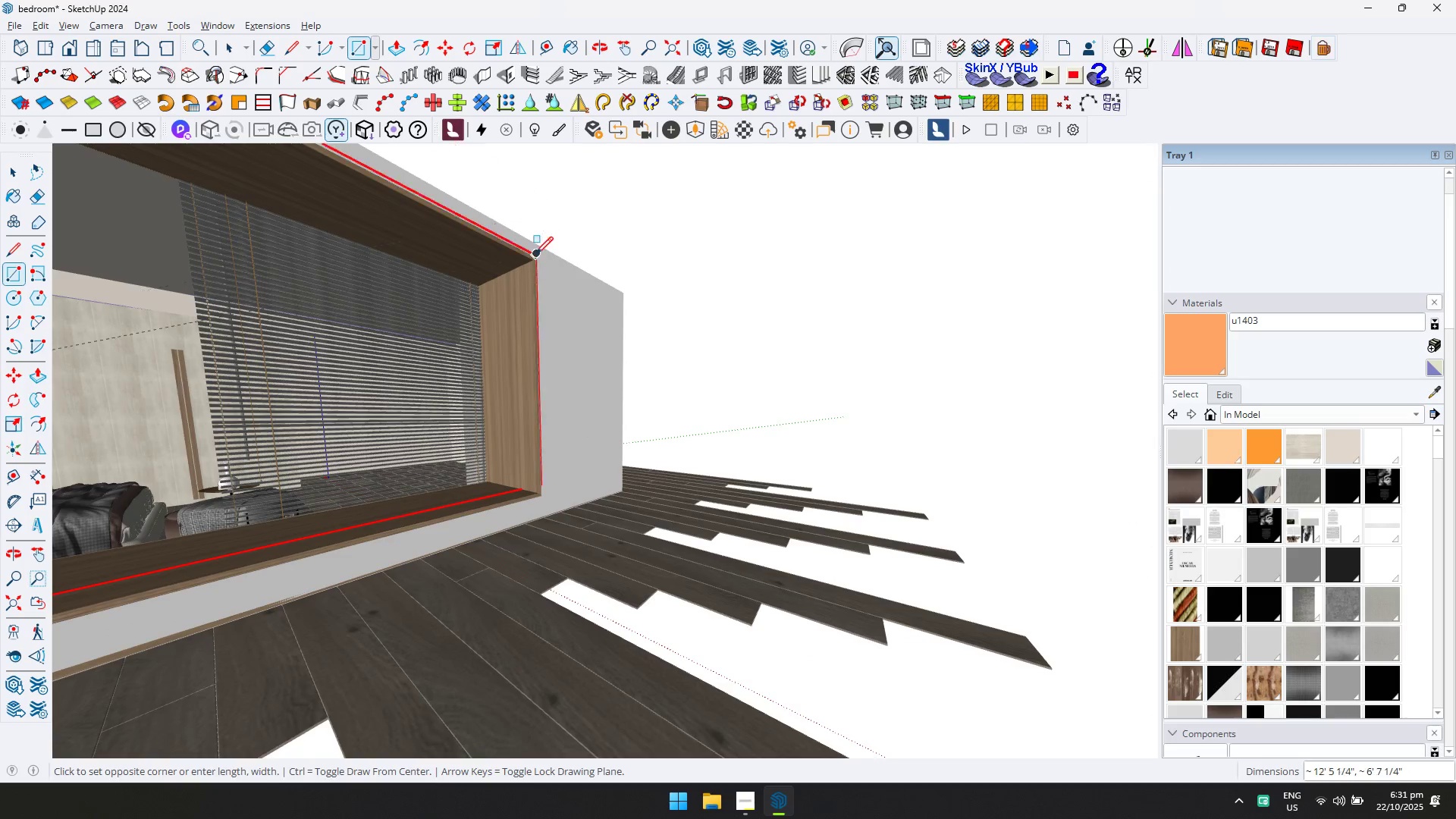 
scroll: coordinate [529, 261], scroll_direction: up, amount: 12.0
 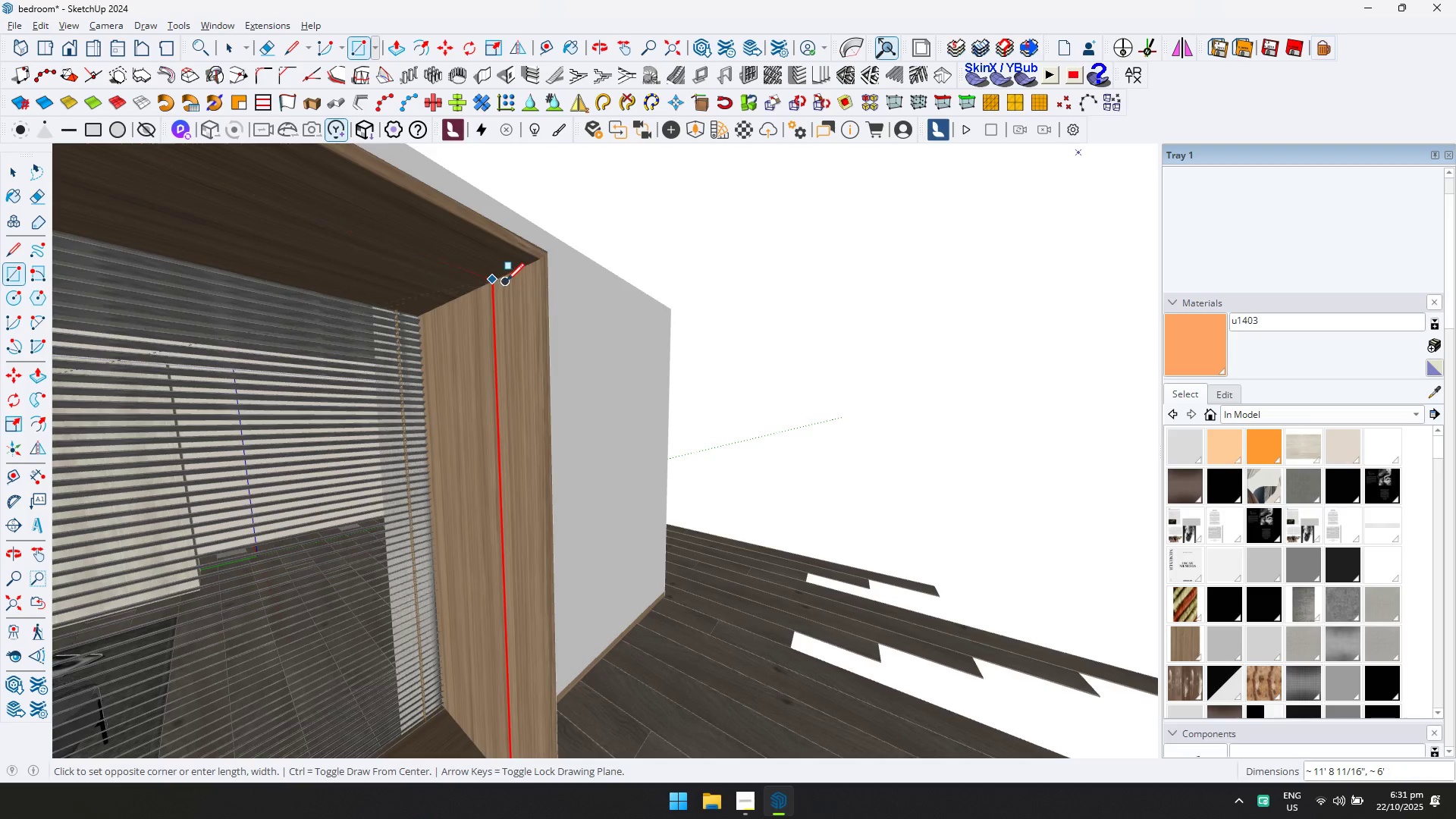 
left_click([507, 282])
 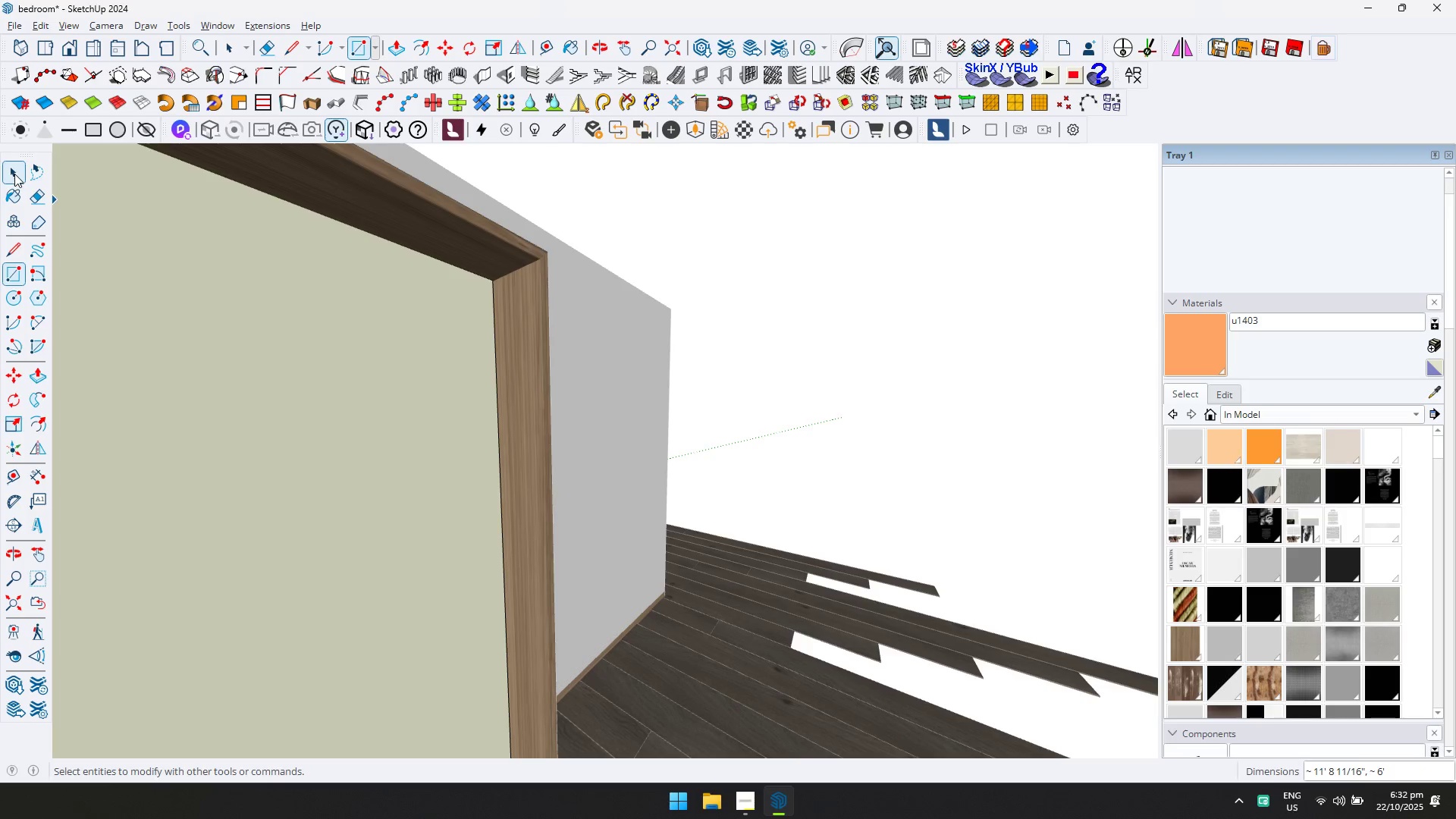 
double_click([408, 428])
 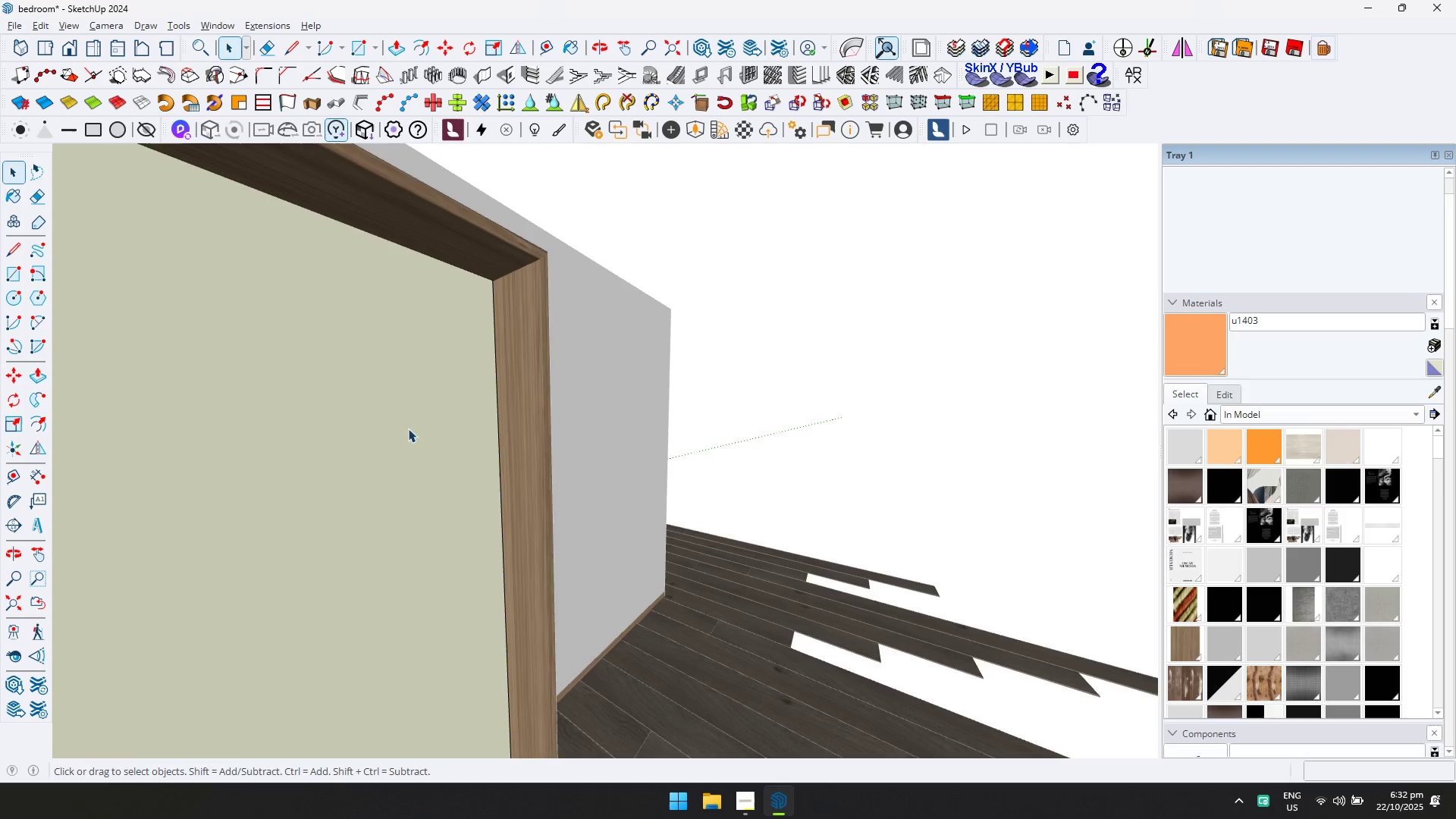 
triple_click([408, 428])
 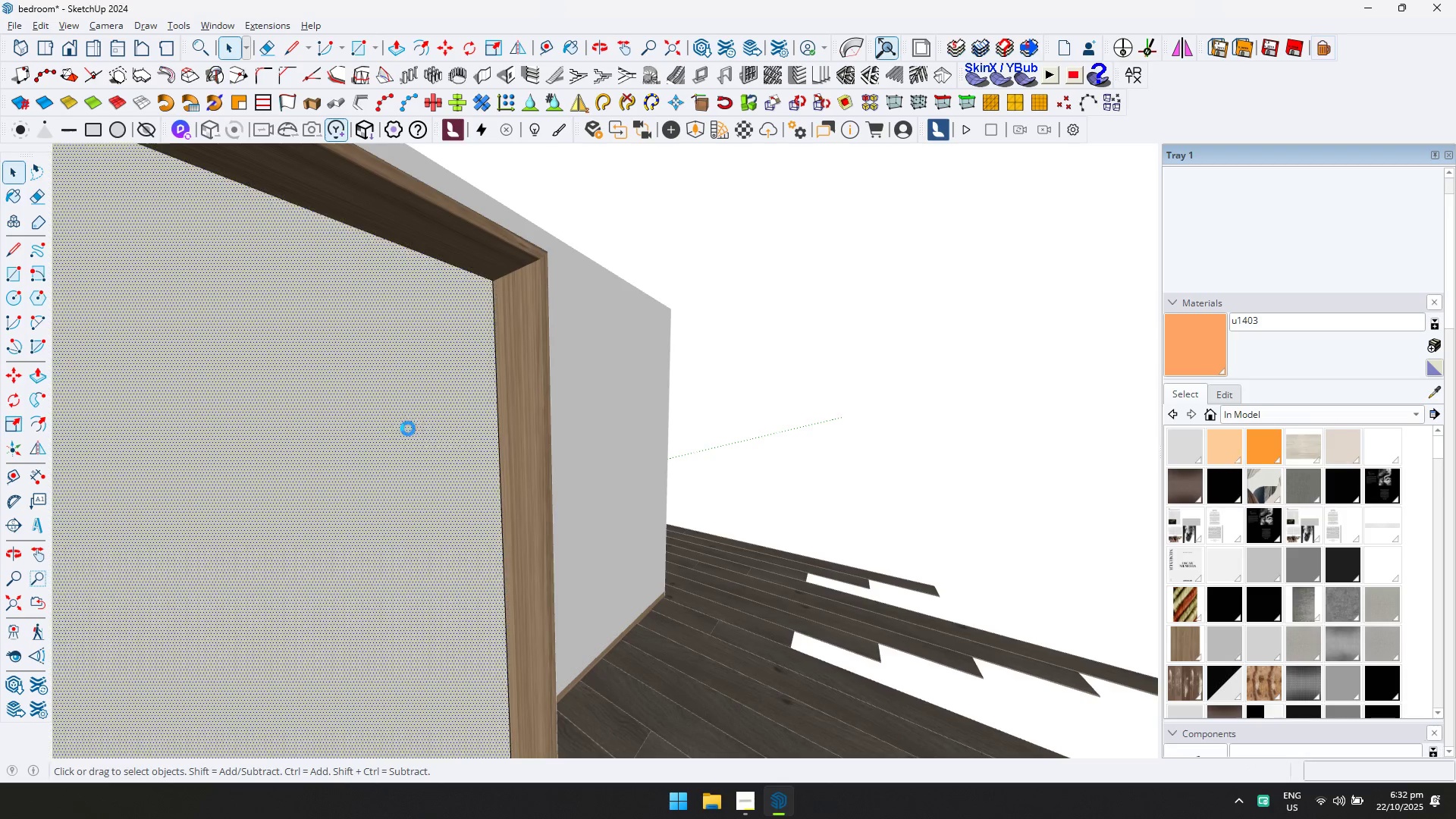 
triple_click([408, 428])
 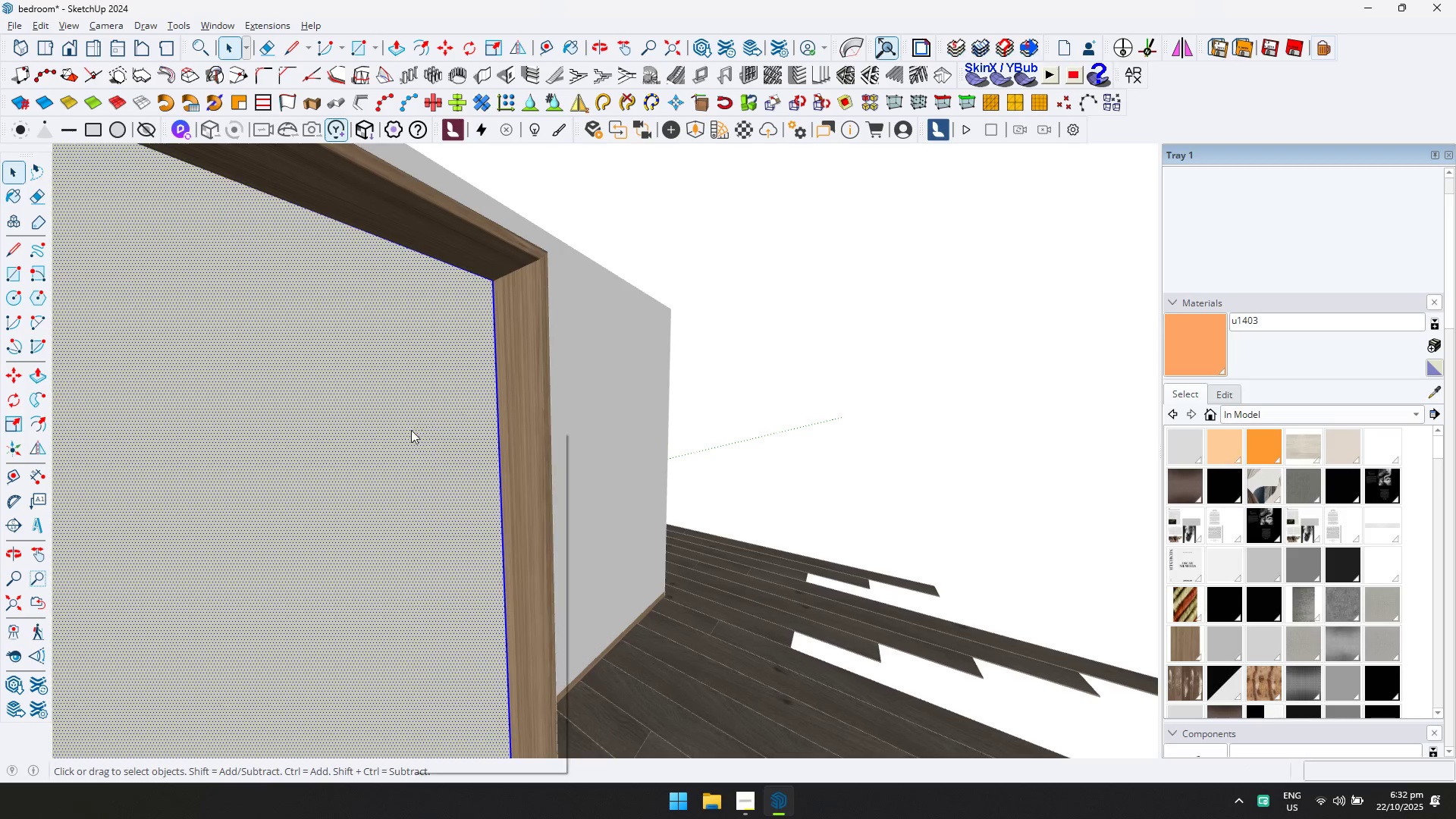 
right_click([411, 430])
 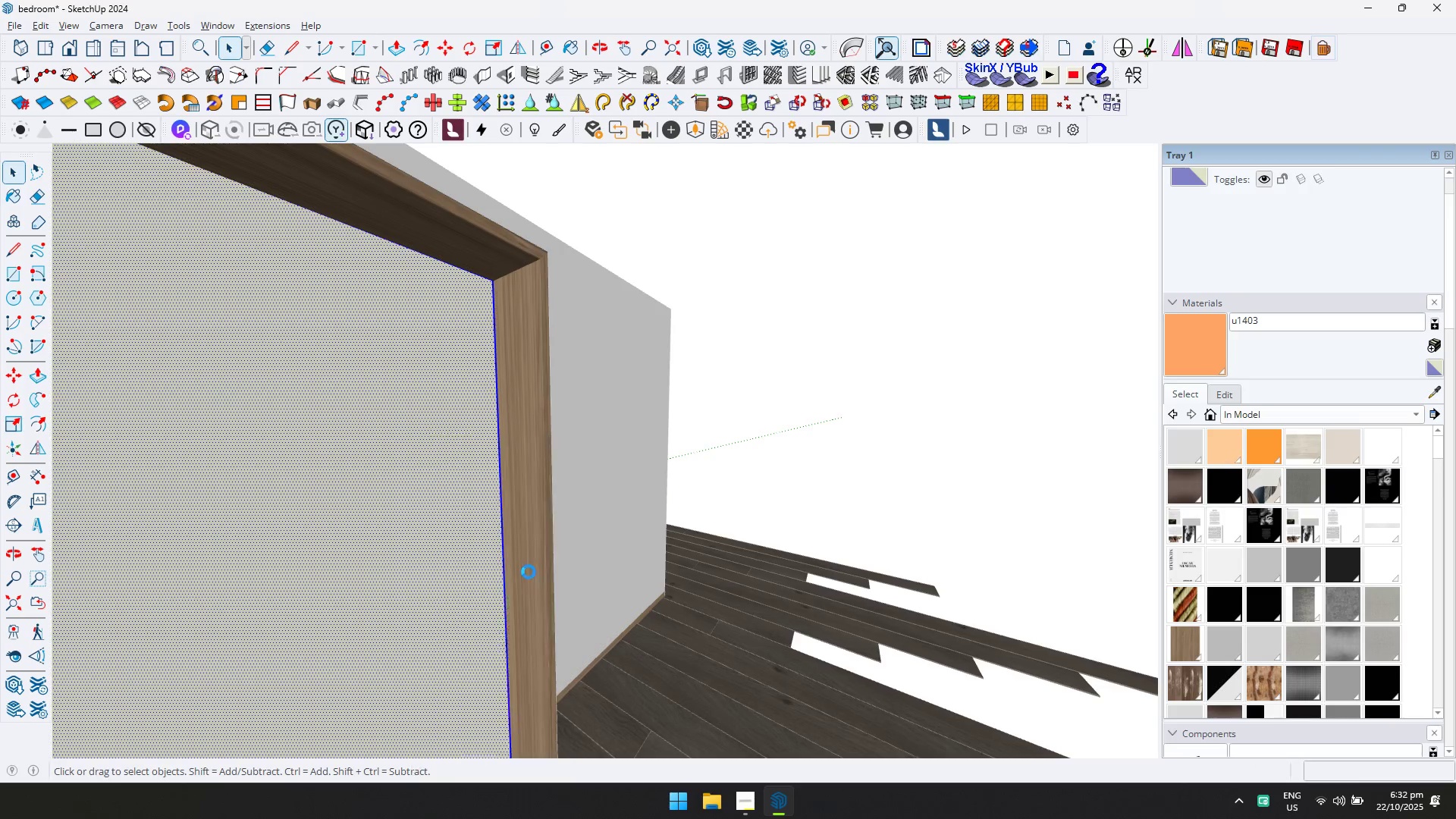 
double_click([470, 475])
 